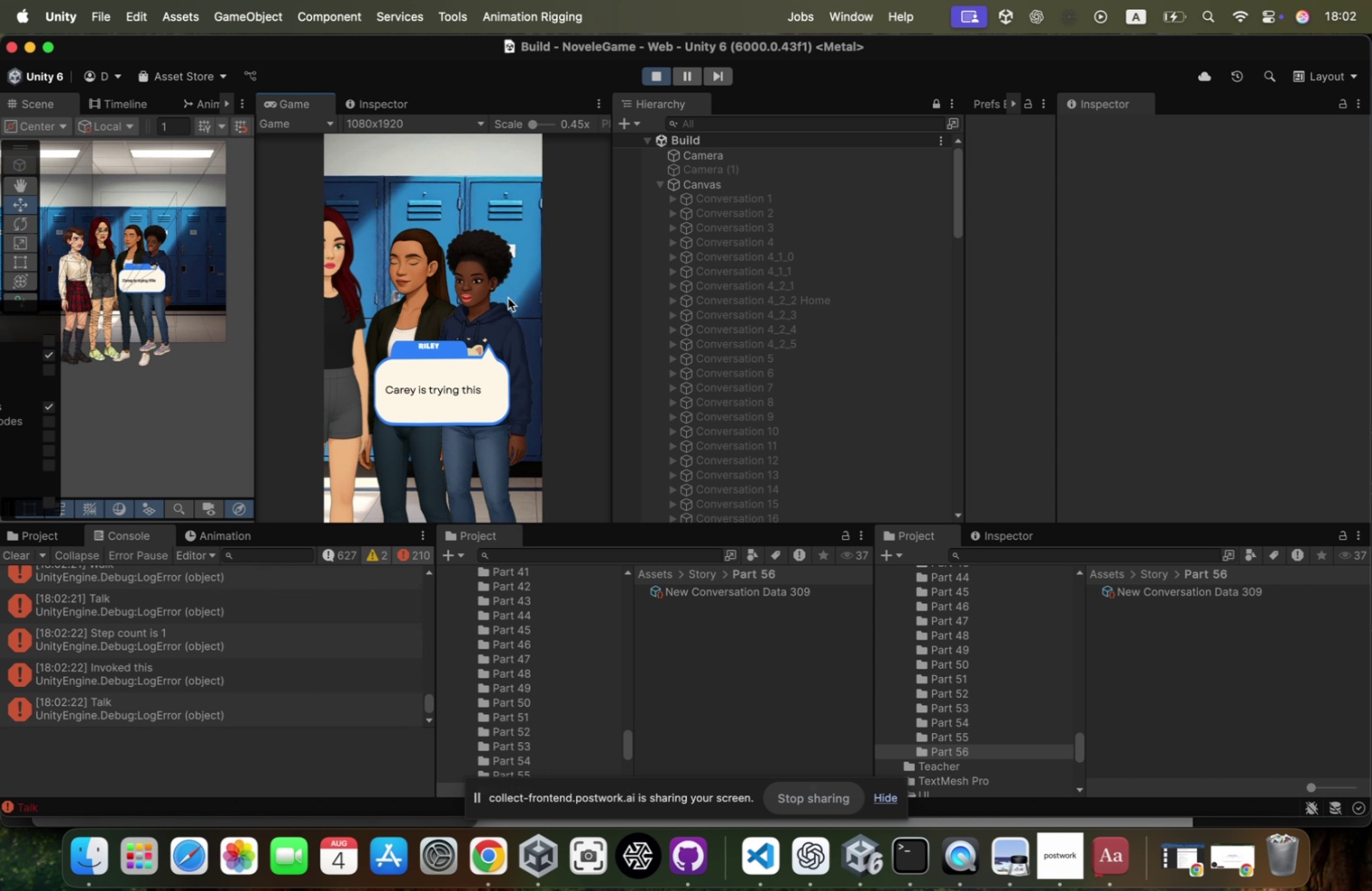 
left_click([508, 298])
 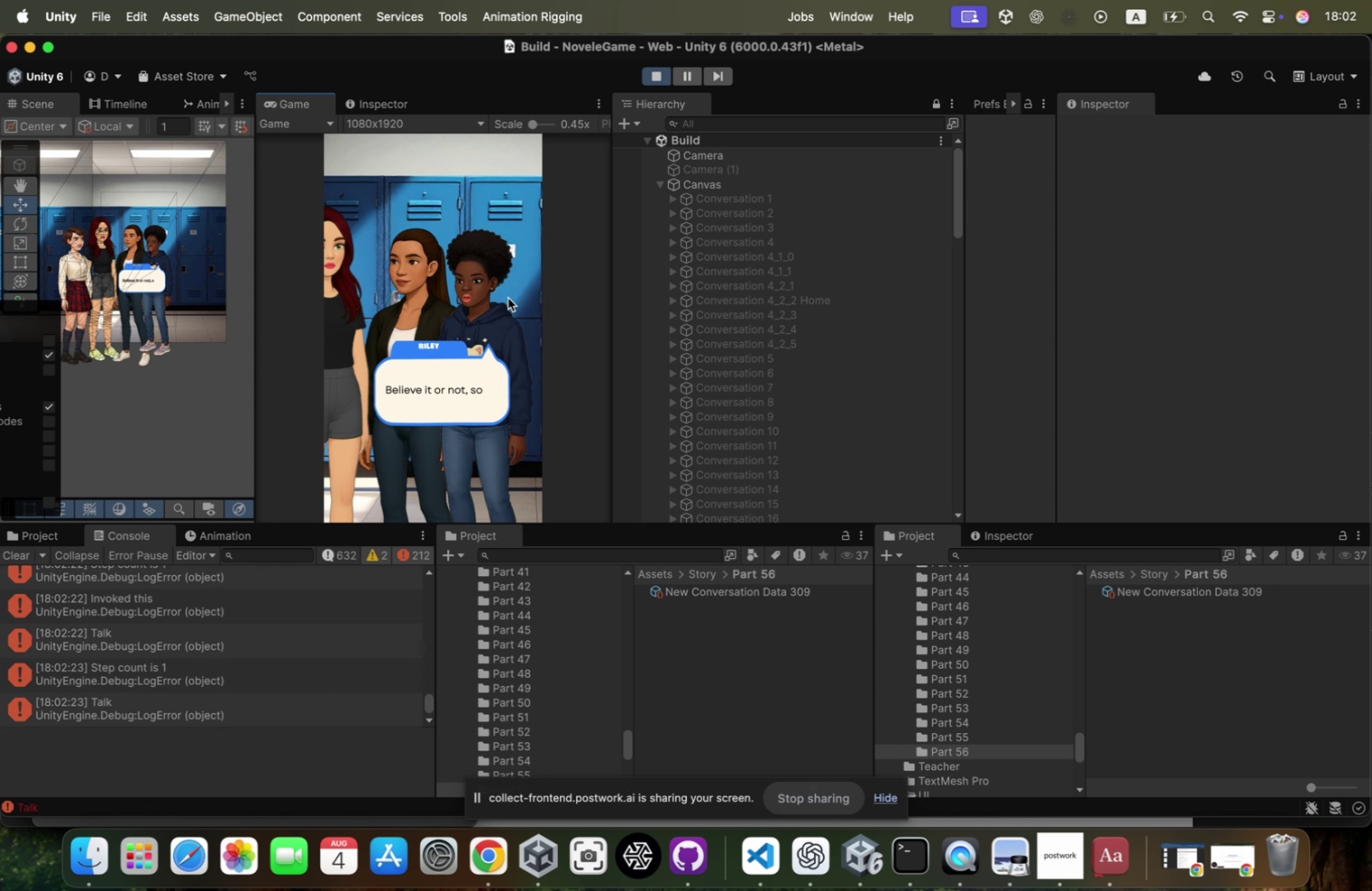 
left_click([508, 299])
 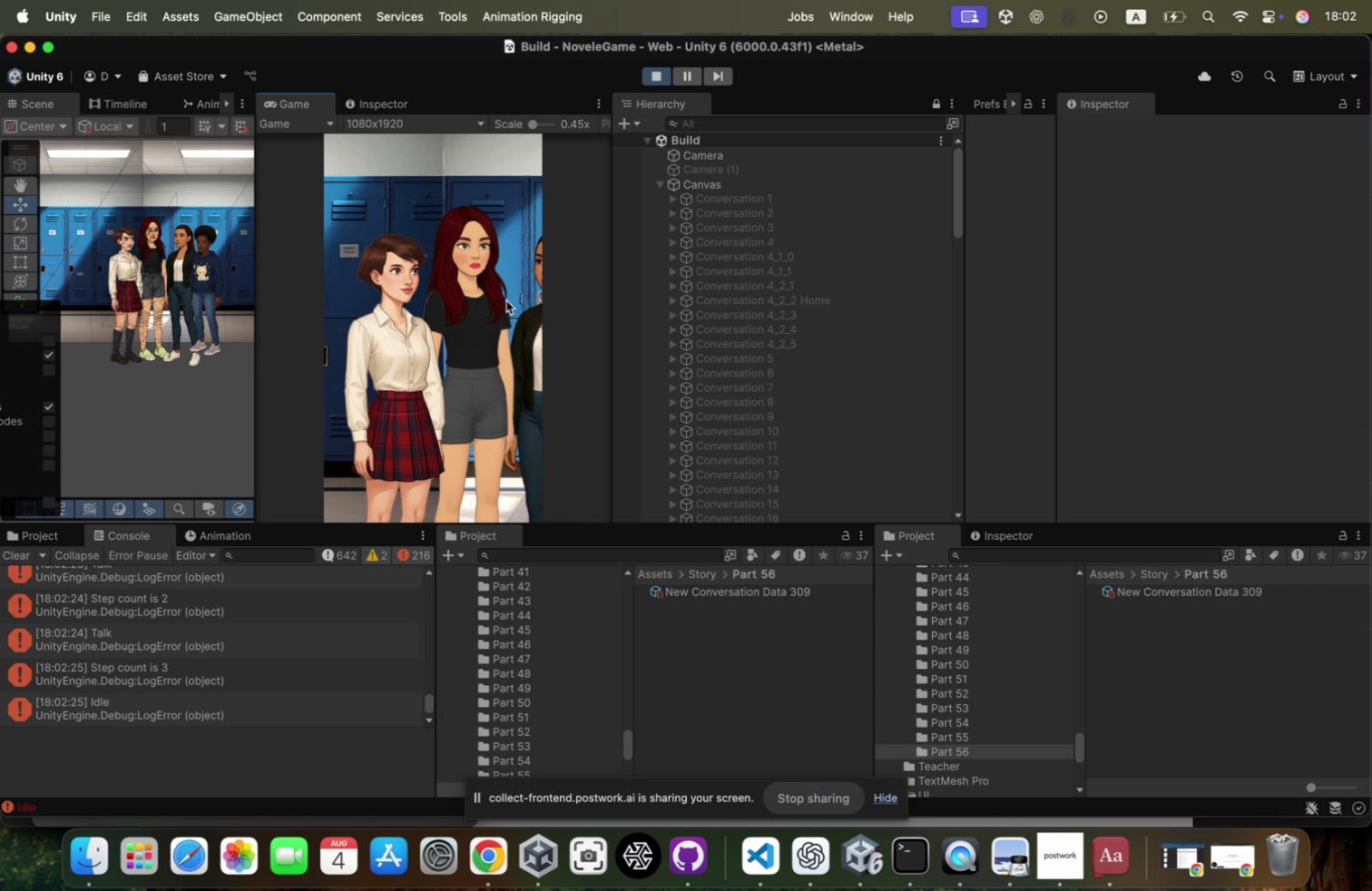 
left_click([505, 300])
 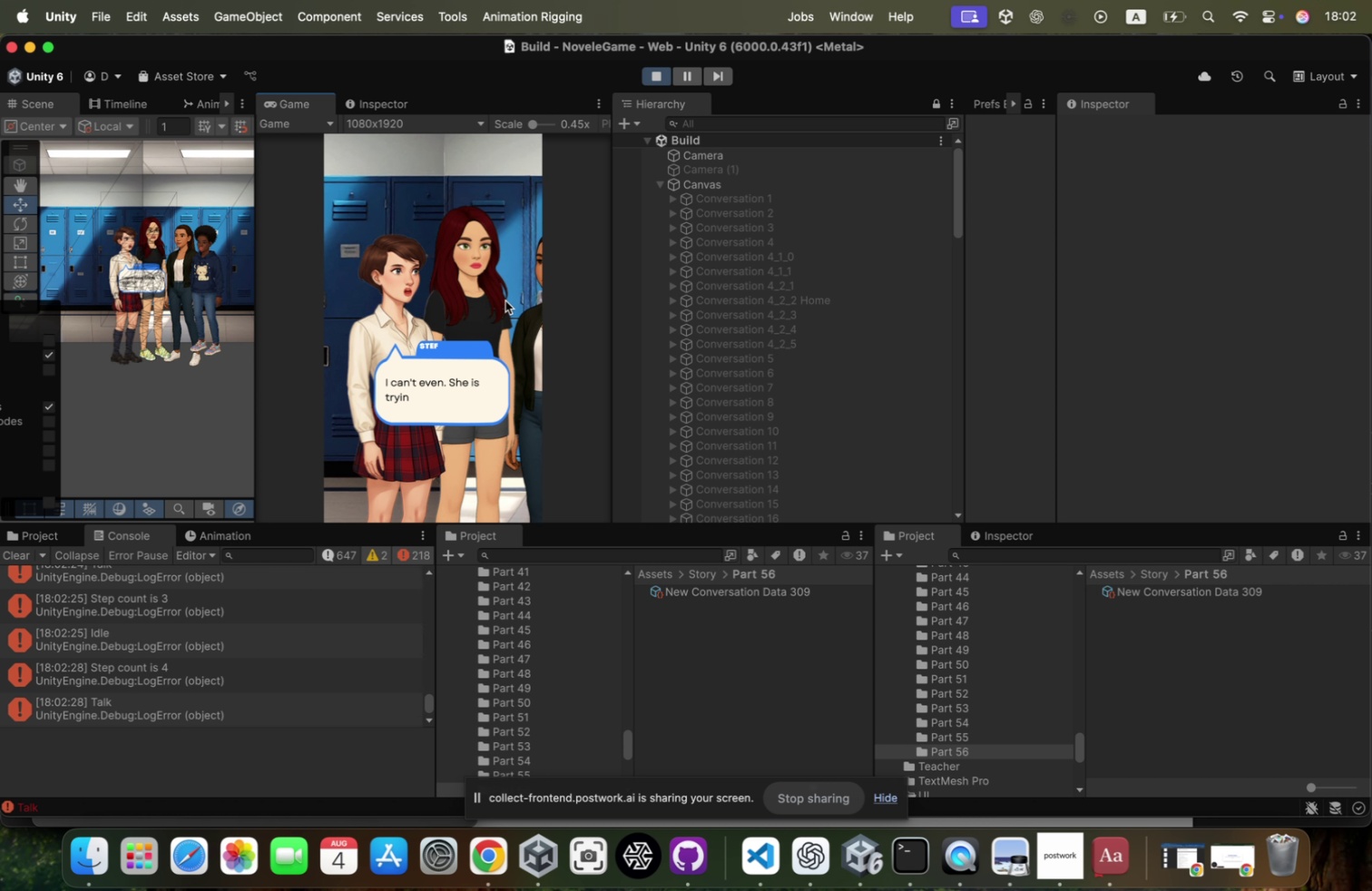 
left_click([505, 300])
 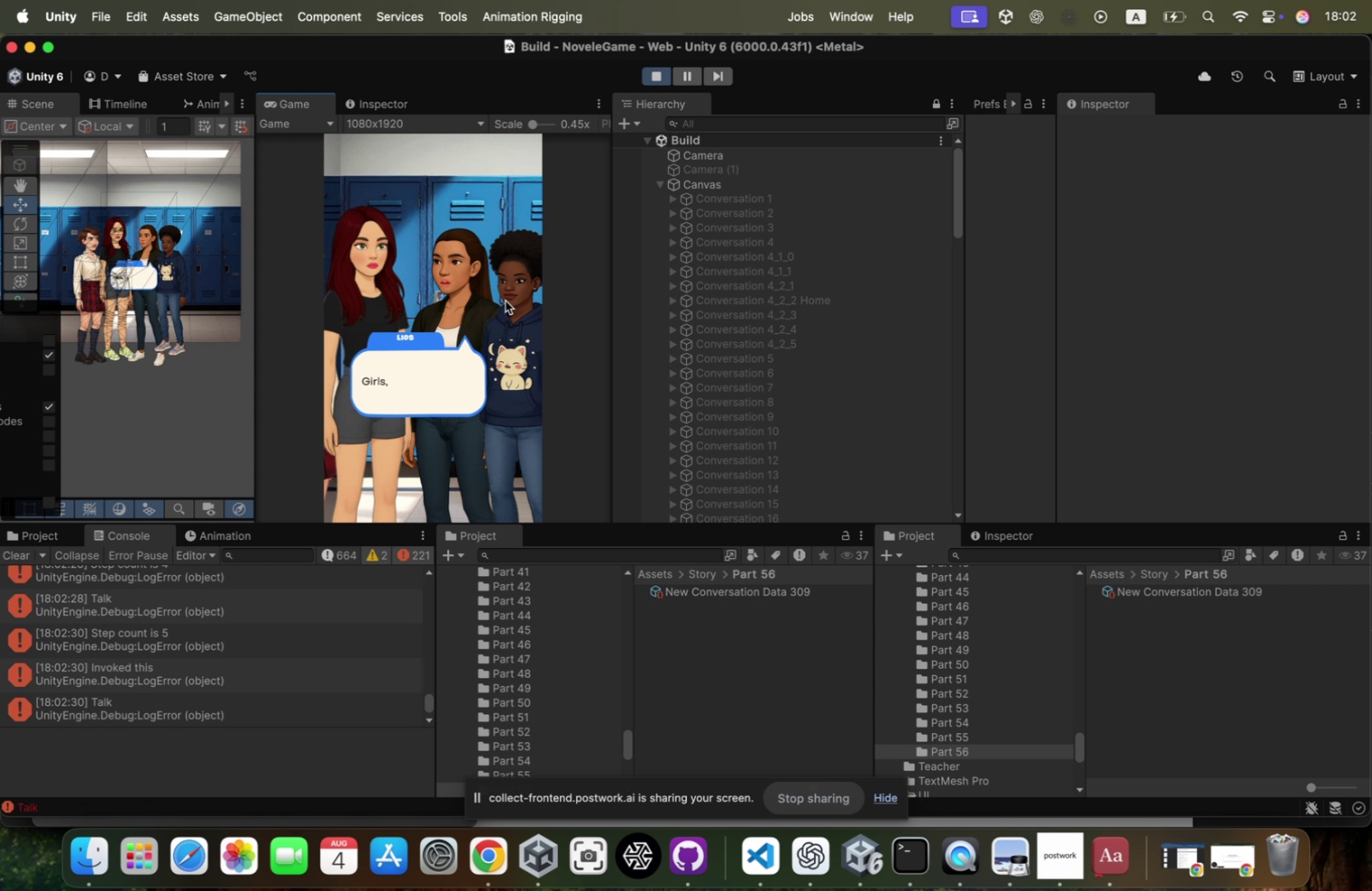 
left_click([505, 301])
 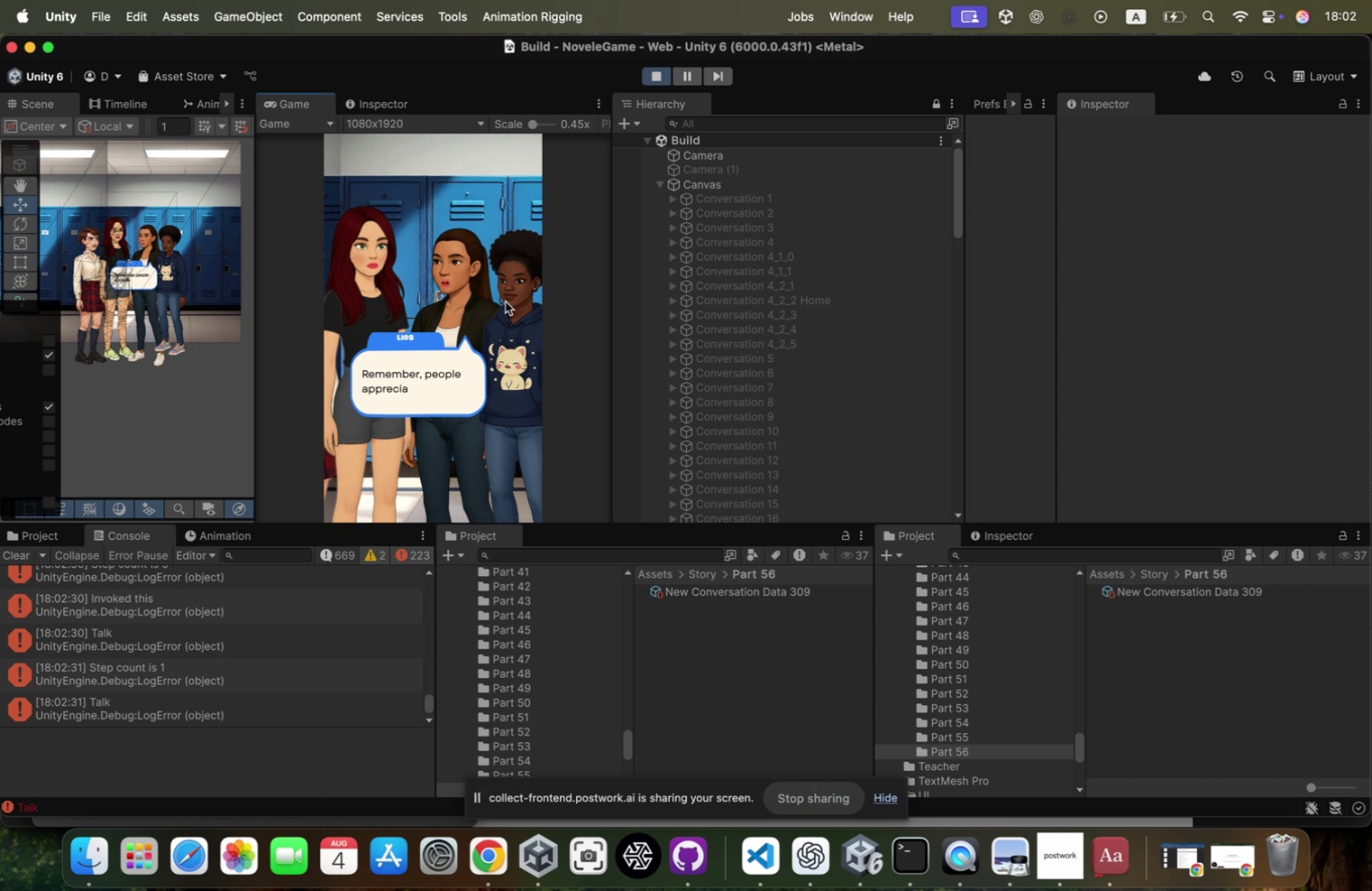 
left_click([505, 301])
 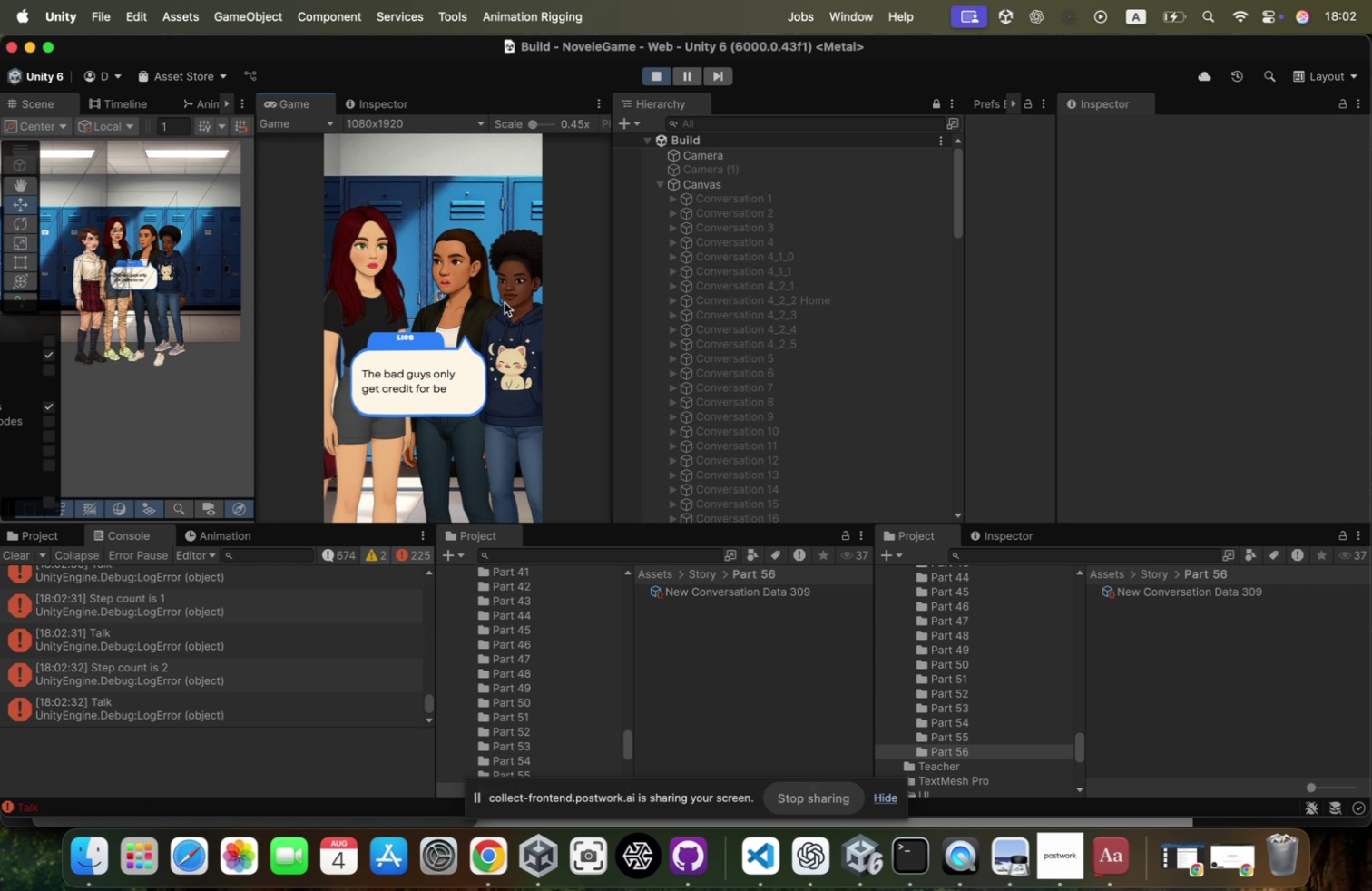 
left_click([505, 302])
 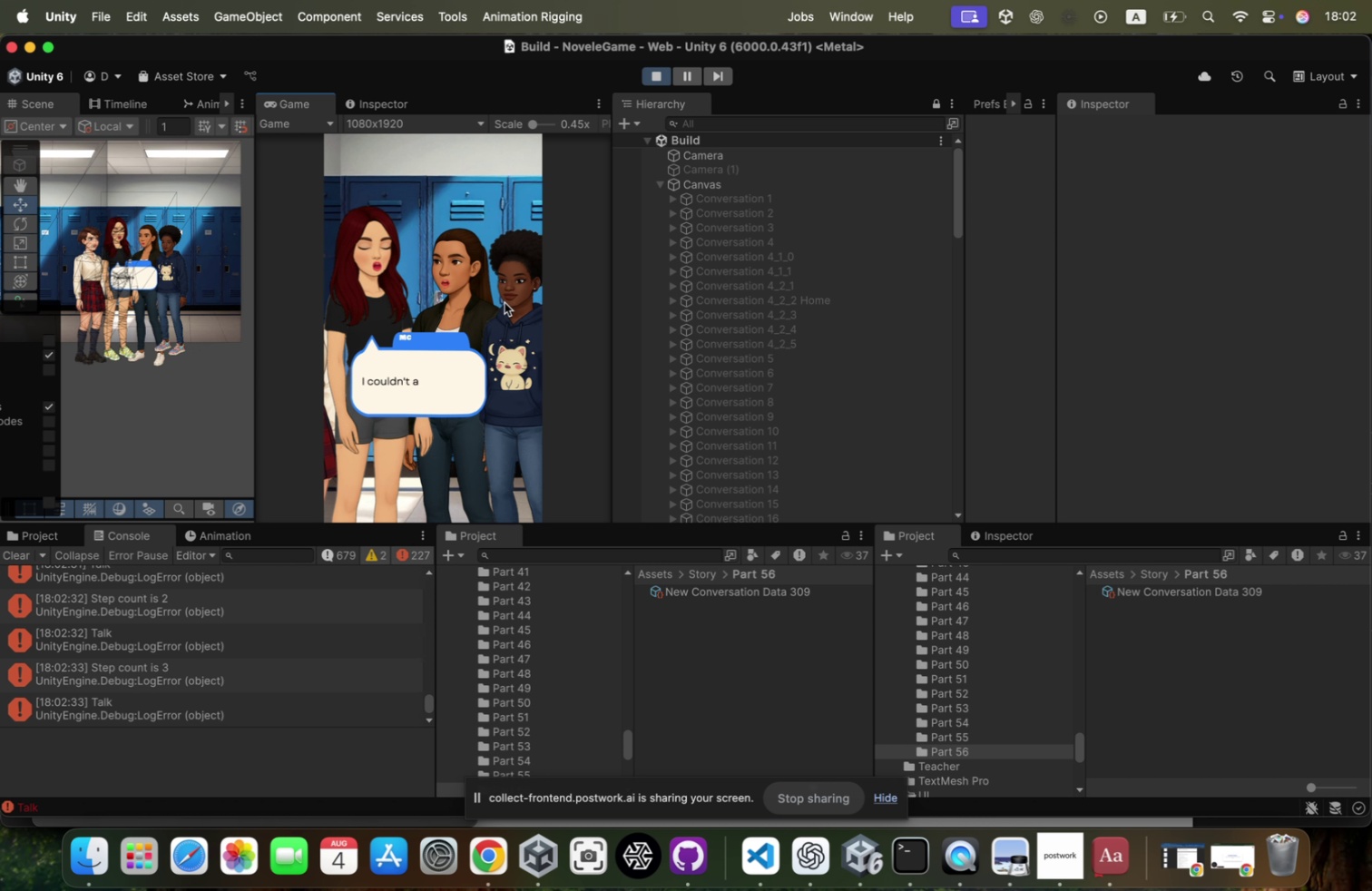 
left_click([505, 303])
 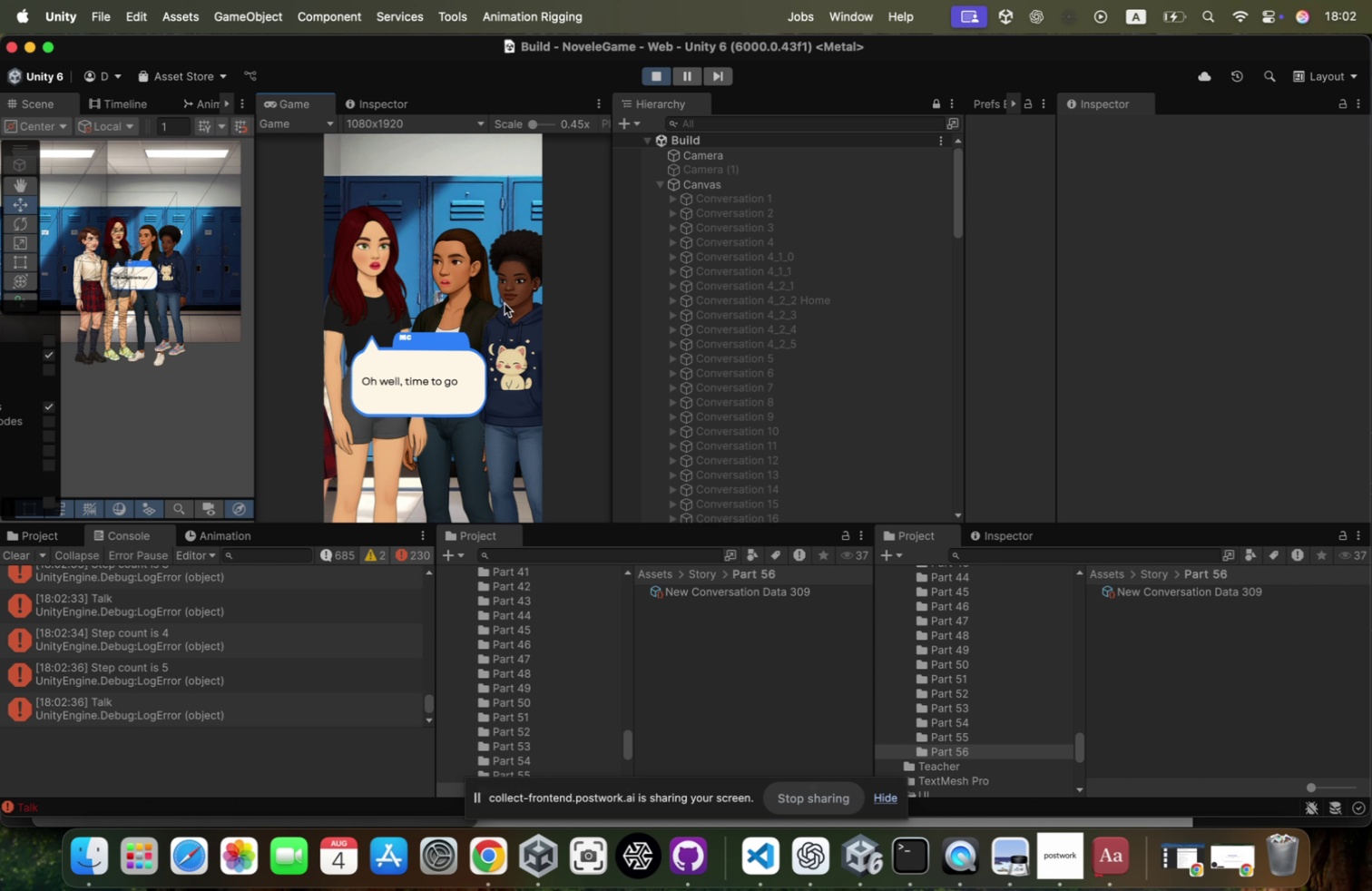 
left_click([505, 303])
 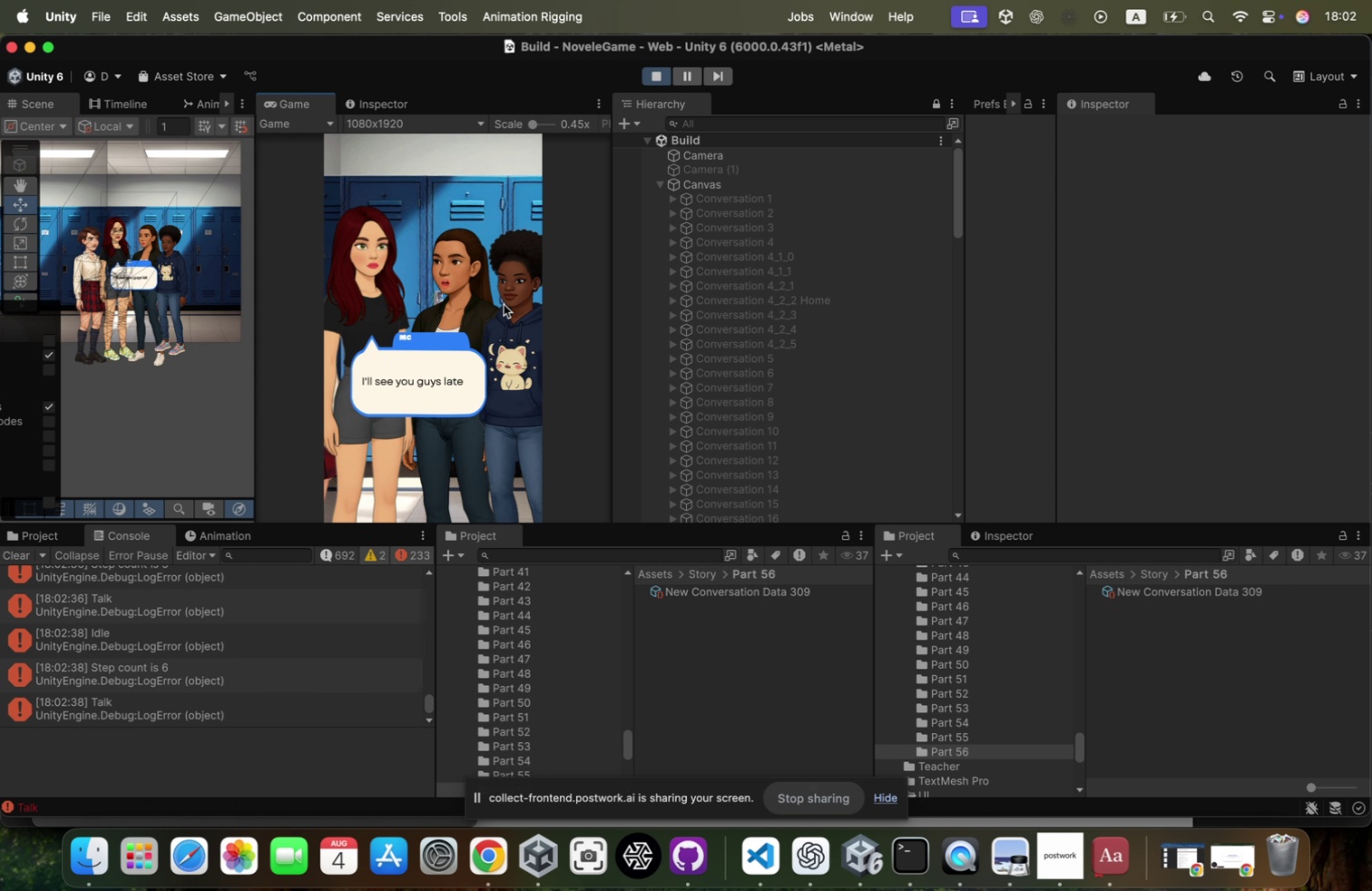 
left_click([503, 304])
 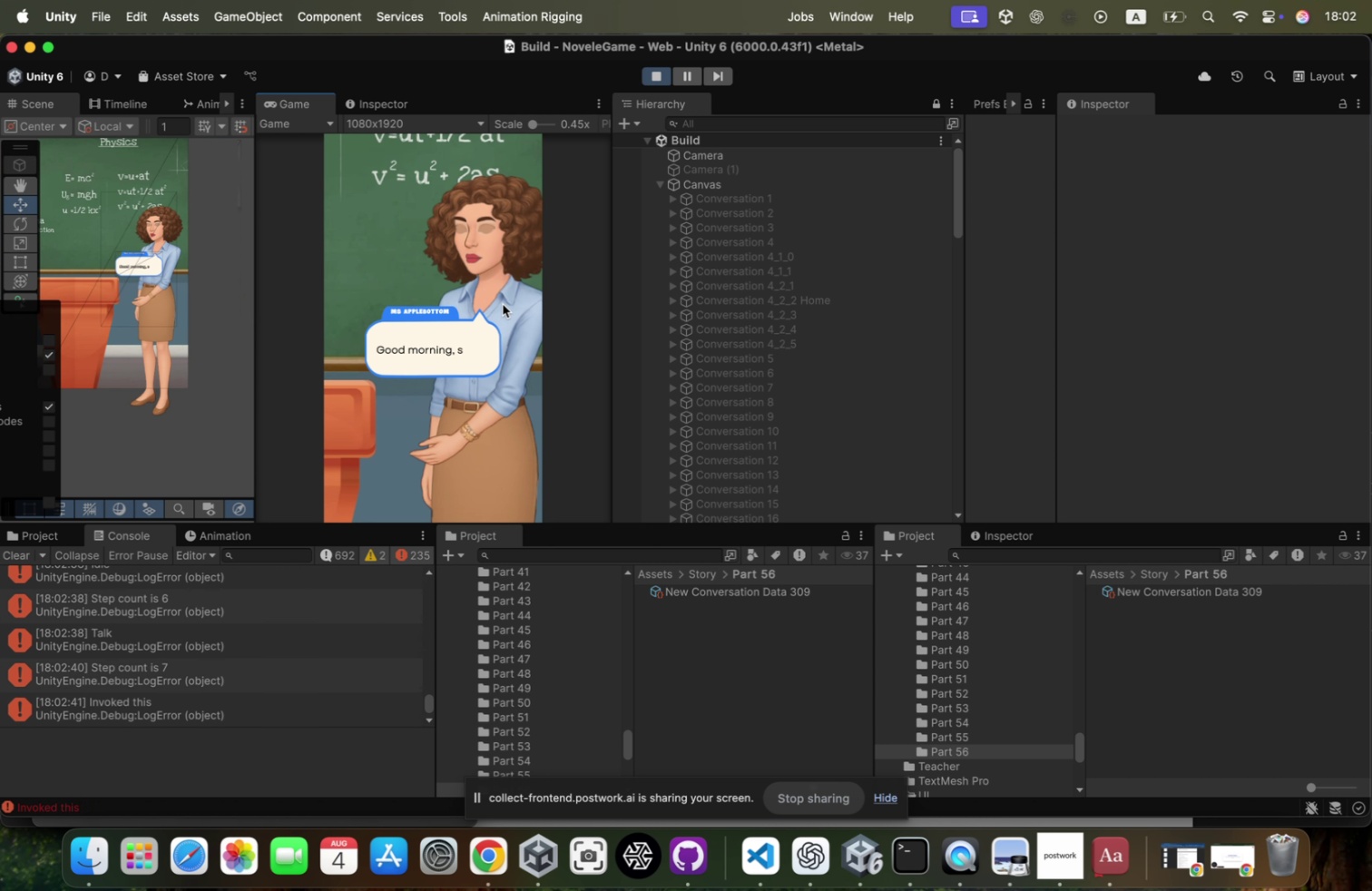 
left_click([503, 304])
 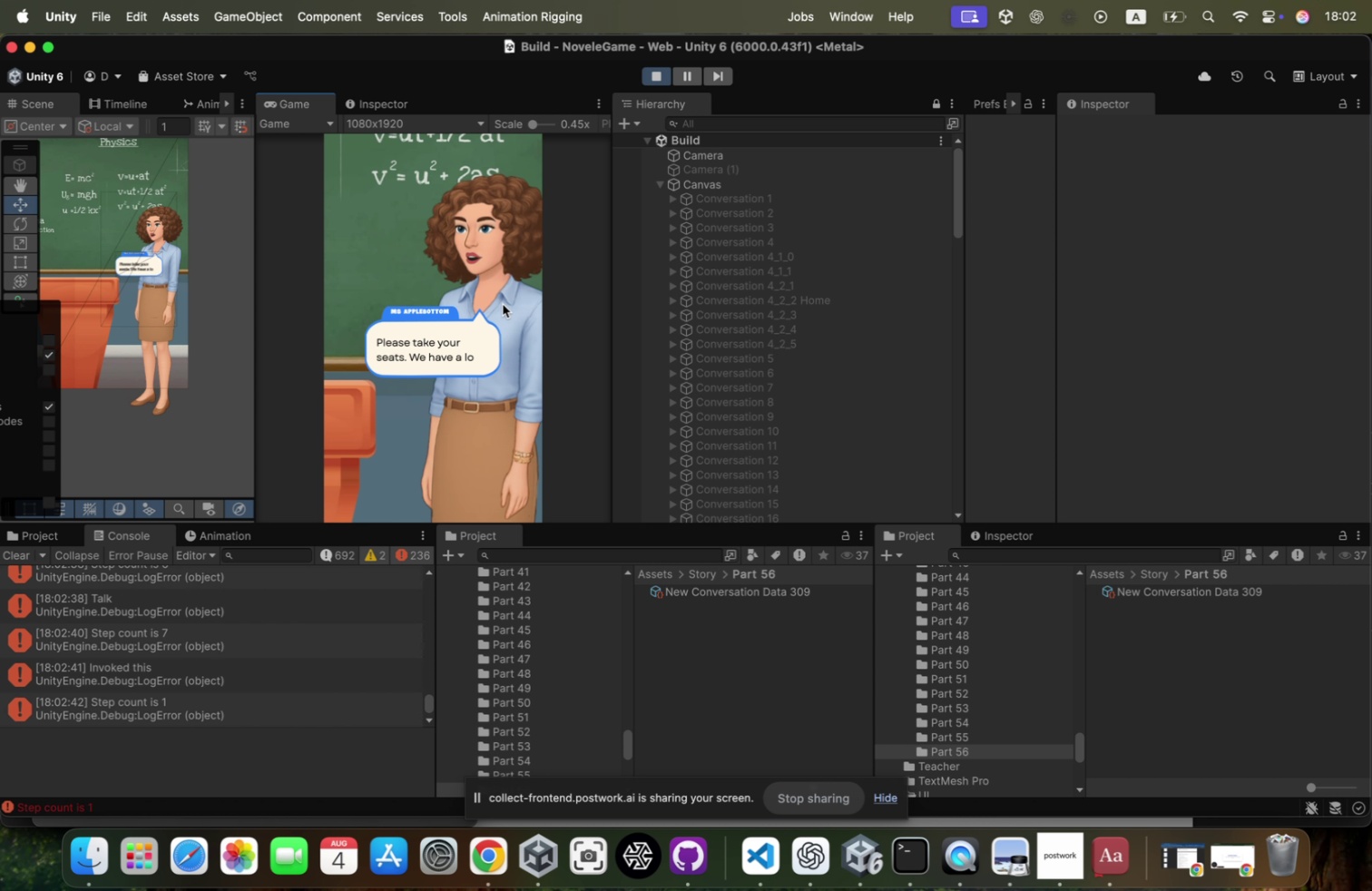 
left_click([503, 304])
 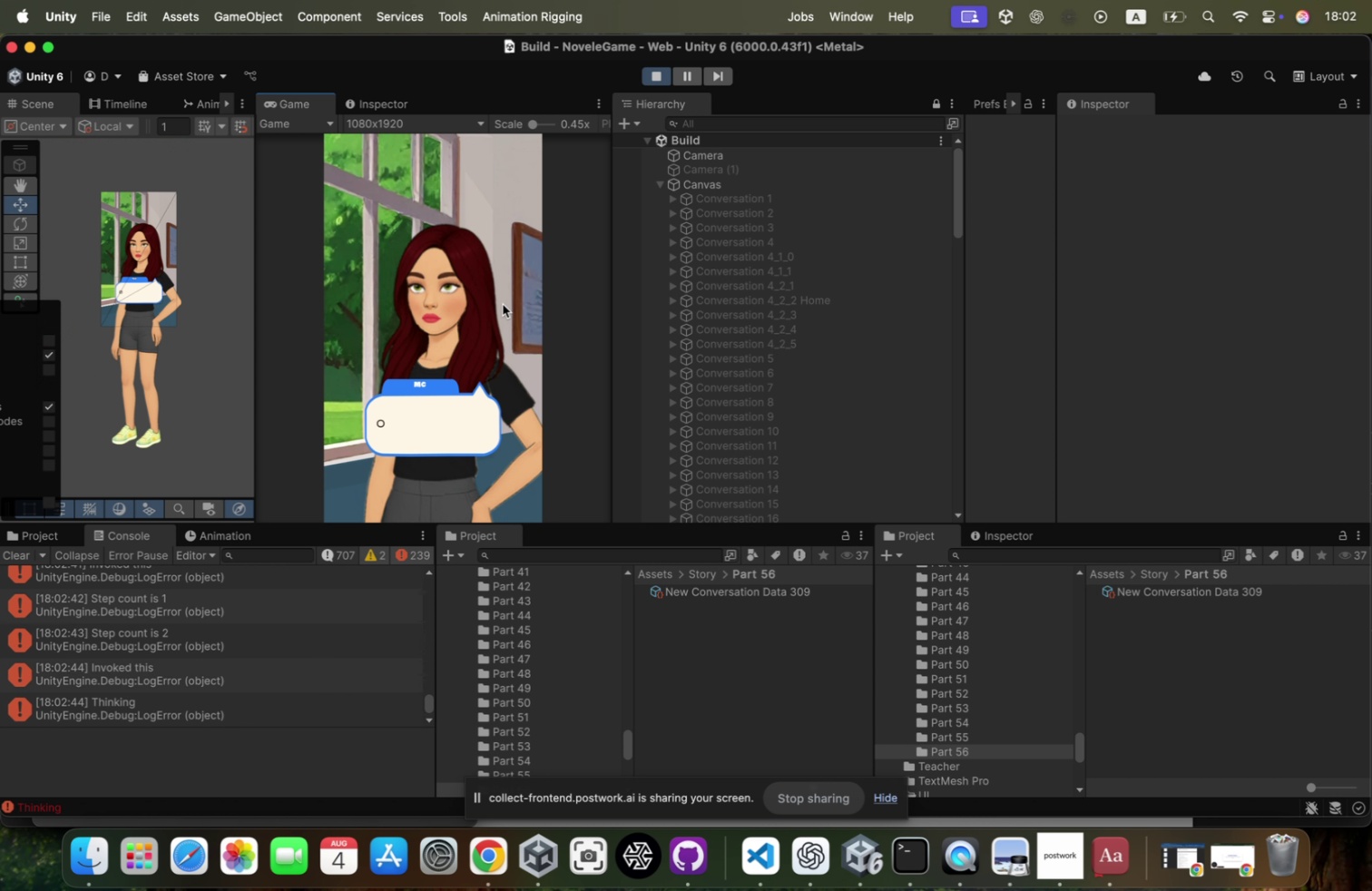 
left_click([503, 304])
 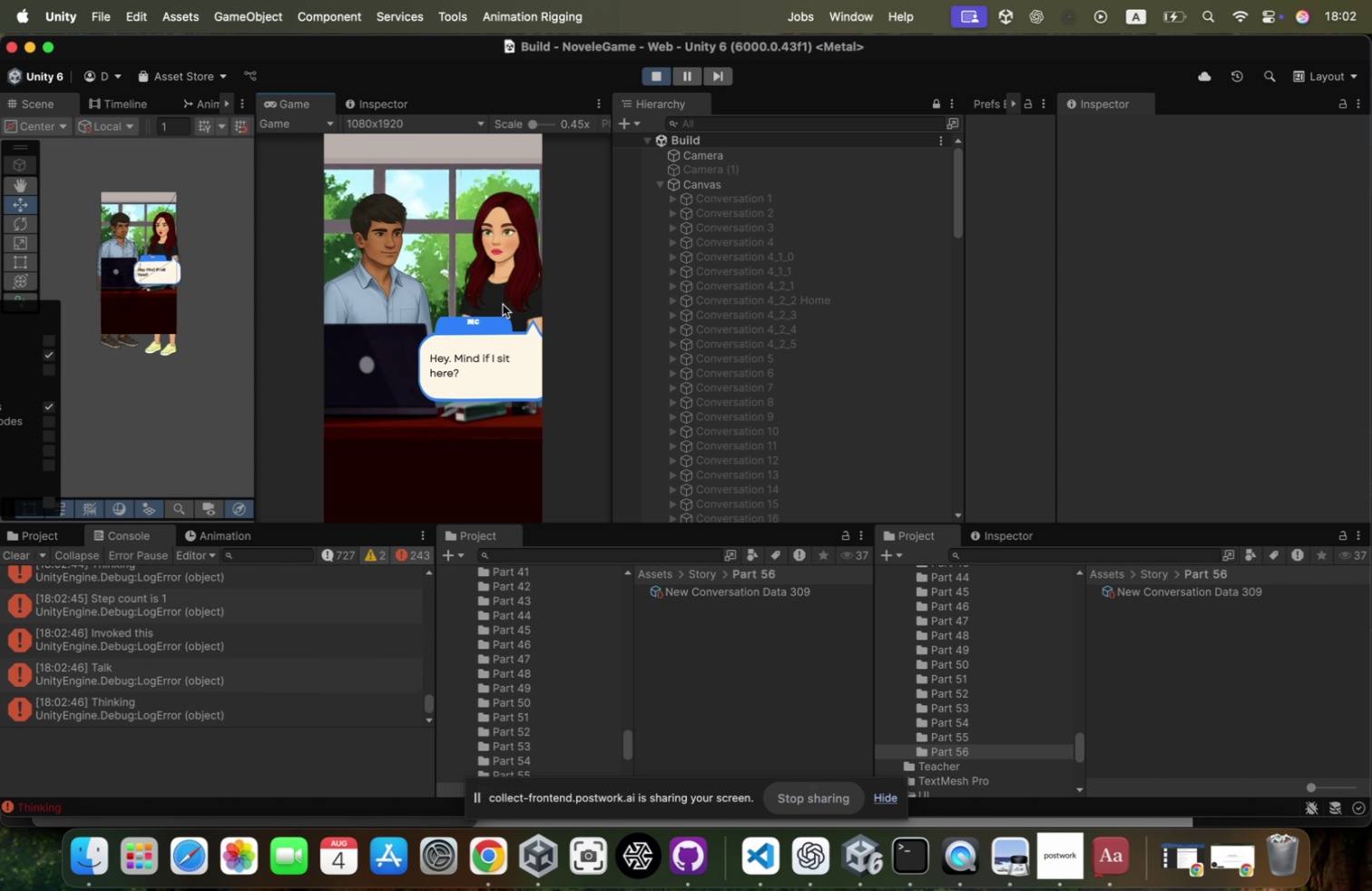 
left_click([503, 304])
 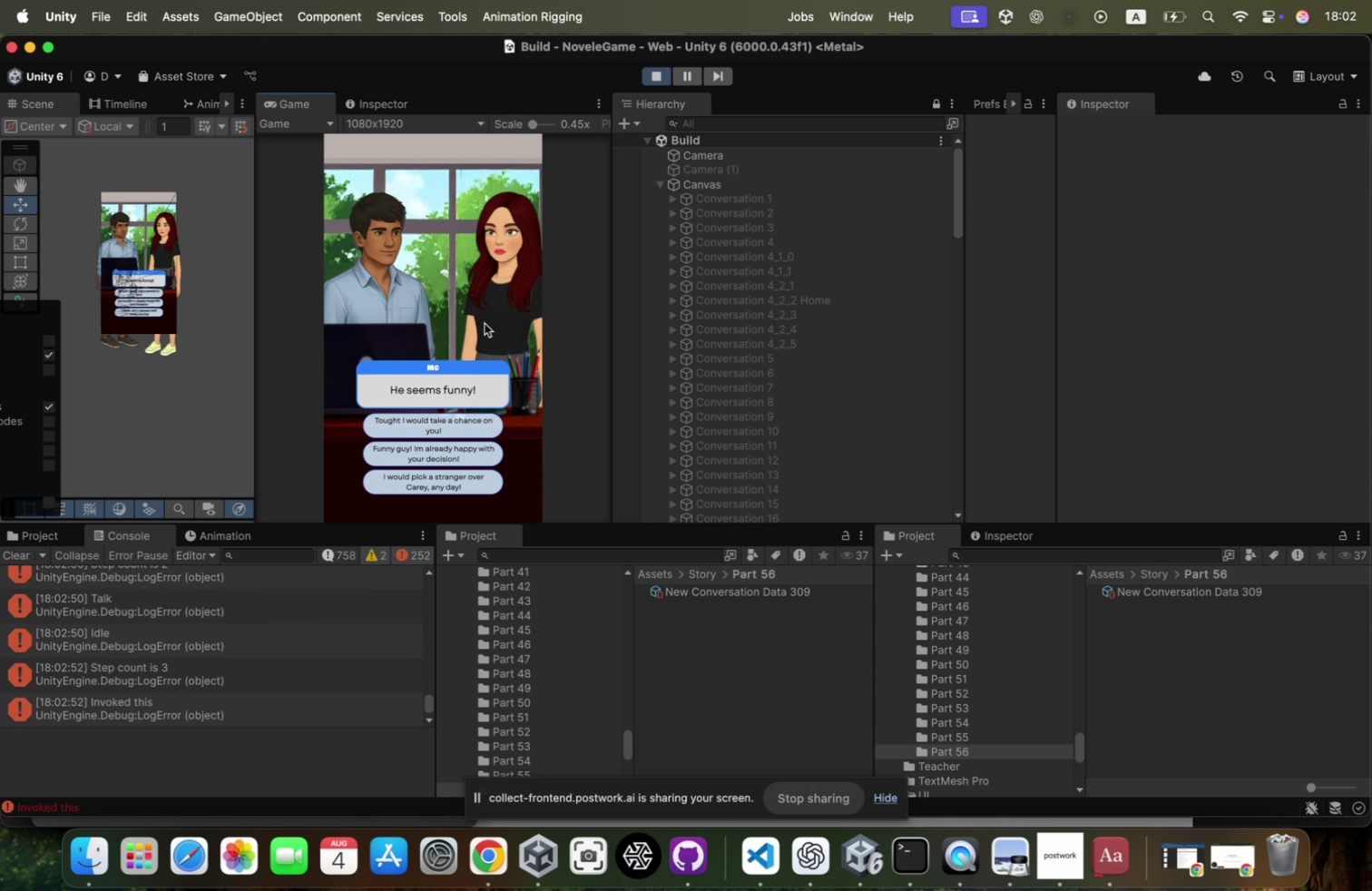 
wait(7.37)
 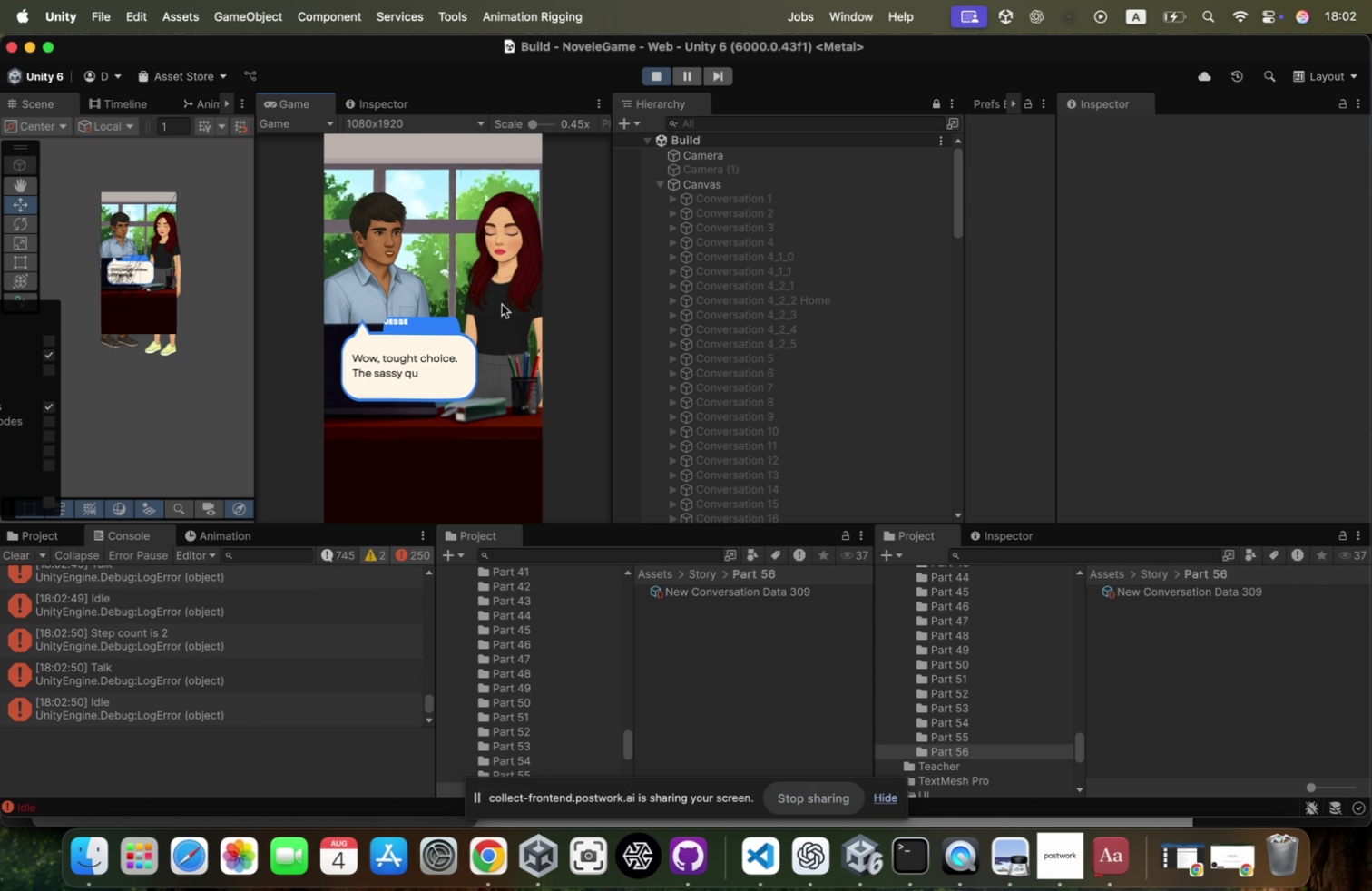 
left_click([497, 297])
 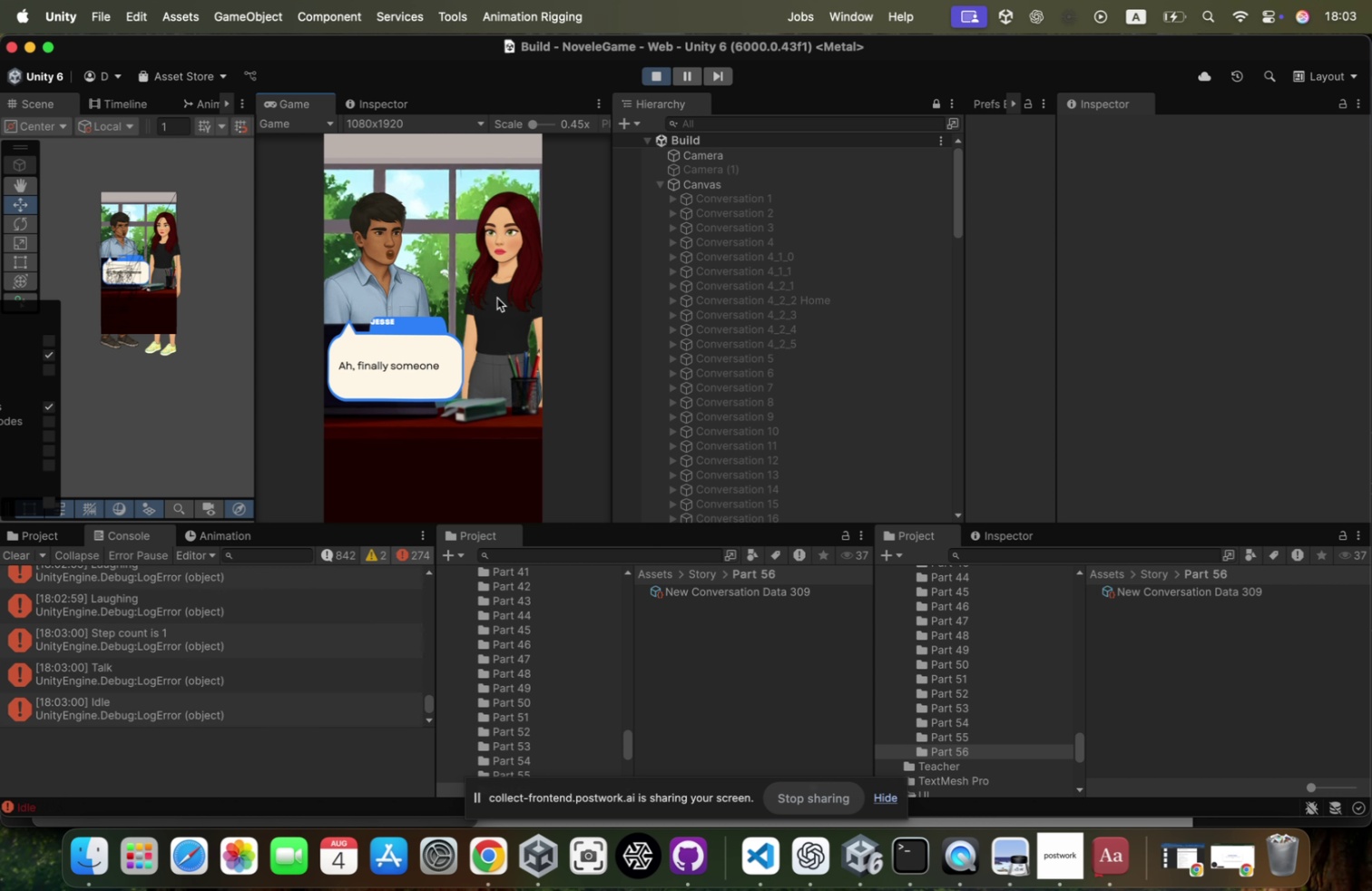 
wait(5.83)
 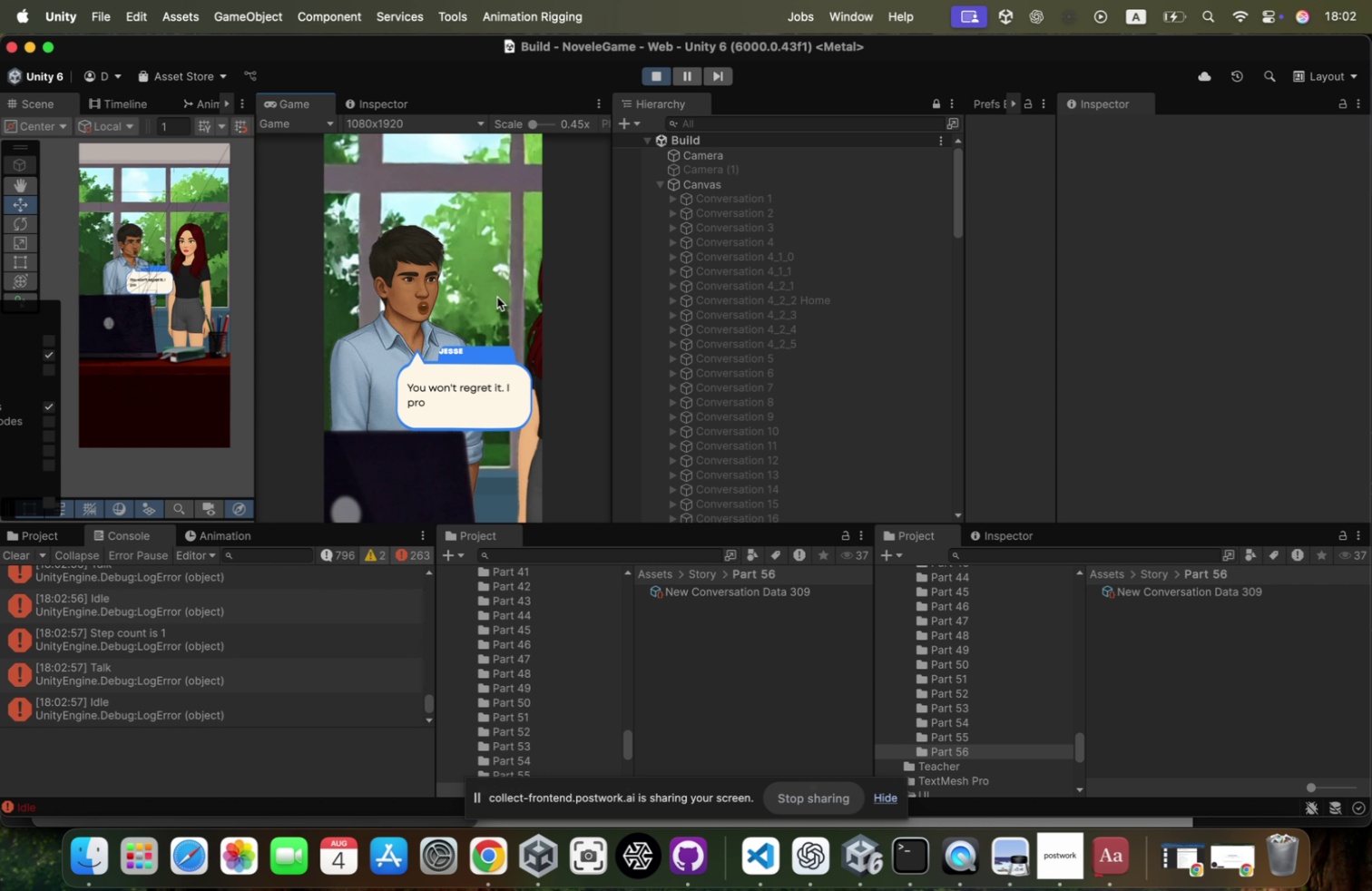 
left_click([496, 298])
 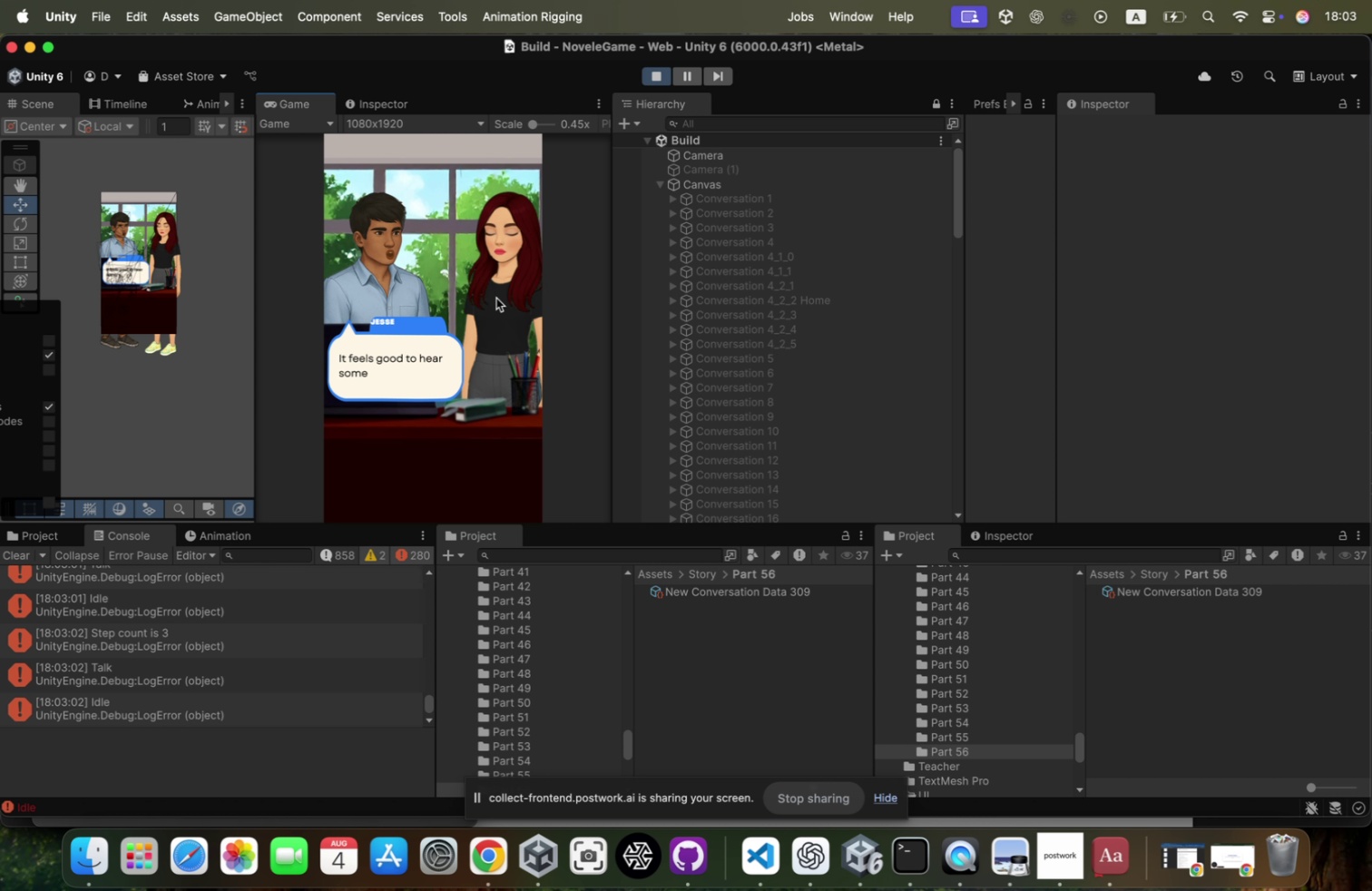 
left_click([496, 298])
 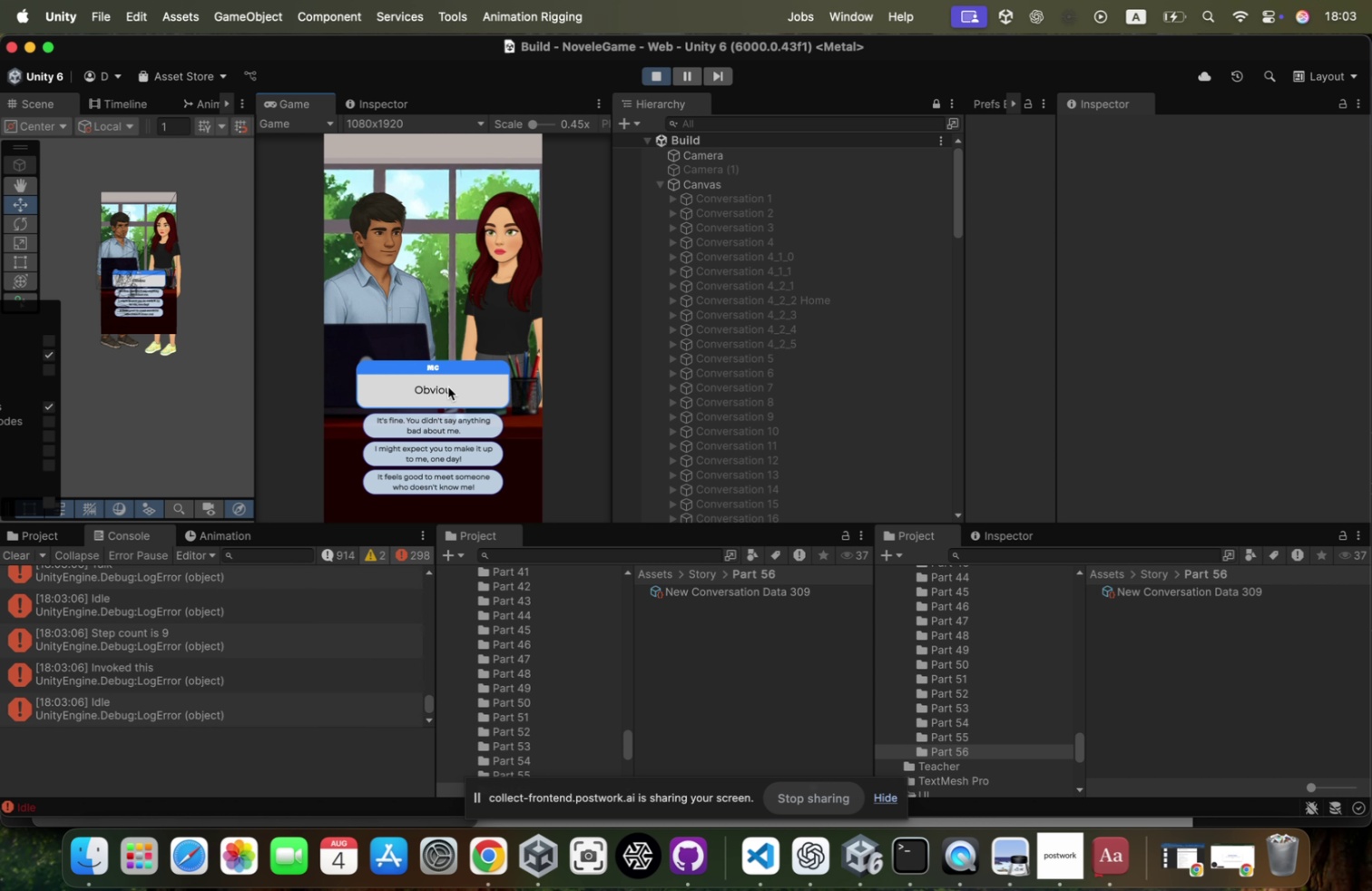 
wait(5.87)
 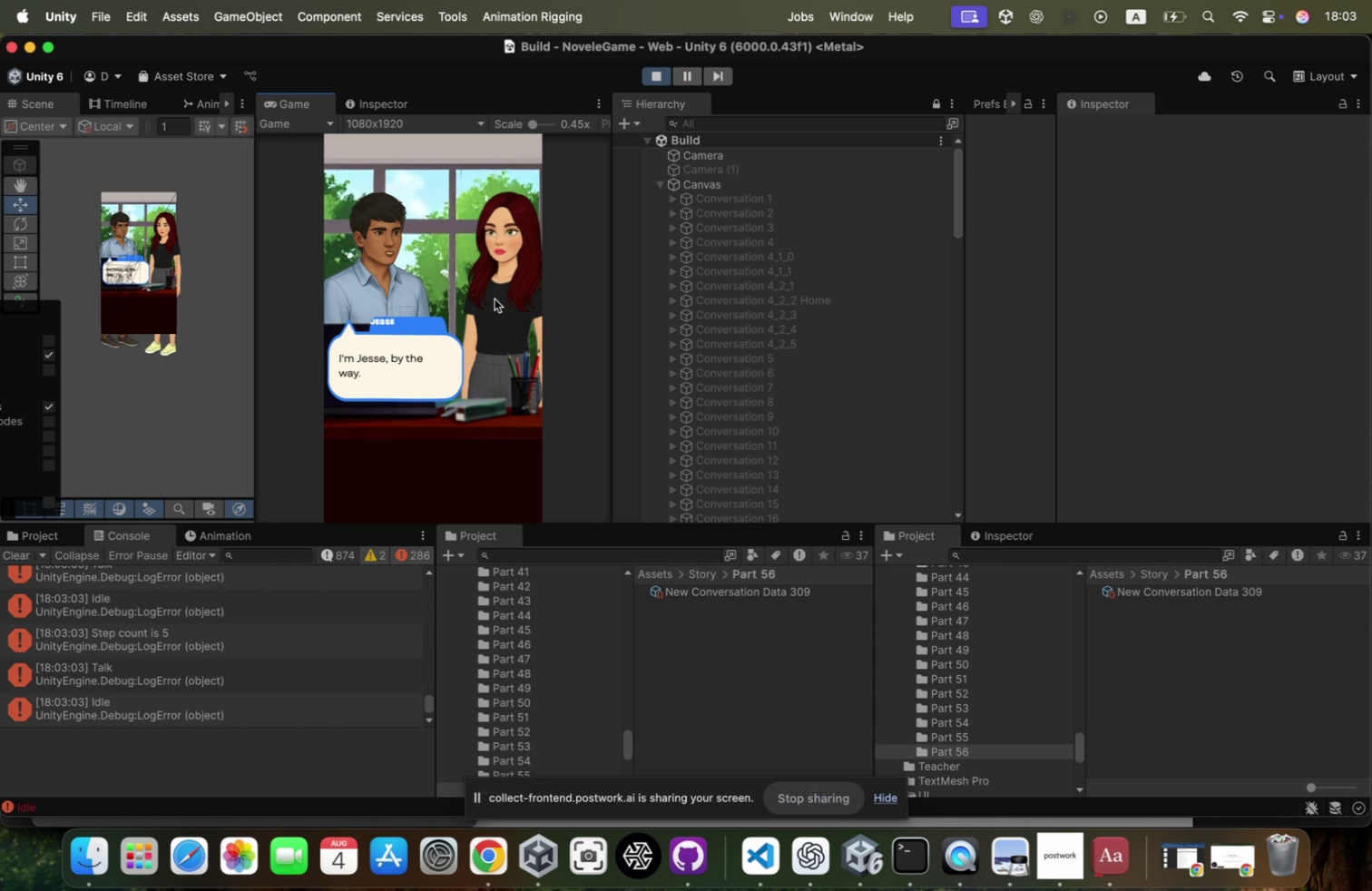 
left_click([436, 426])
 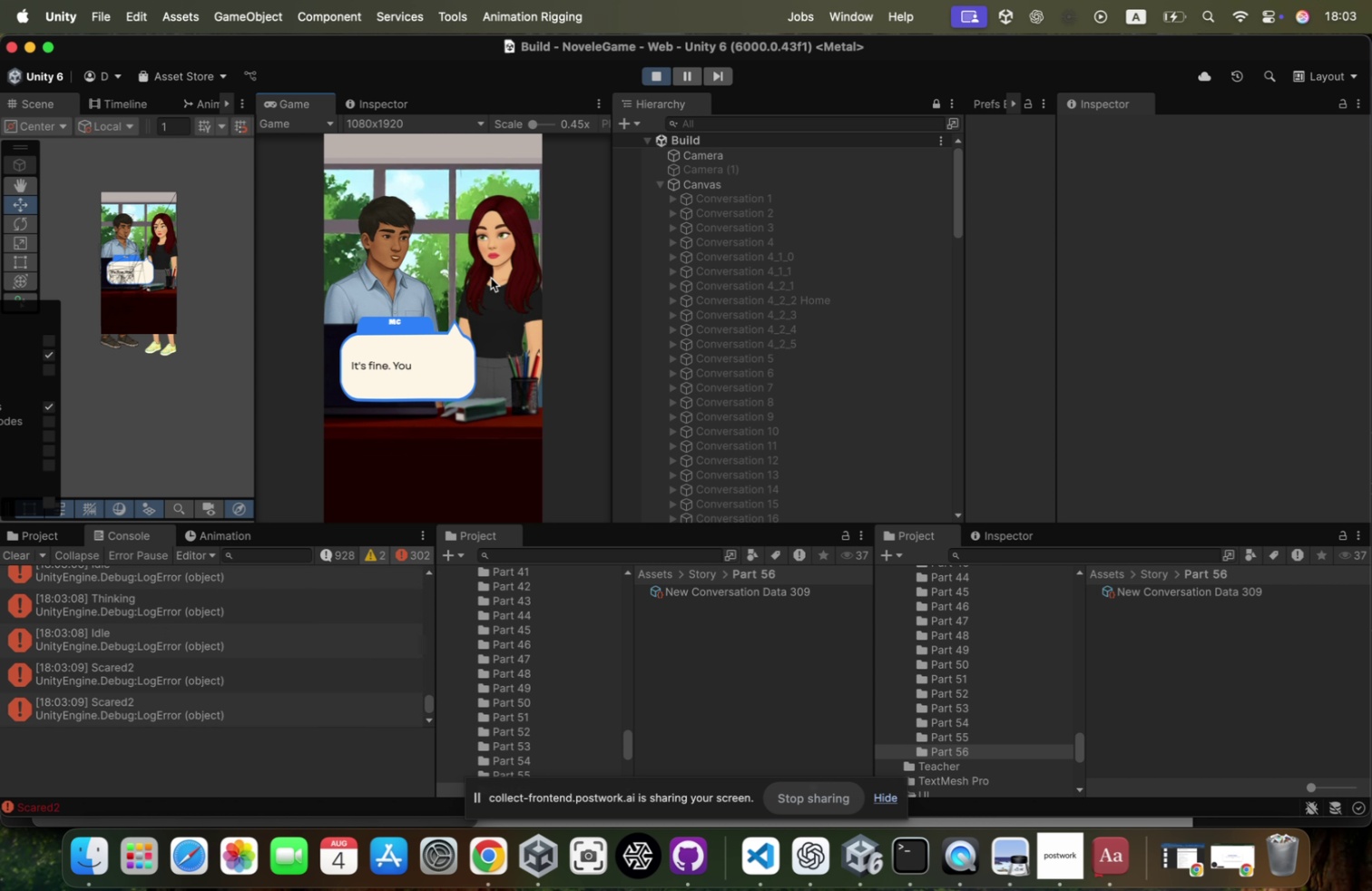 
left_click([491, 278])
 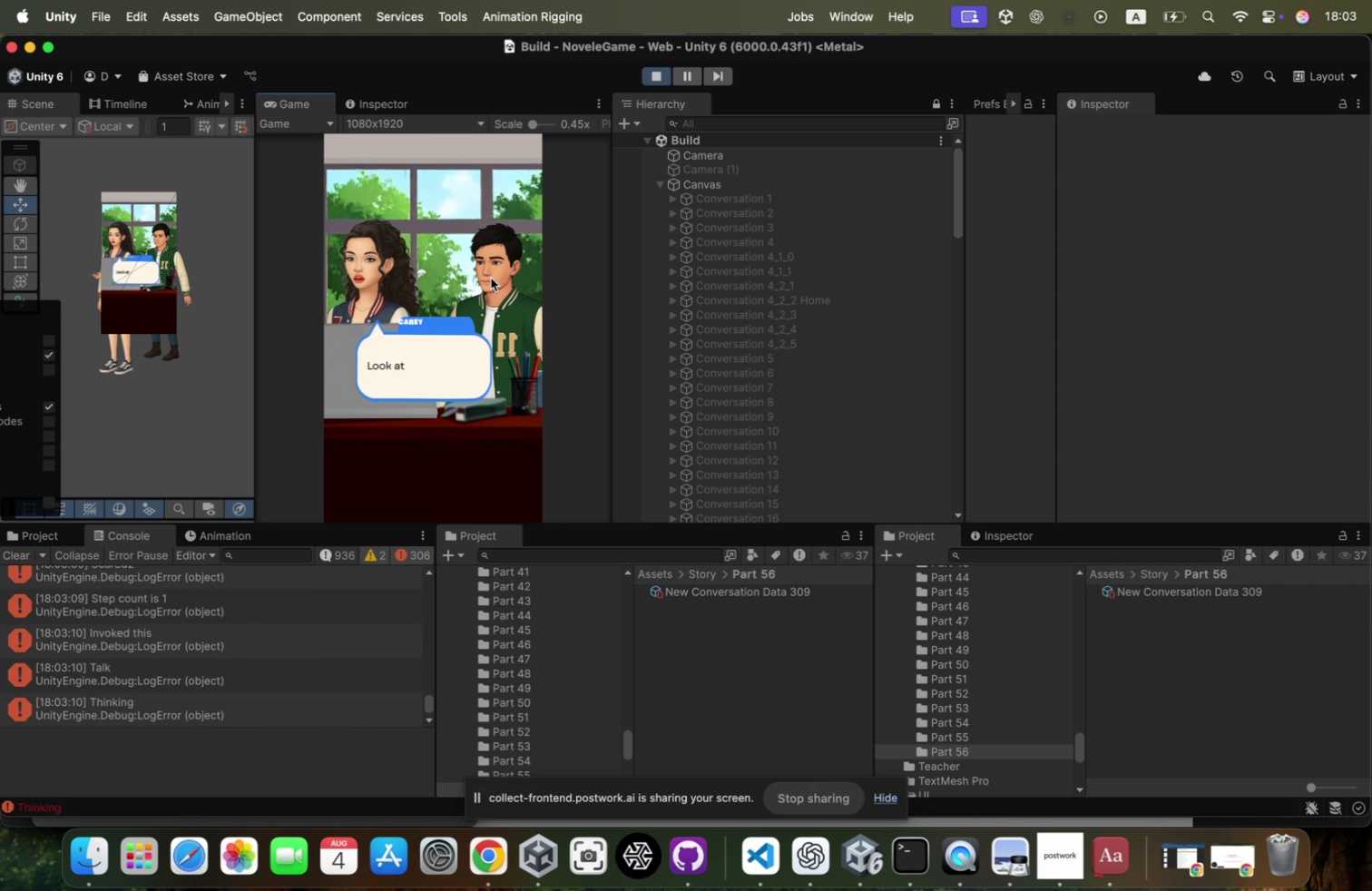 
left_click([491, 278])
 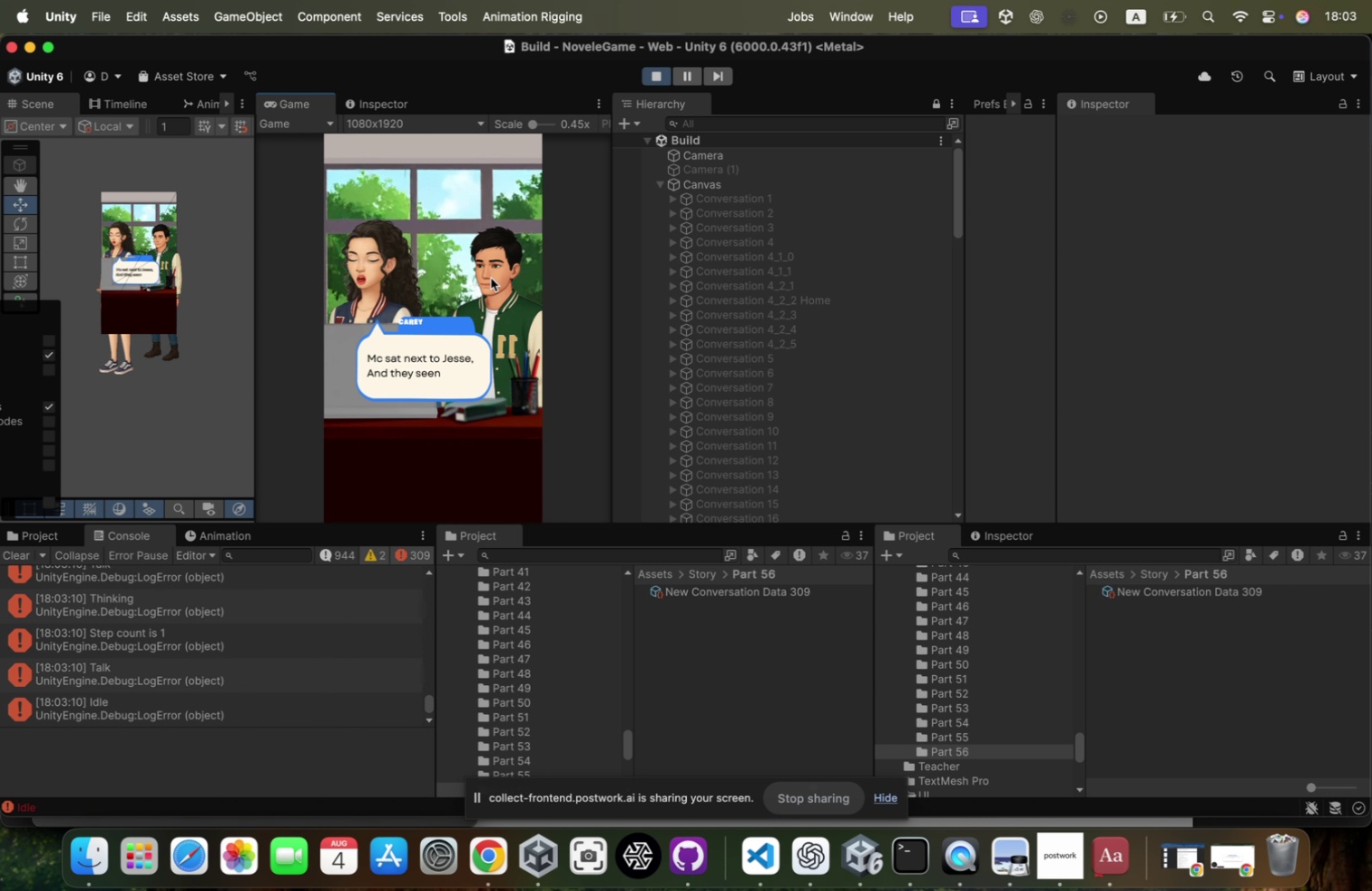 
left_click([491, 278])
 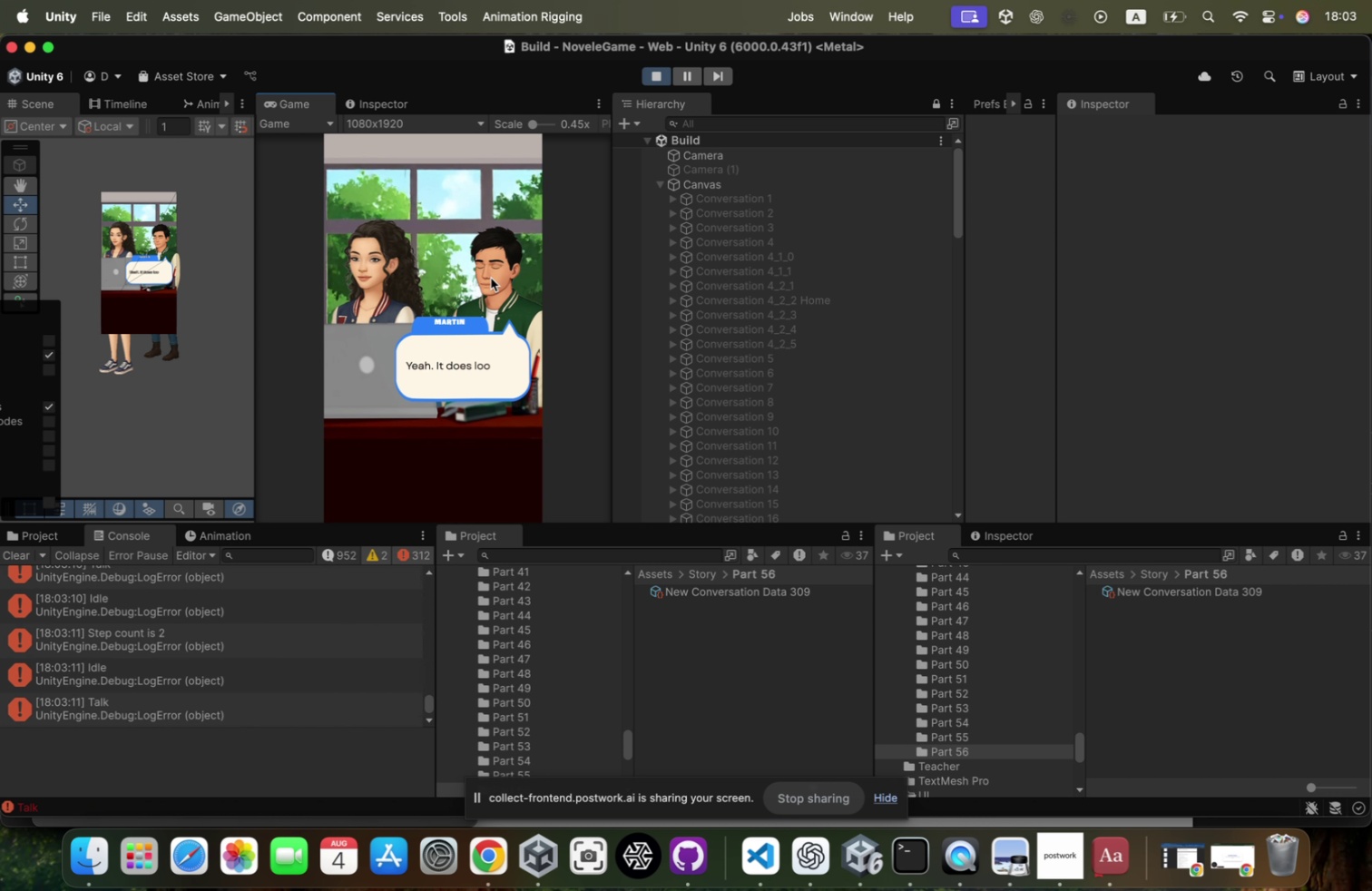 
left_click([491, 278])
 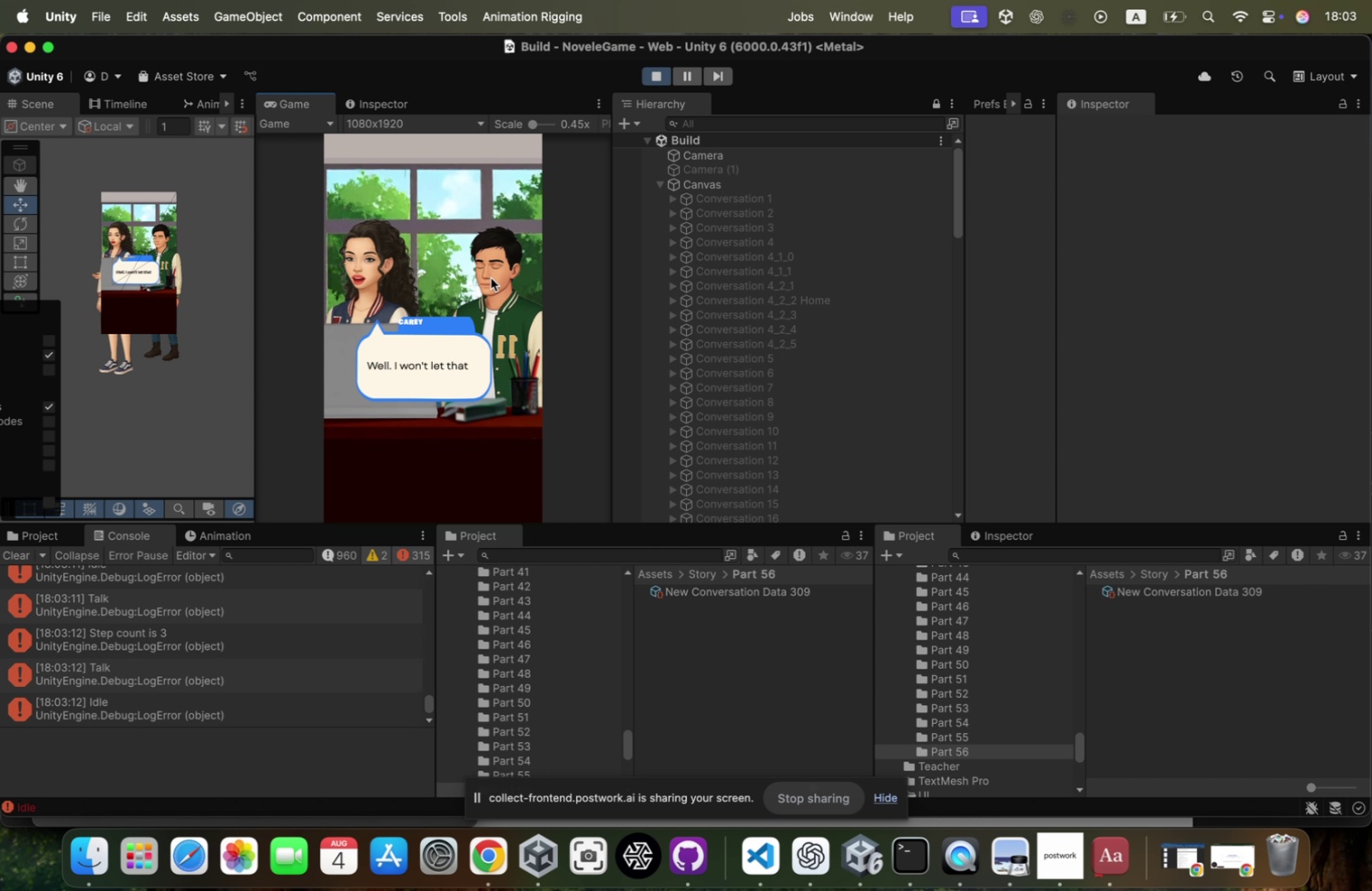 
left_click([491, 278])
 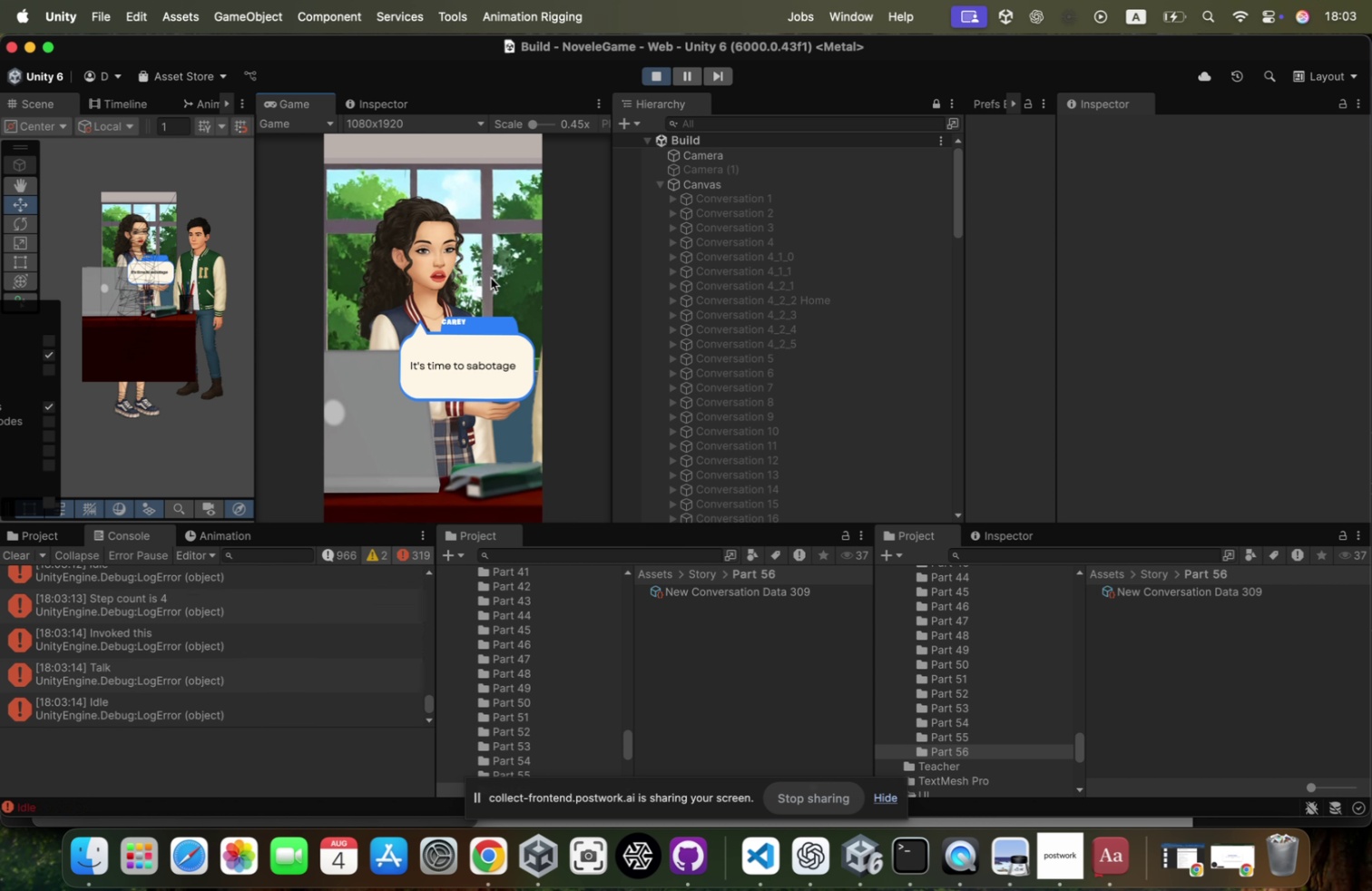 
left_click([491, 278])
 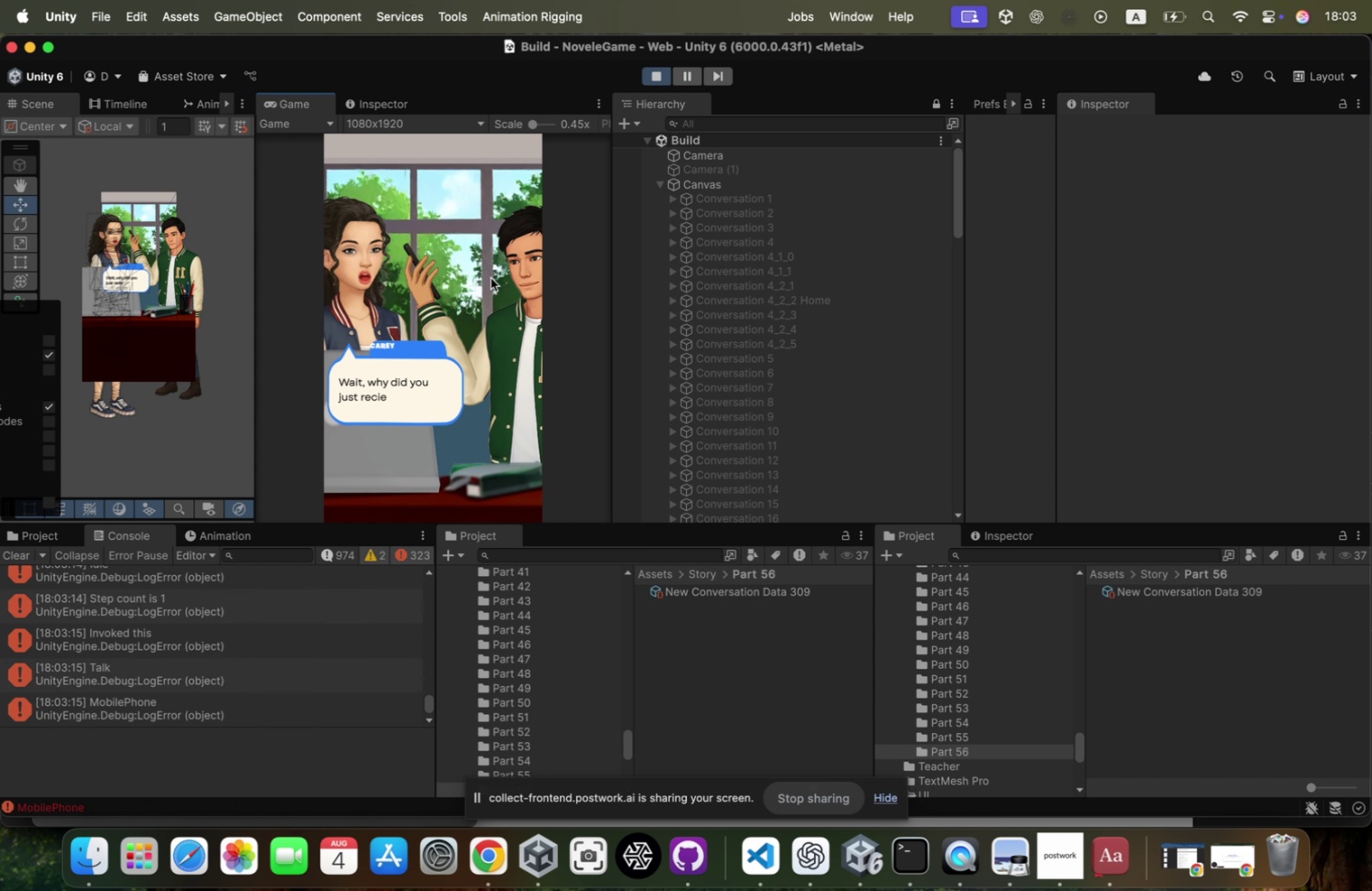 
left_click([491, 278])
 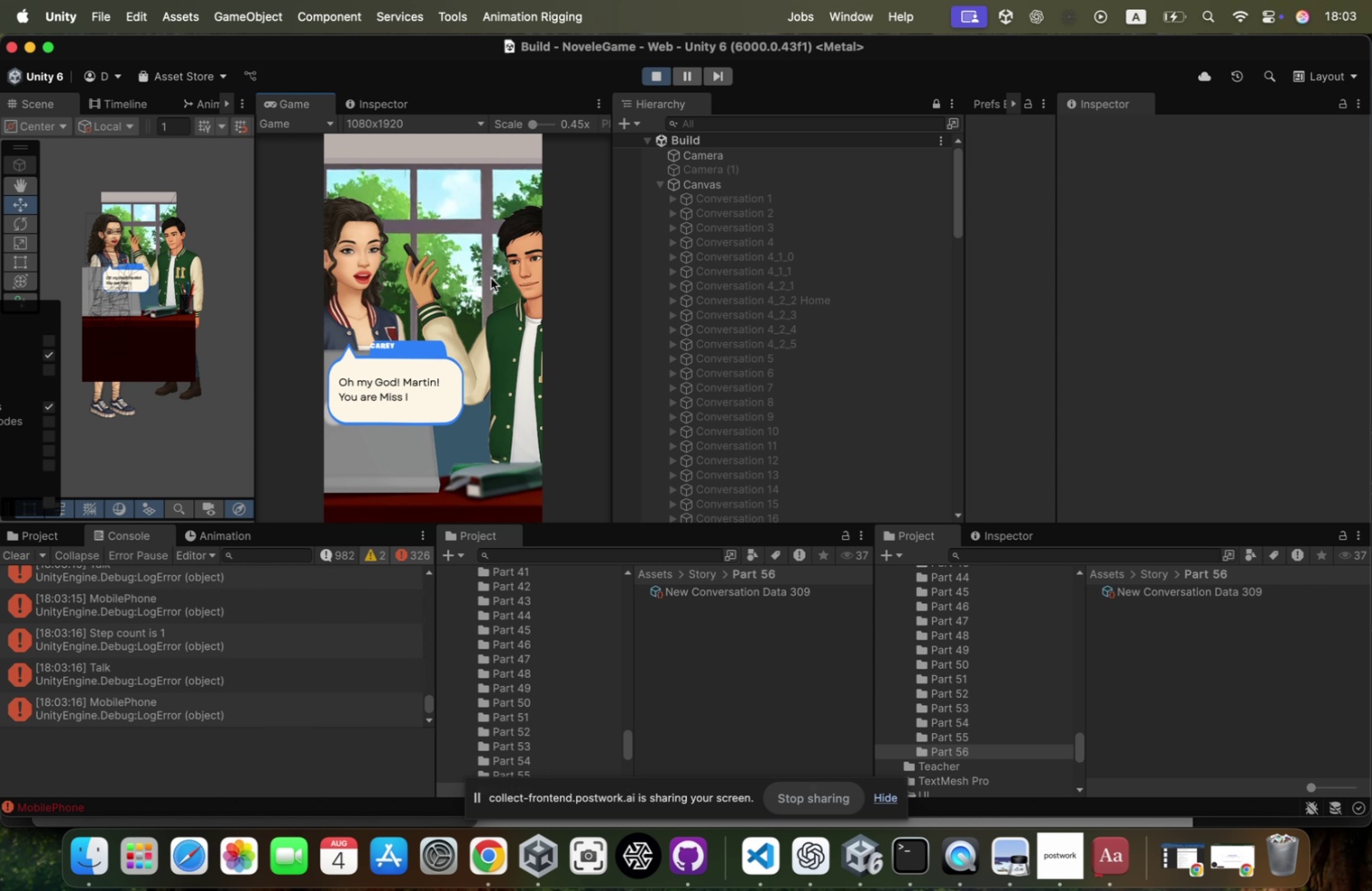 
left_click([491, 278])
 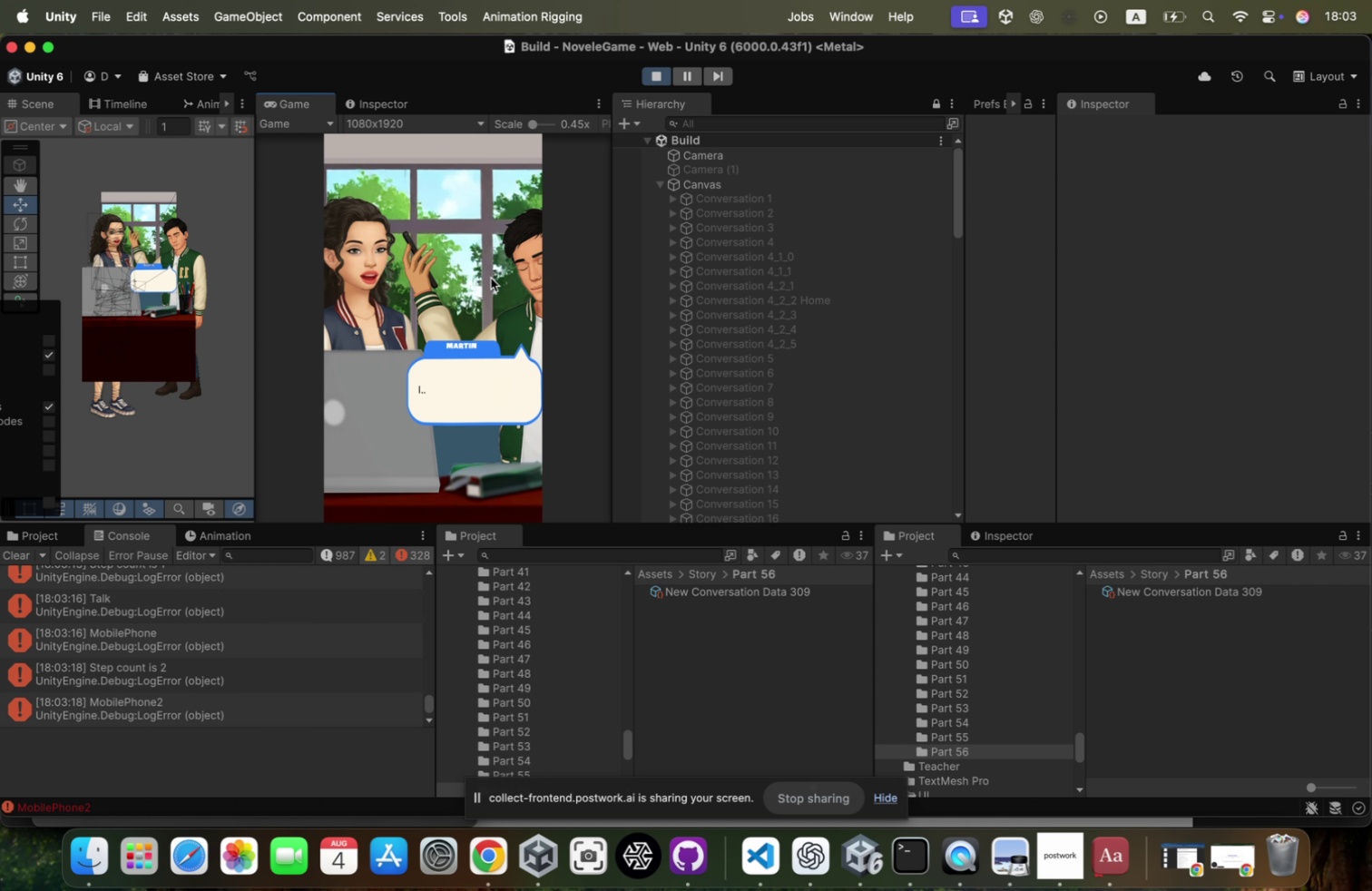 
left_click([491, 278])
 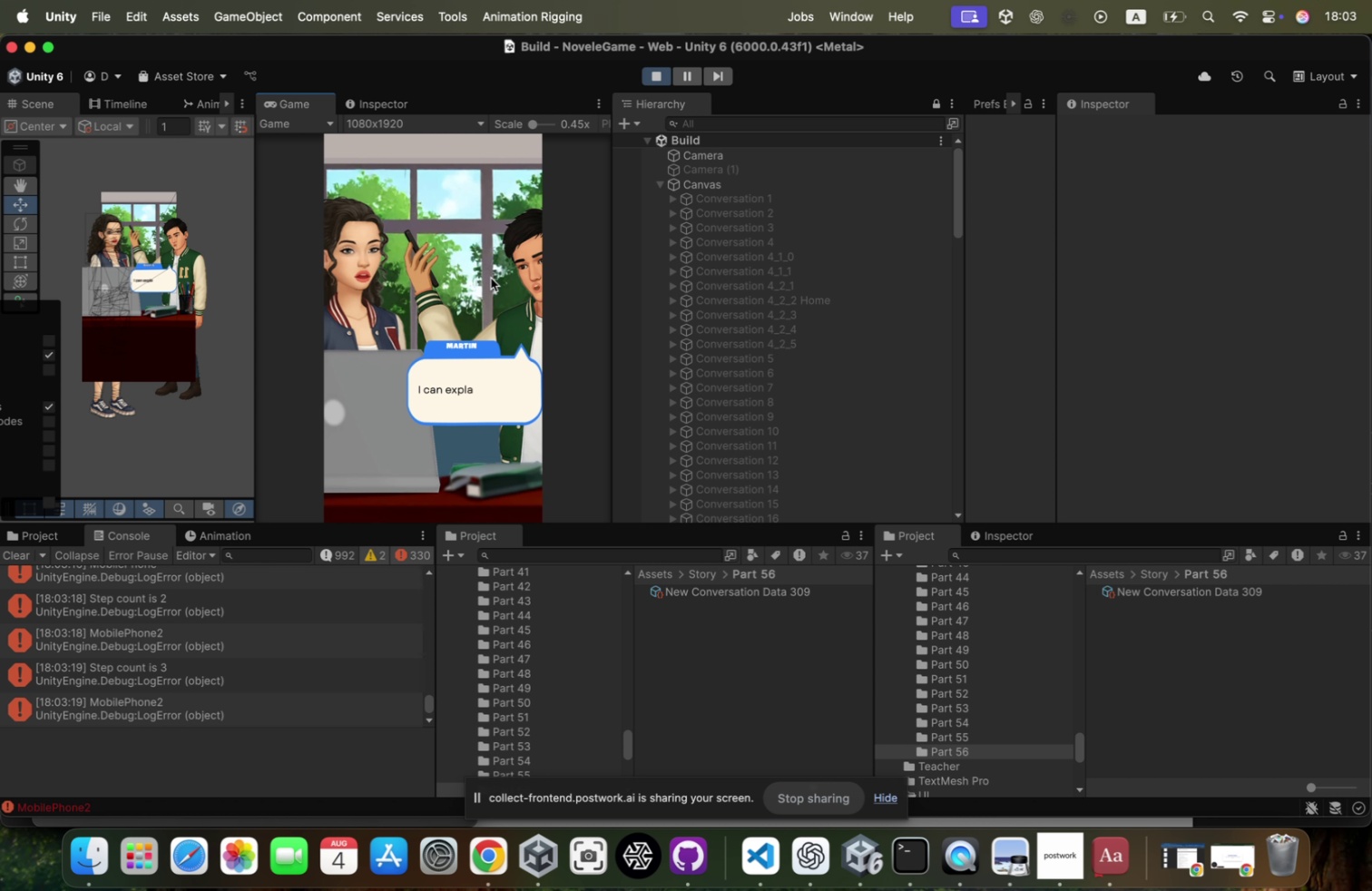 
left_click([491, 278])
 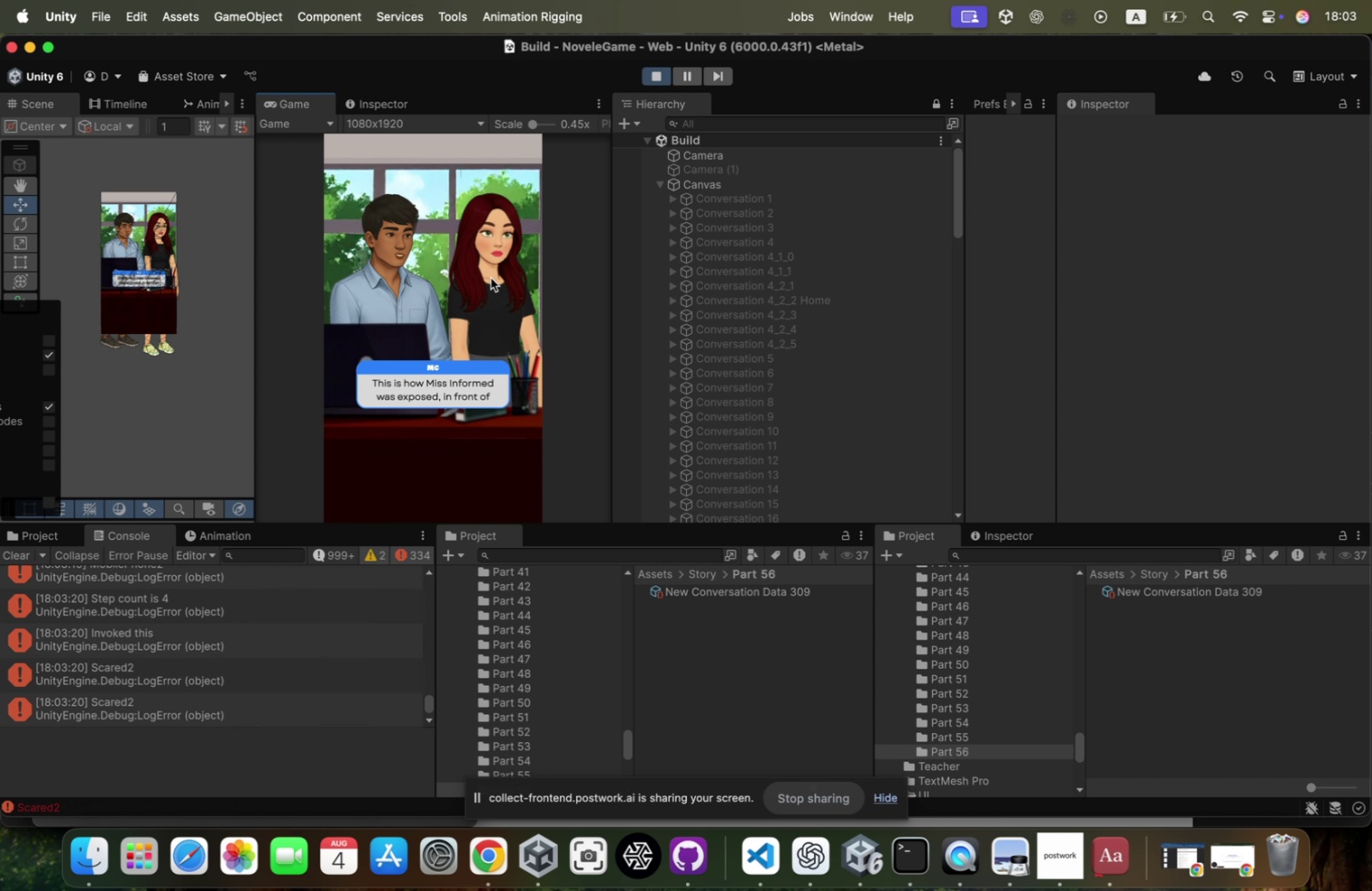 
left_click([491, 278])
 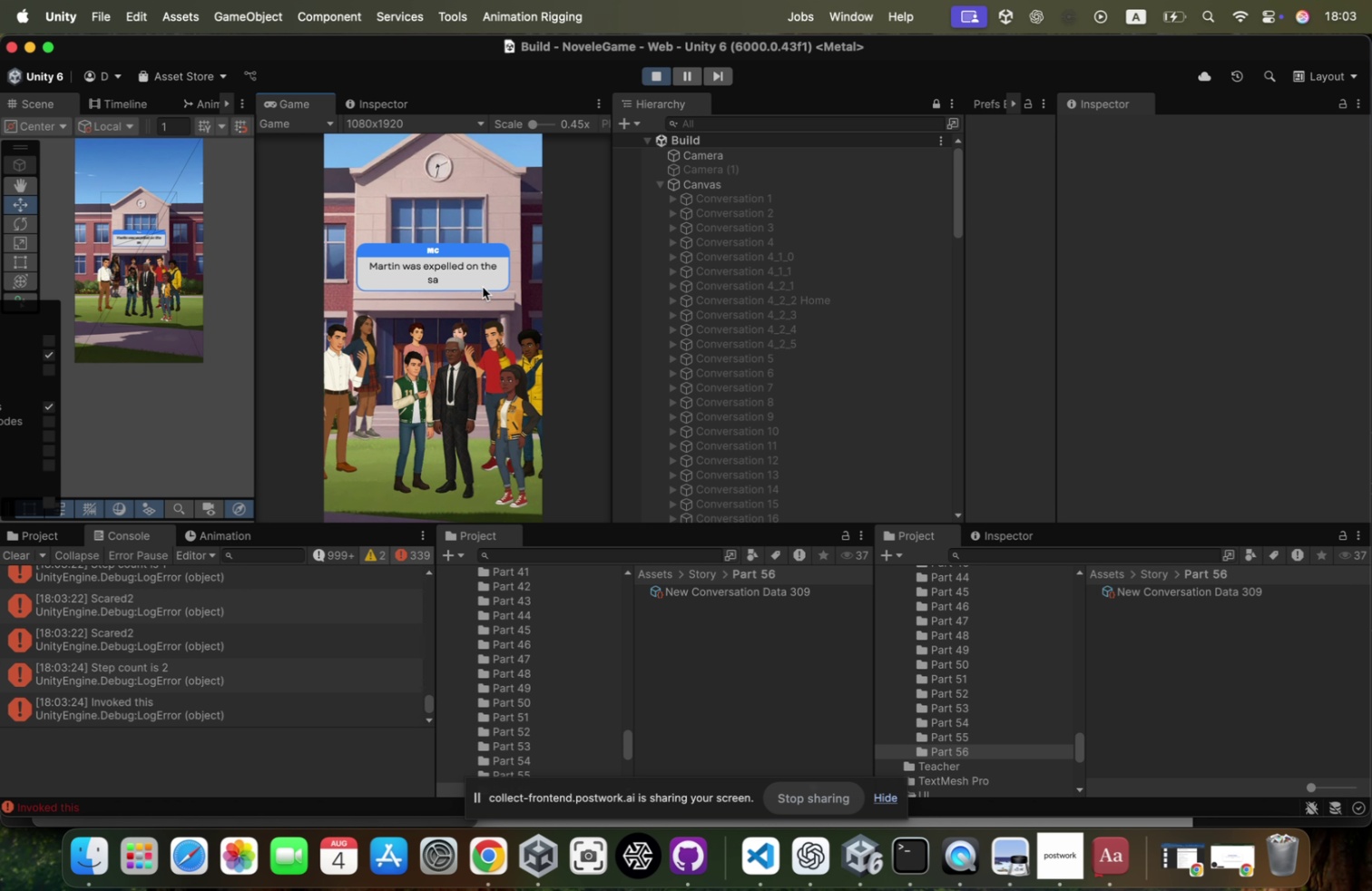 
left_click([484, 314])
 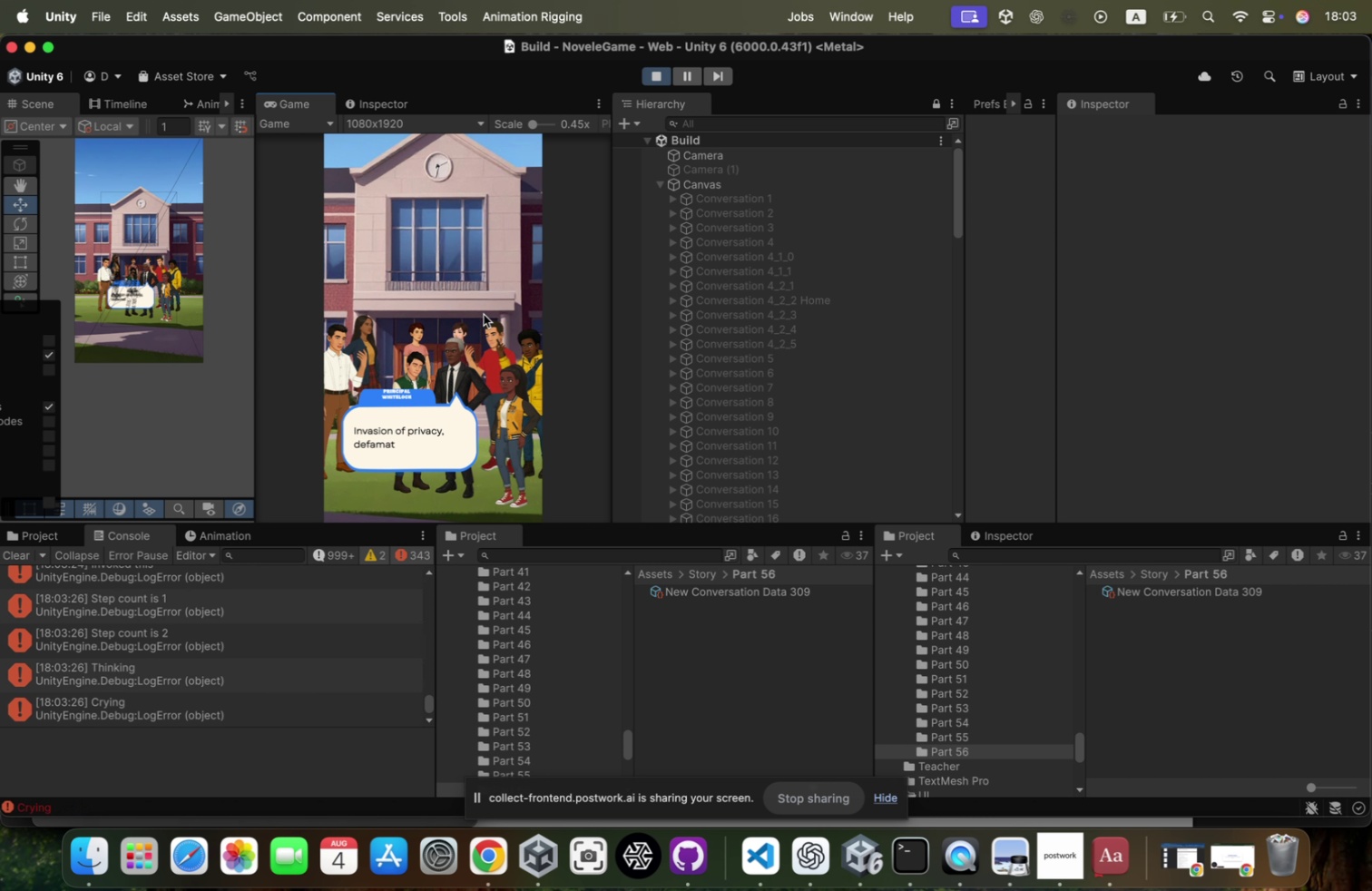 
left_click([484, 313])
 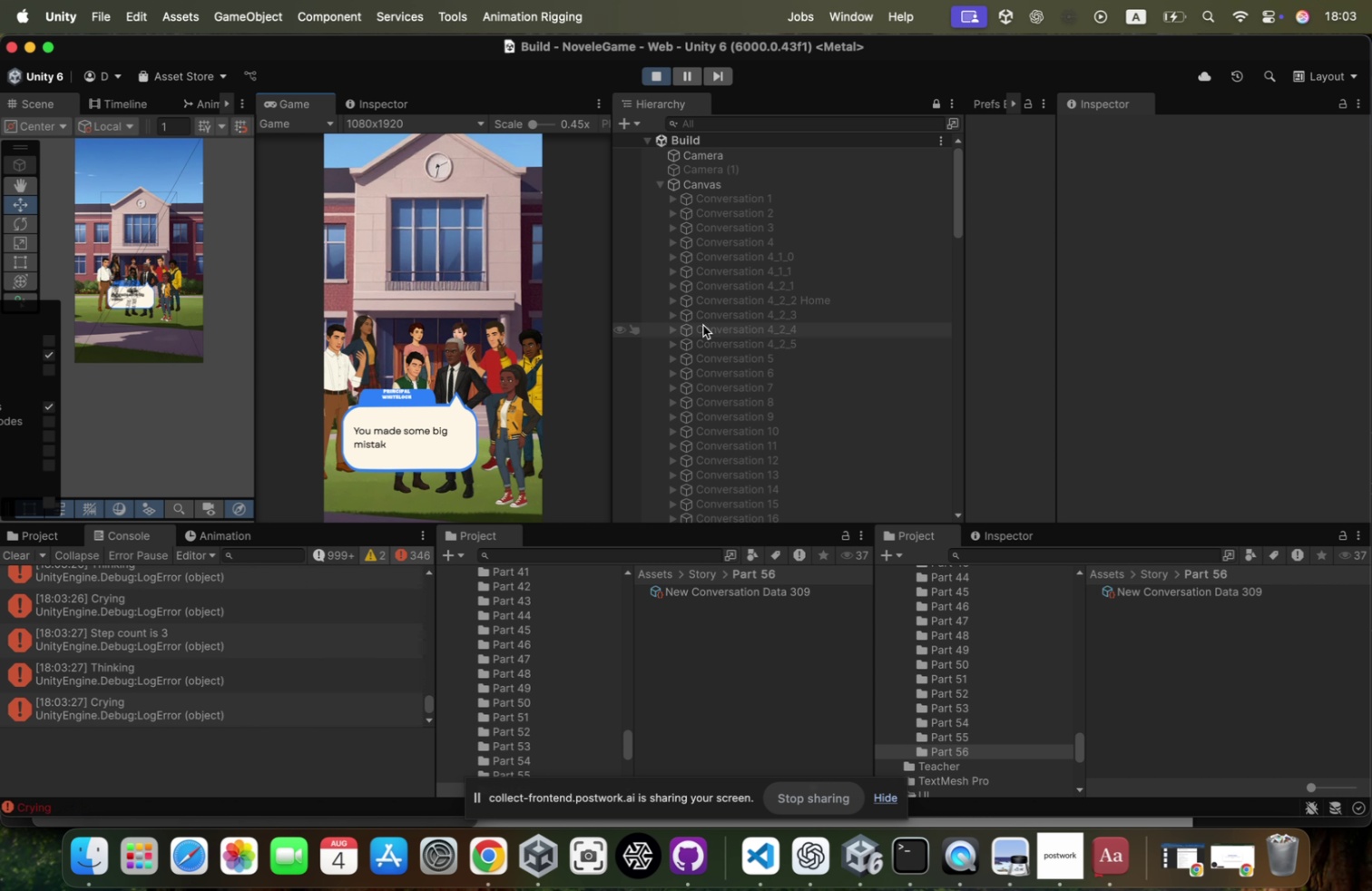 
scroll: coordinate [741, 323], scroll_direction: down, amount: 63.0
 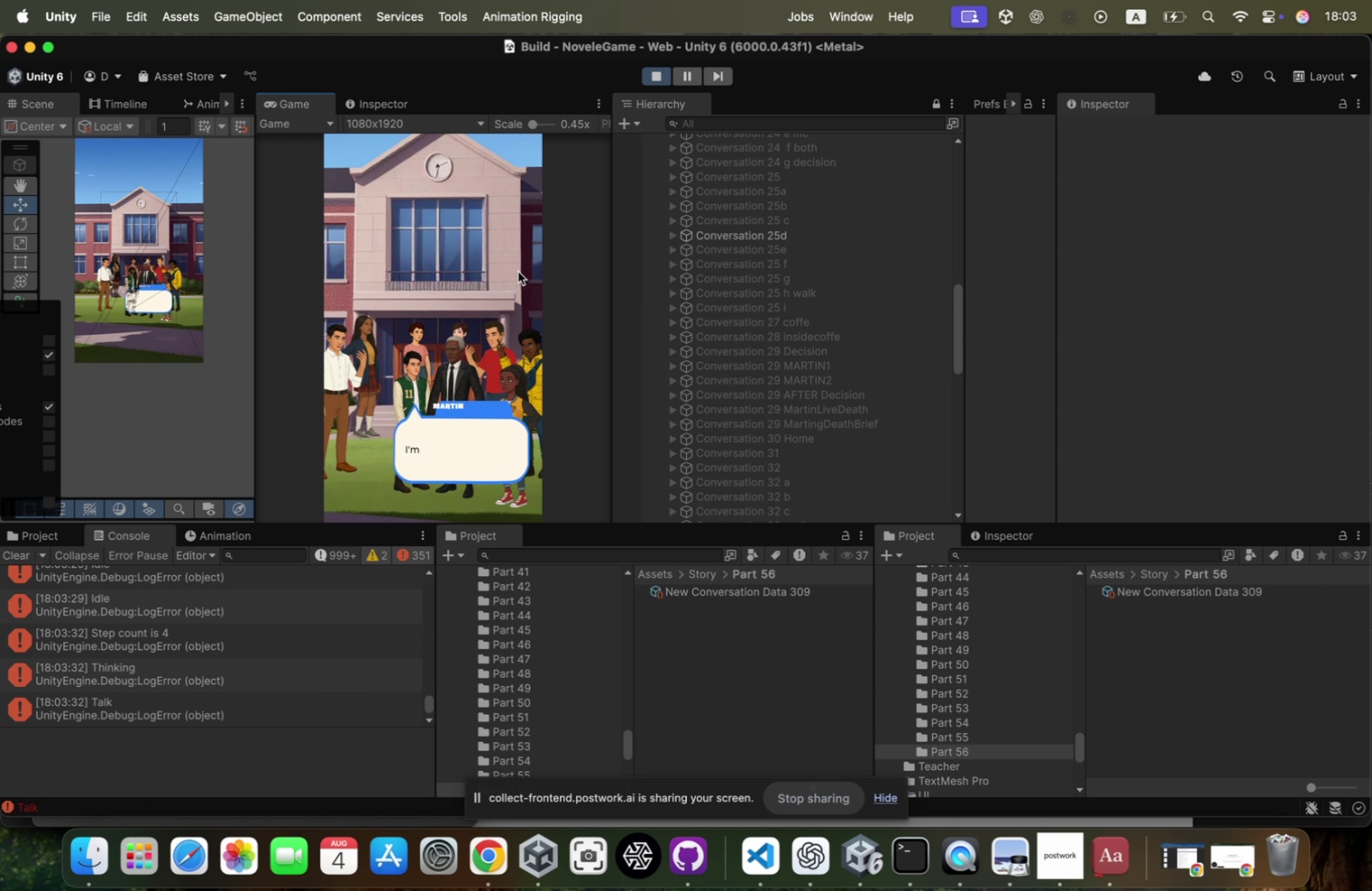 
left_click([518, 271])
 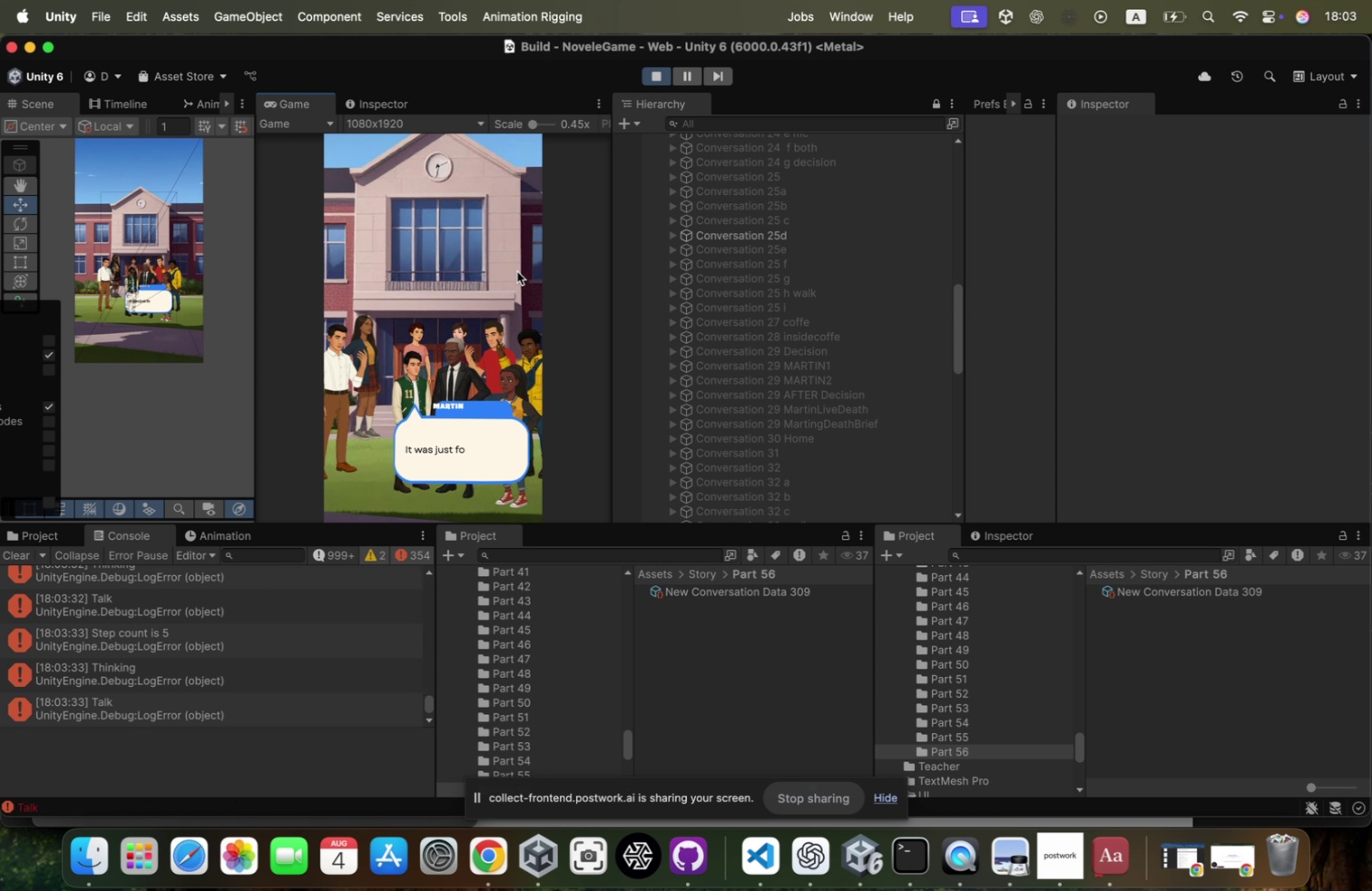 
left_click([517, 271])
 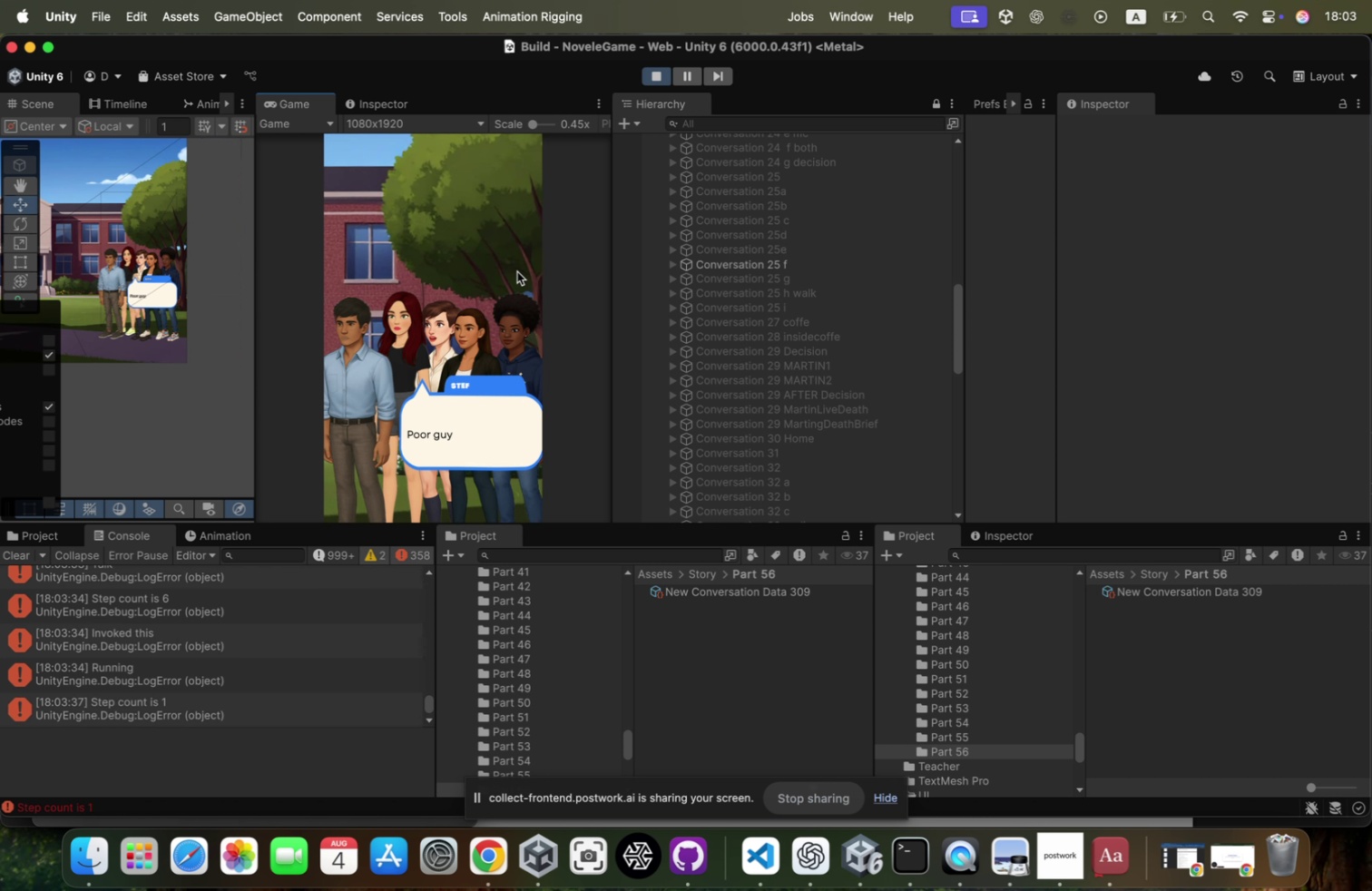 
left_click([515, 273])
 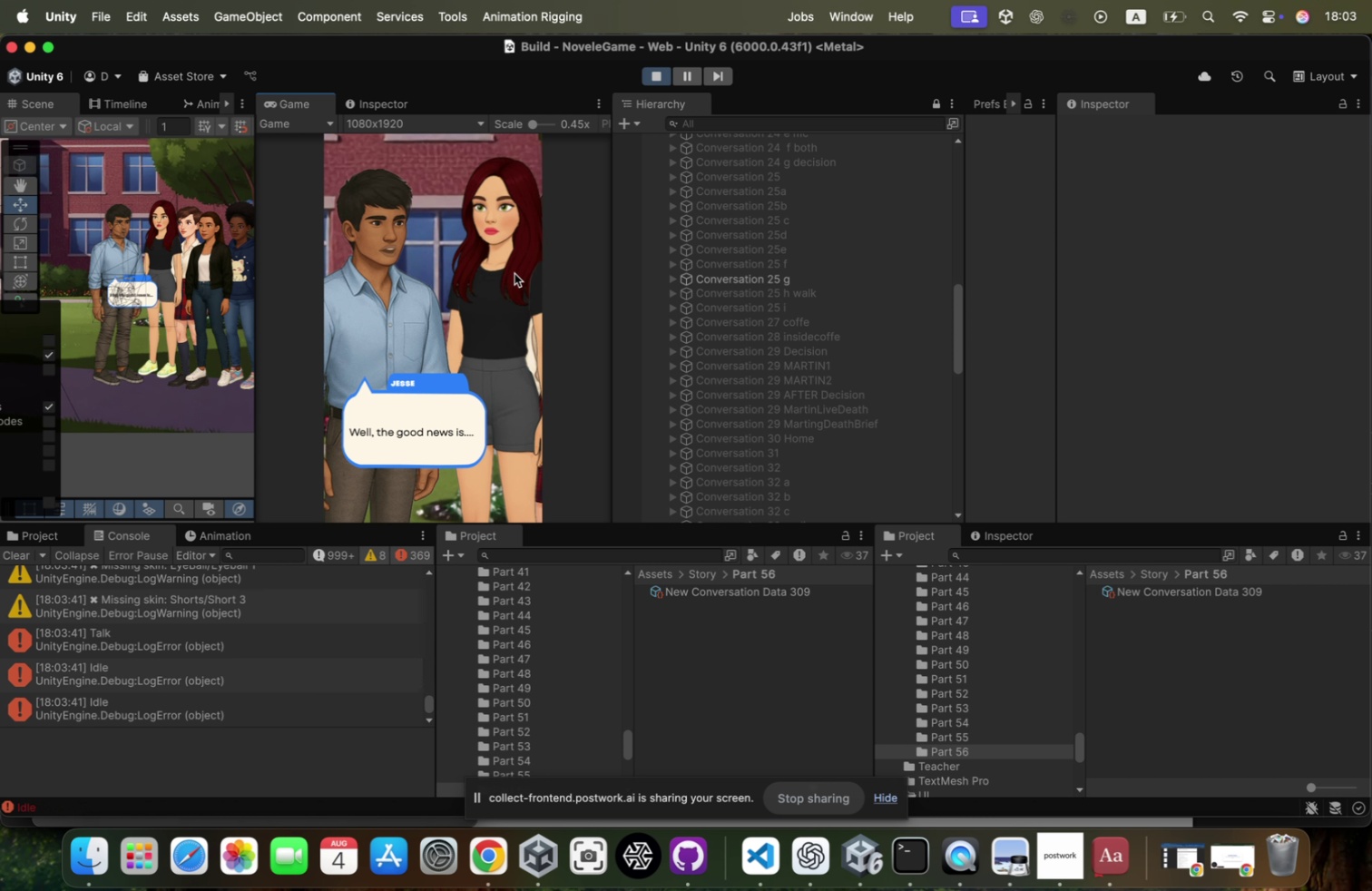 
wait(9.1)
 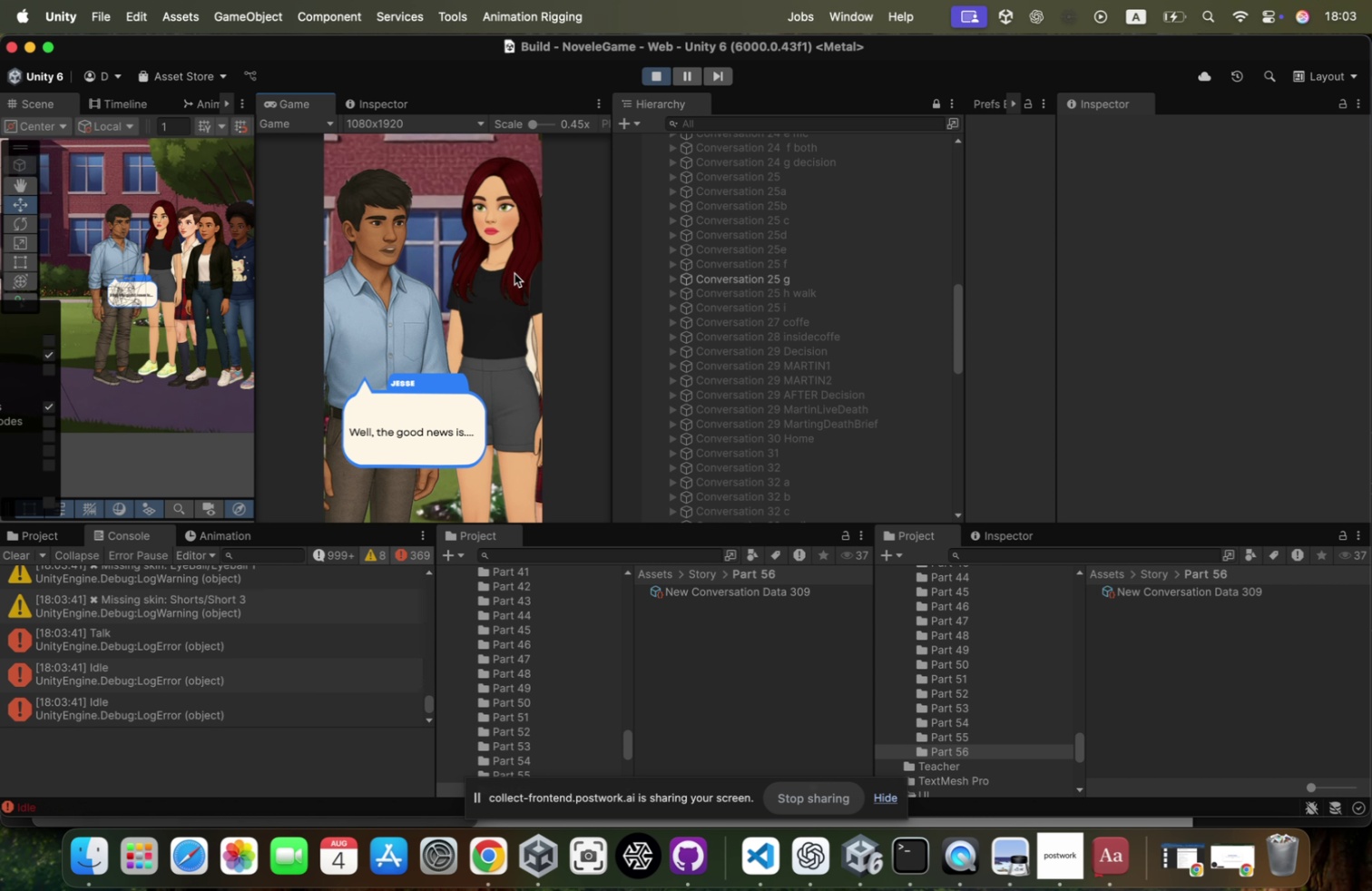 
left_click([513, 273])
 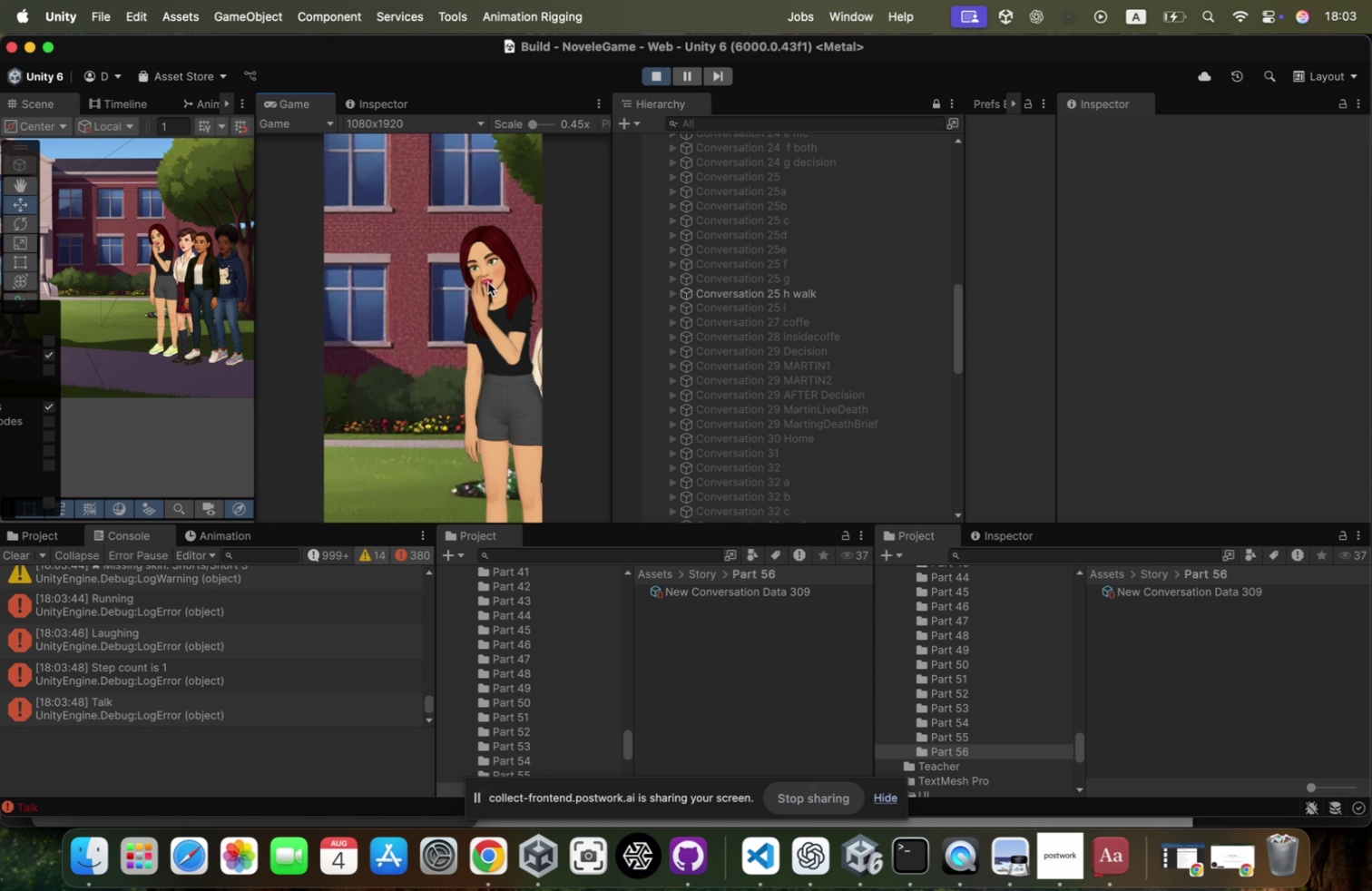 
left_click([489, 280])
 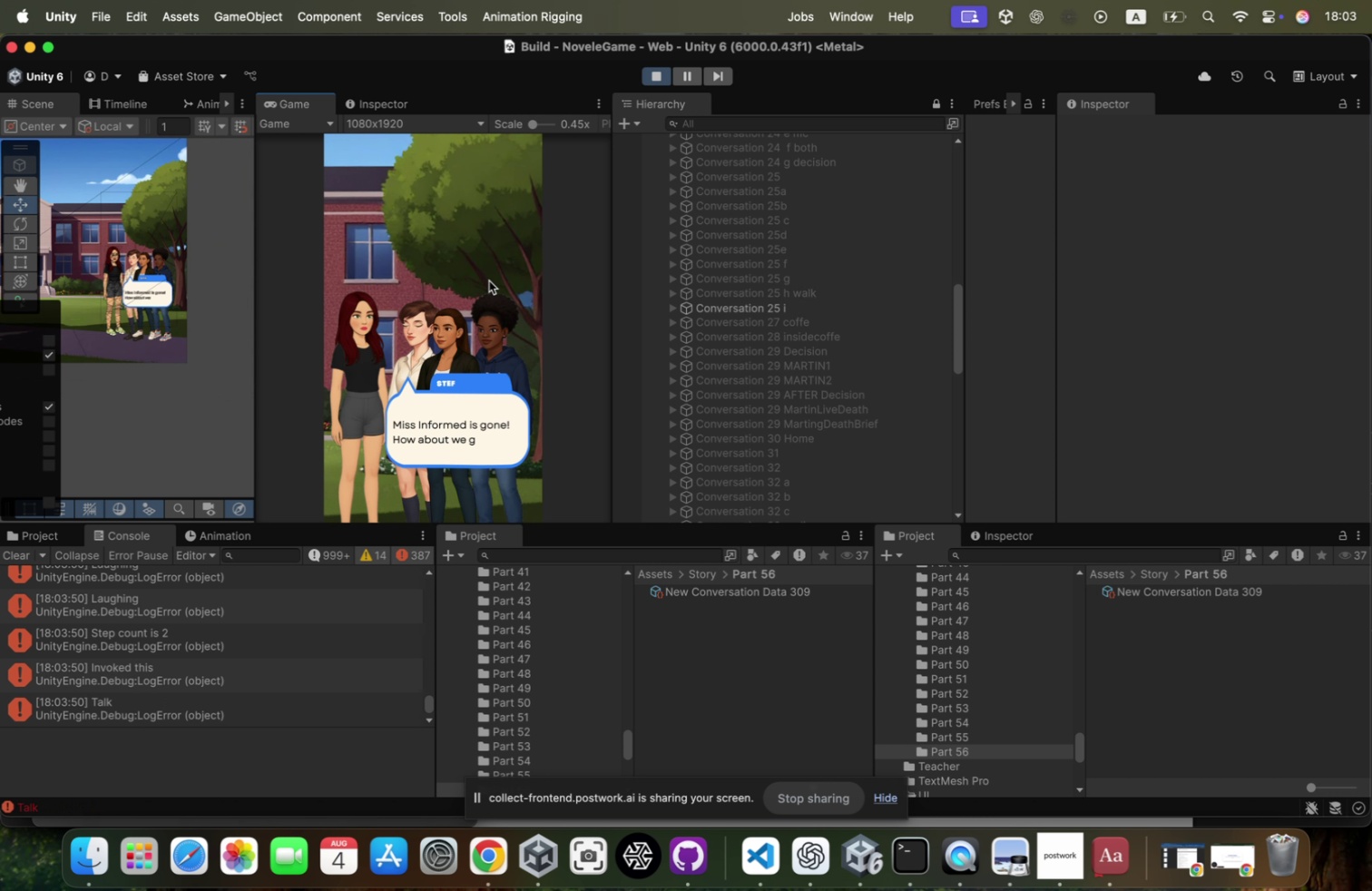 
left_click([489, 280])
 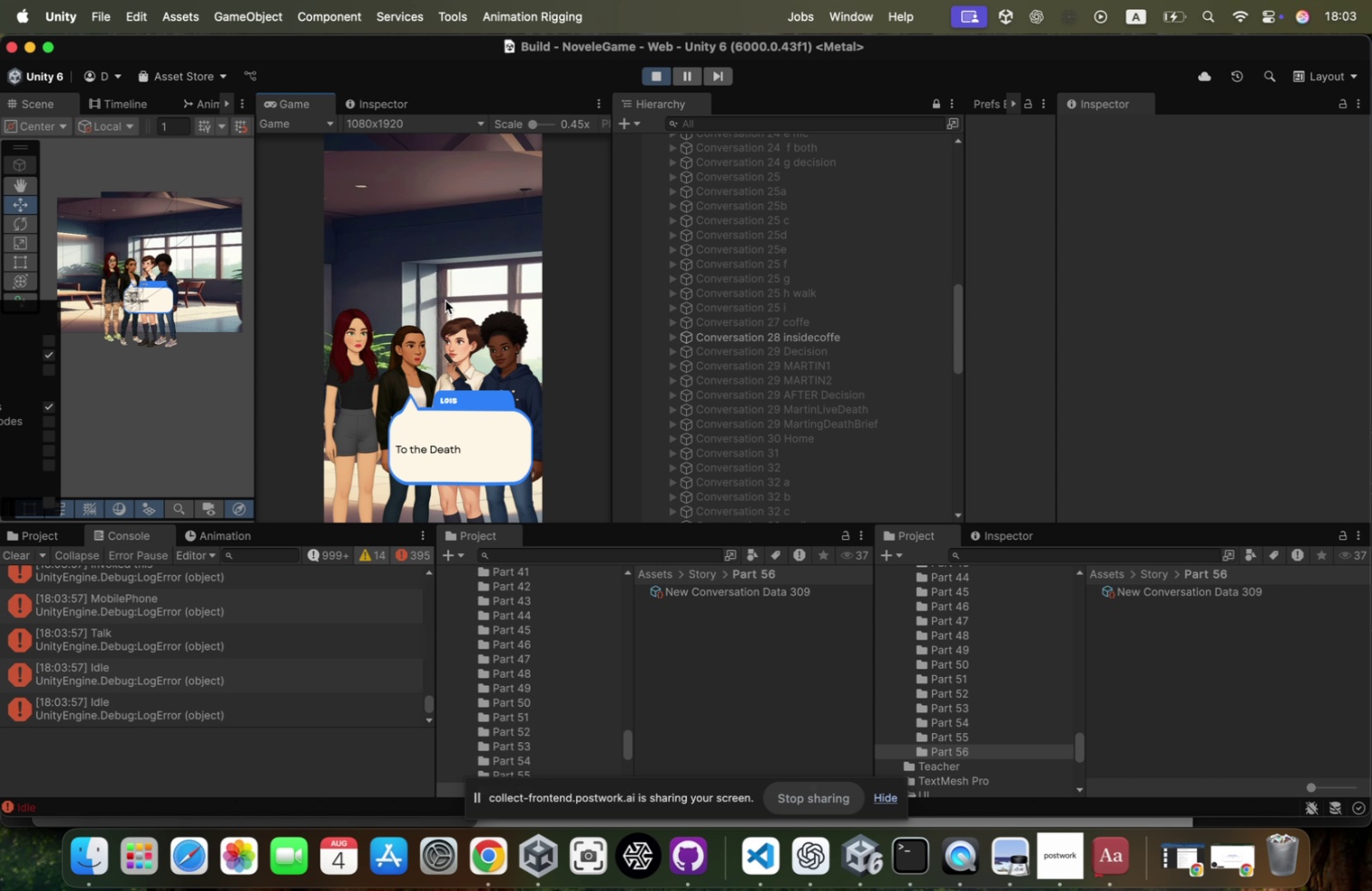 
wait(7.7)
 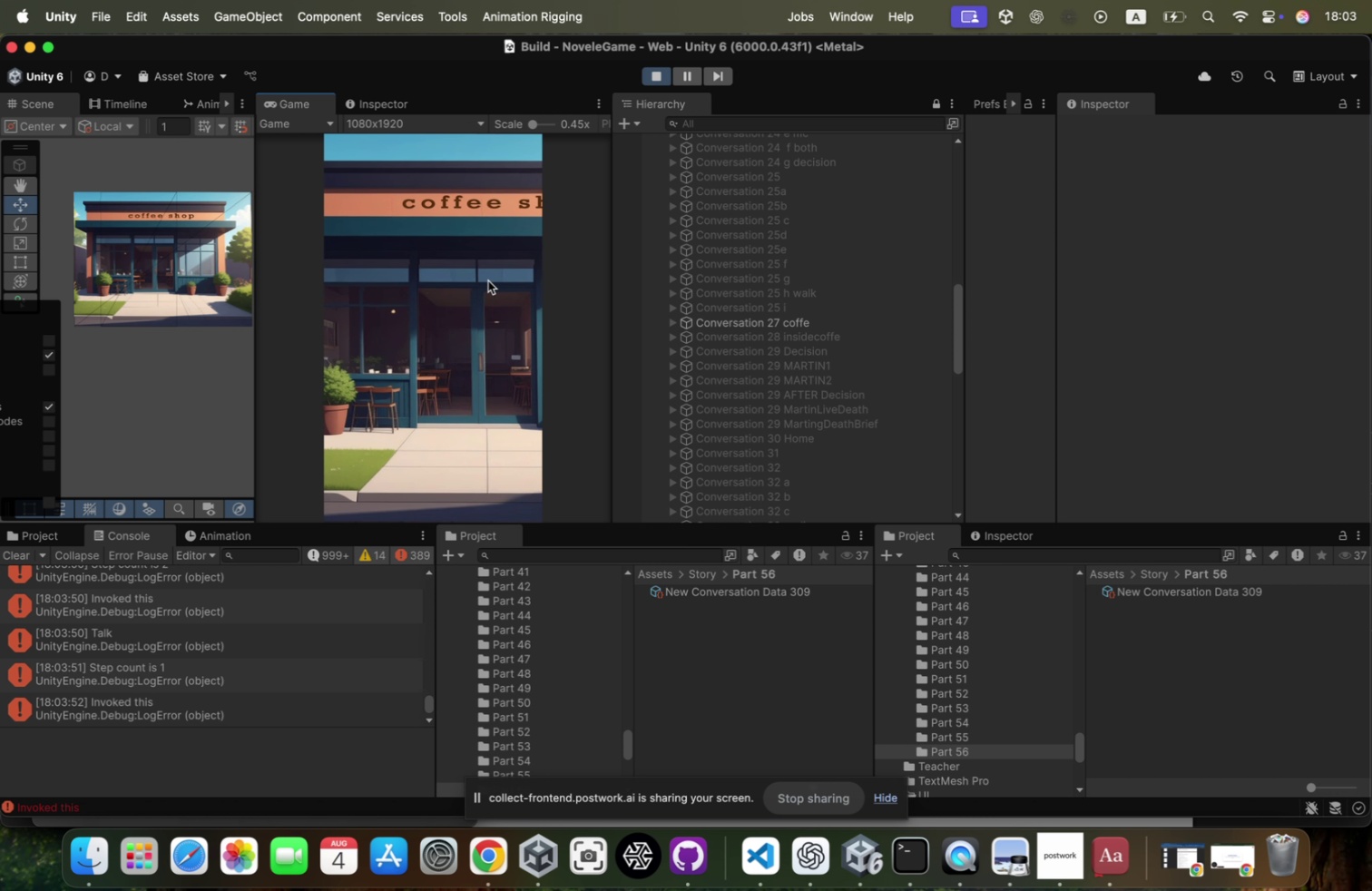 
left_click([446, 300])
 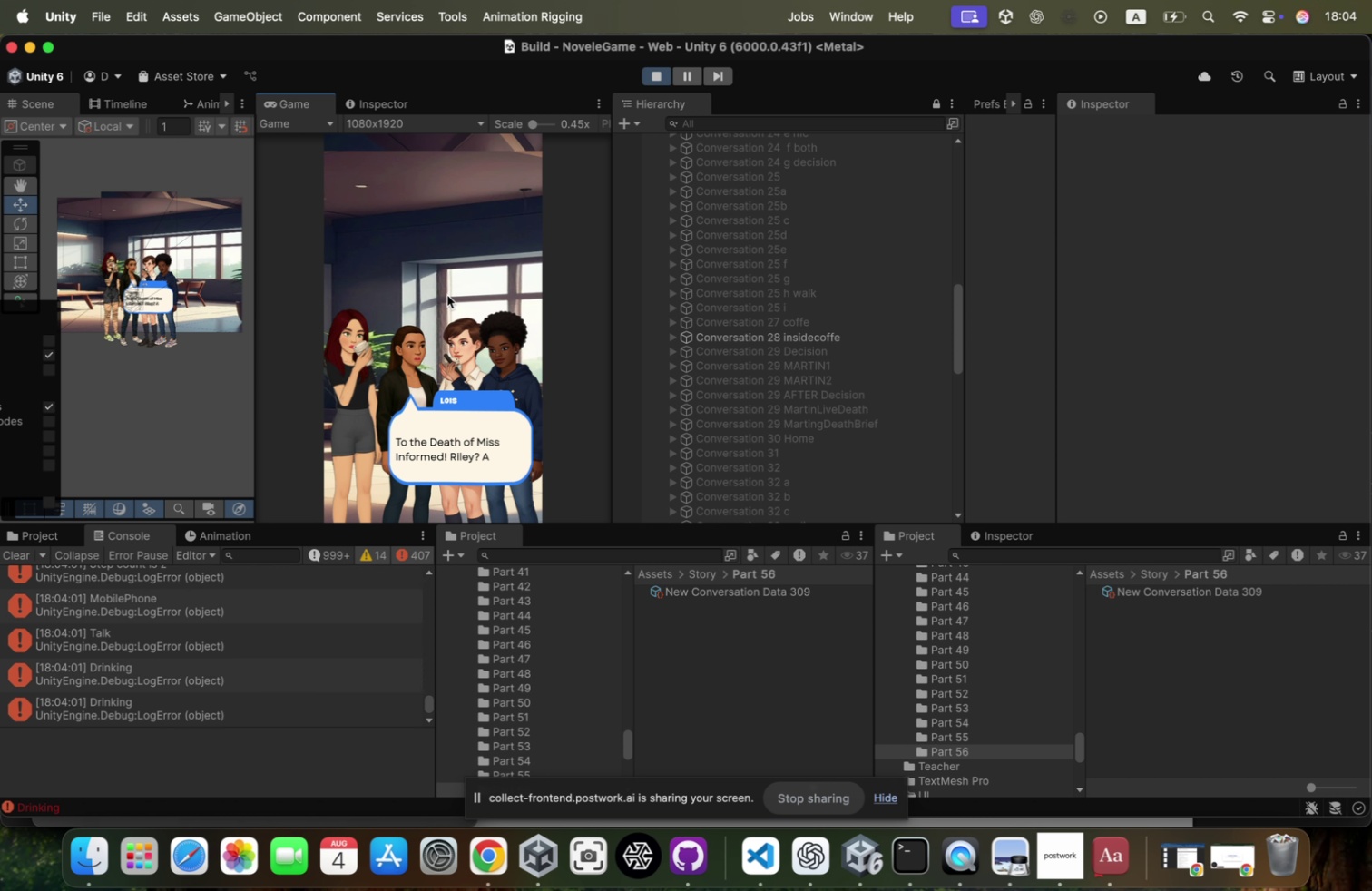 
left_click([447, 295])
 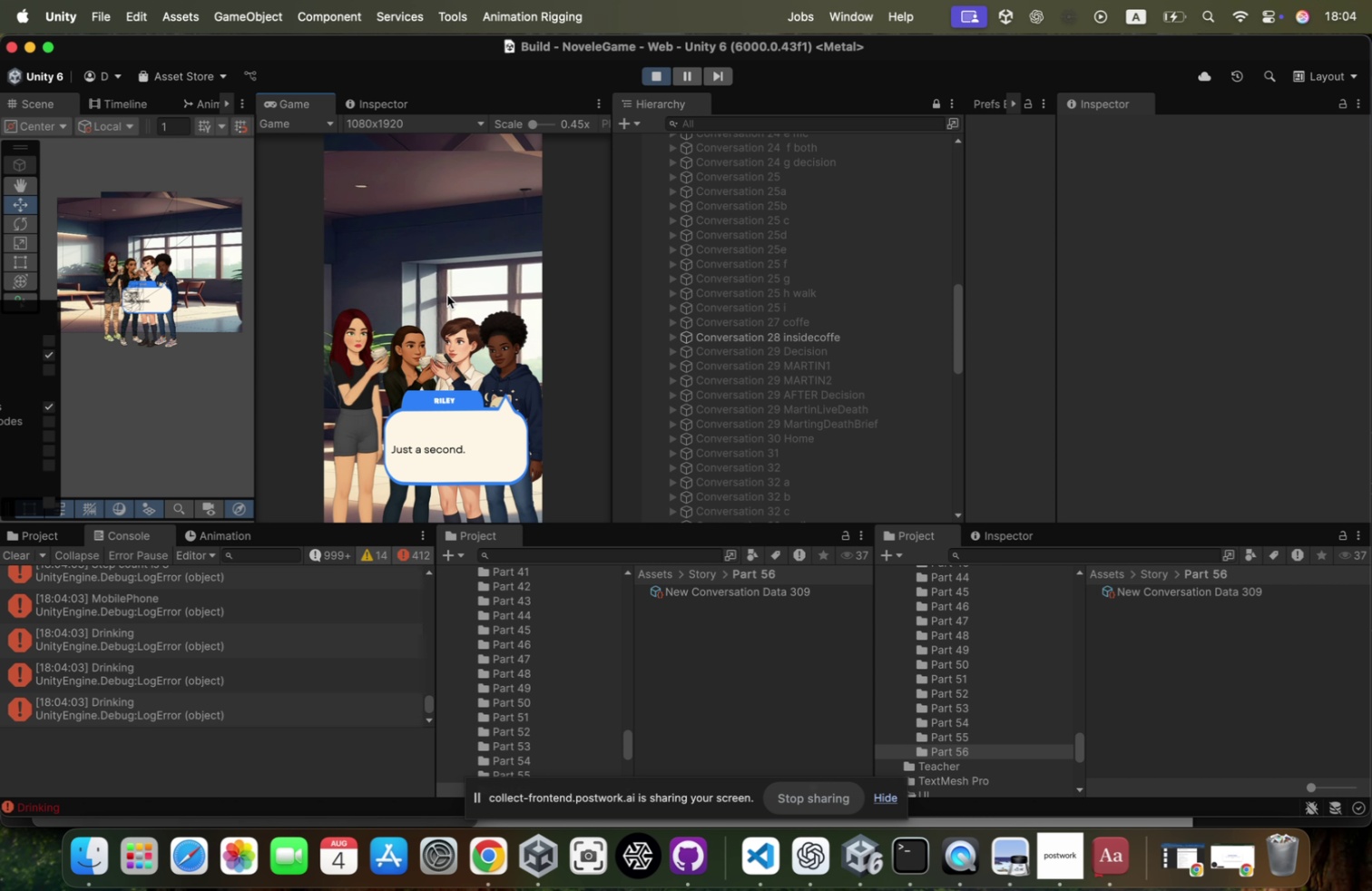 
left_click([447, 293])
 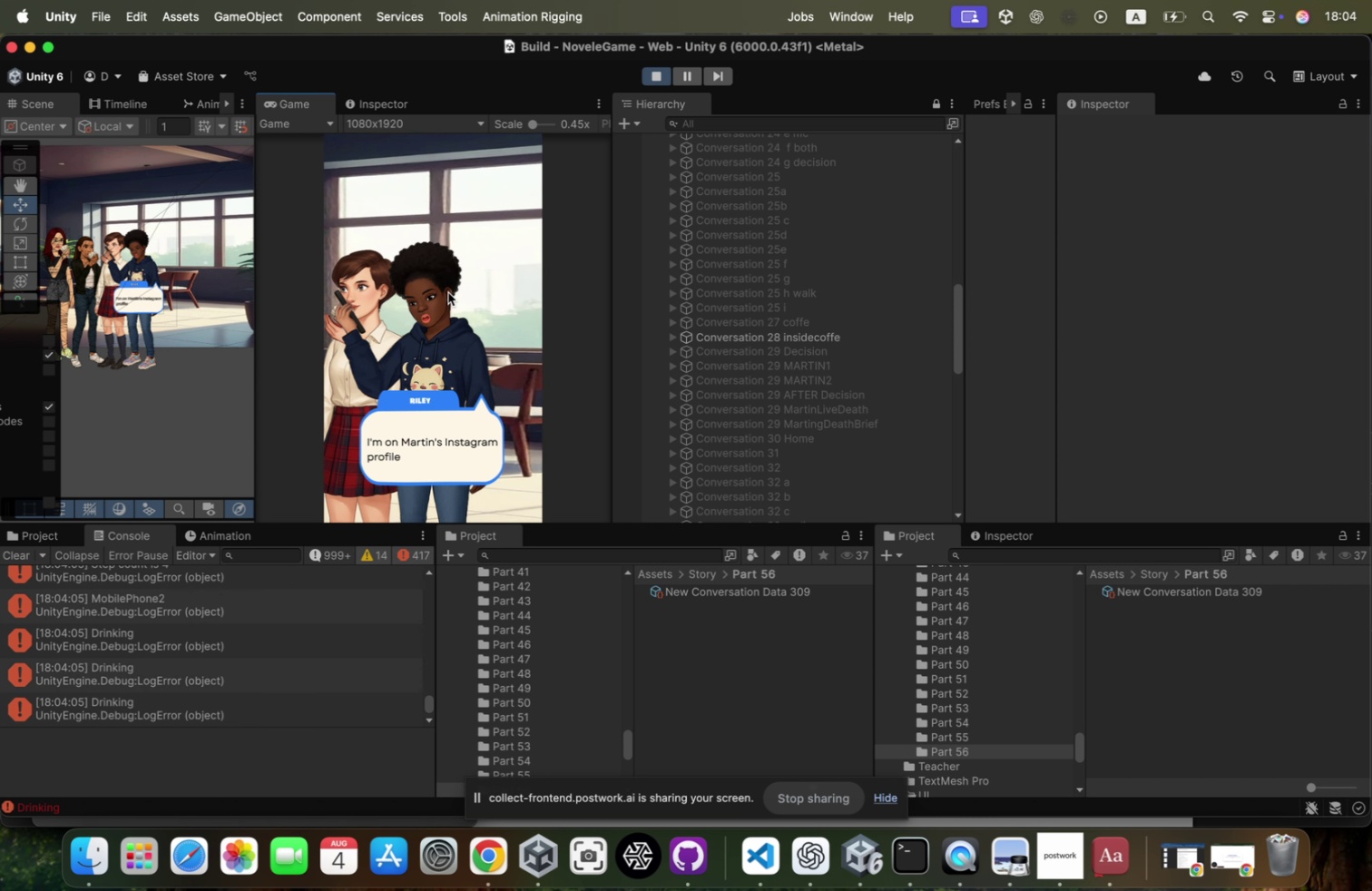 
left_click([448, 292])
 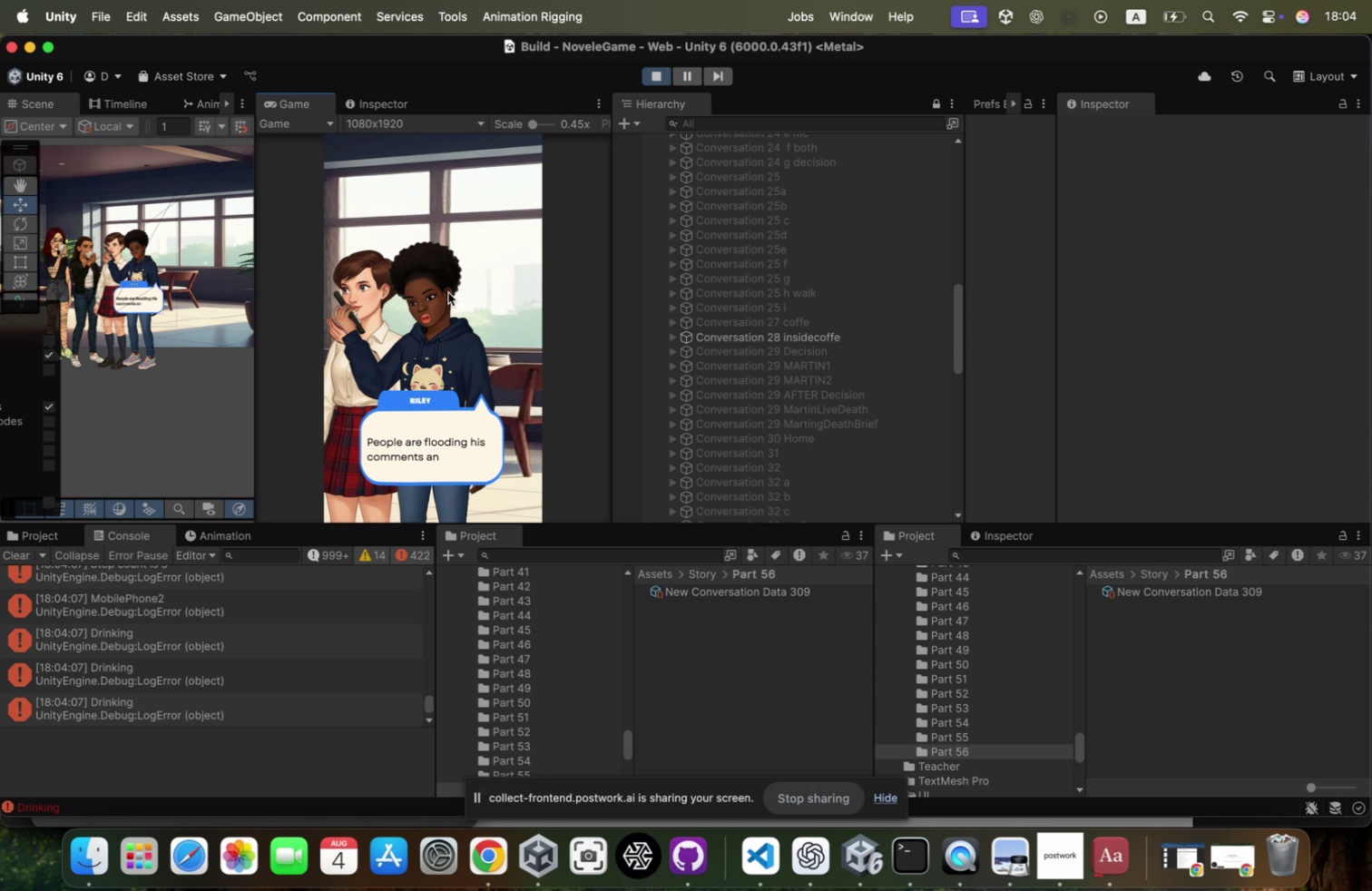 
left_click([448, 292])
 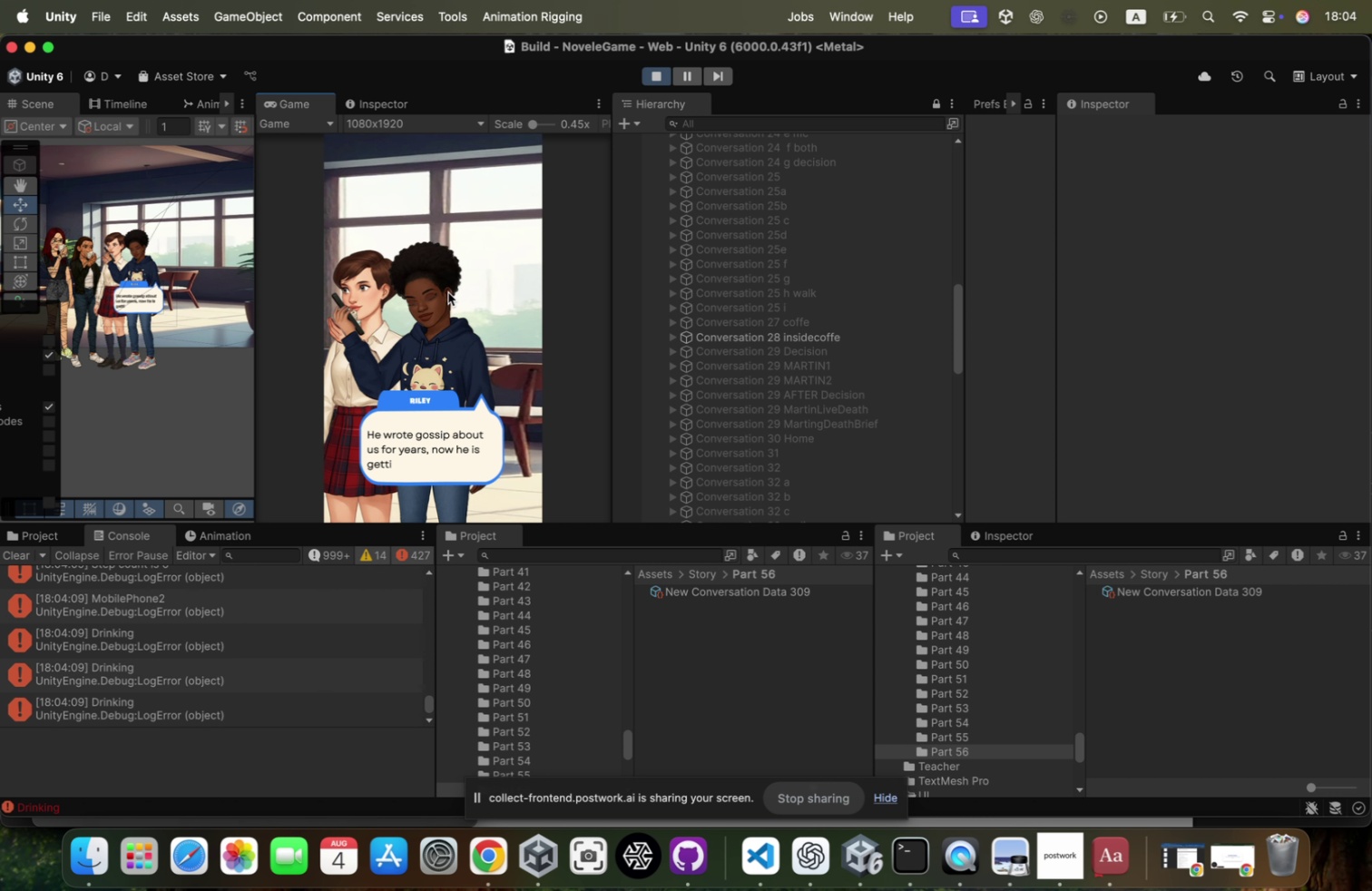 
left_click([448, 291])
 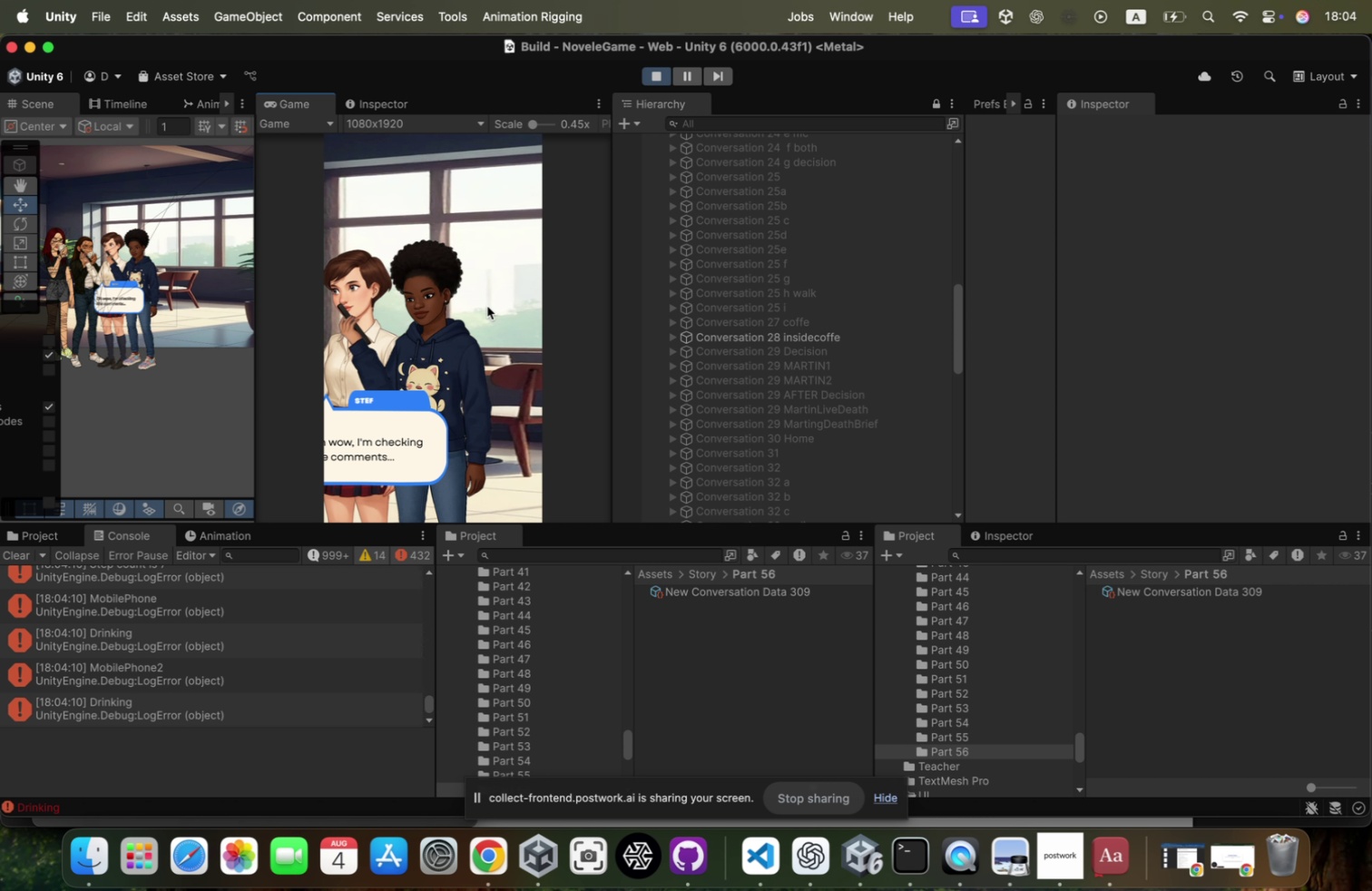 
left_click([487, 306])
 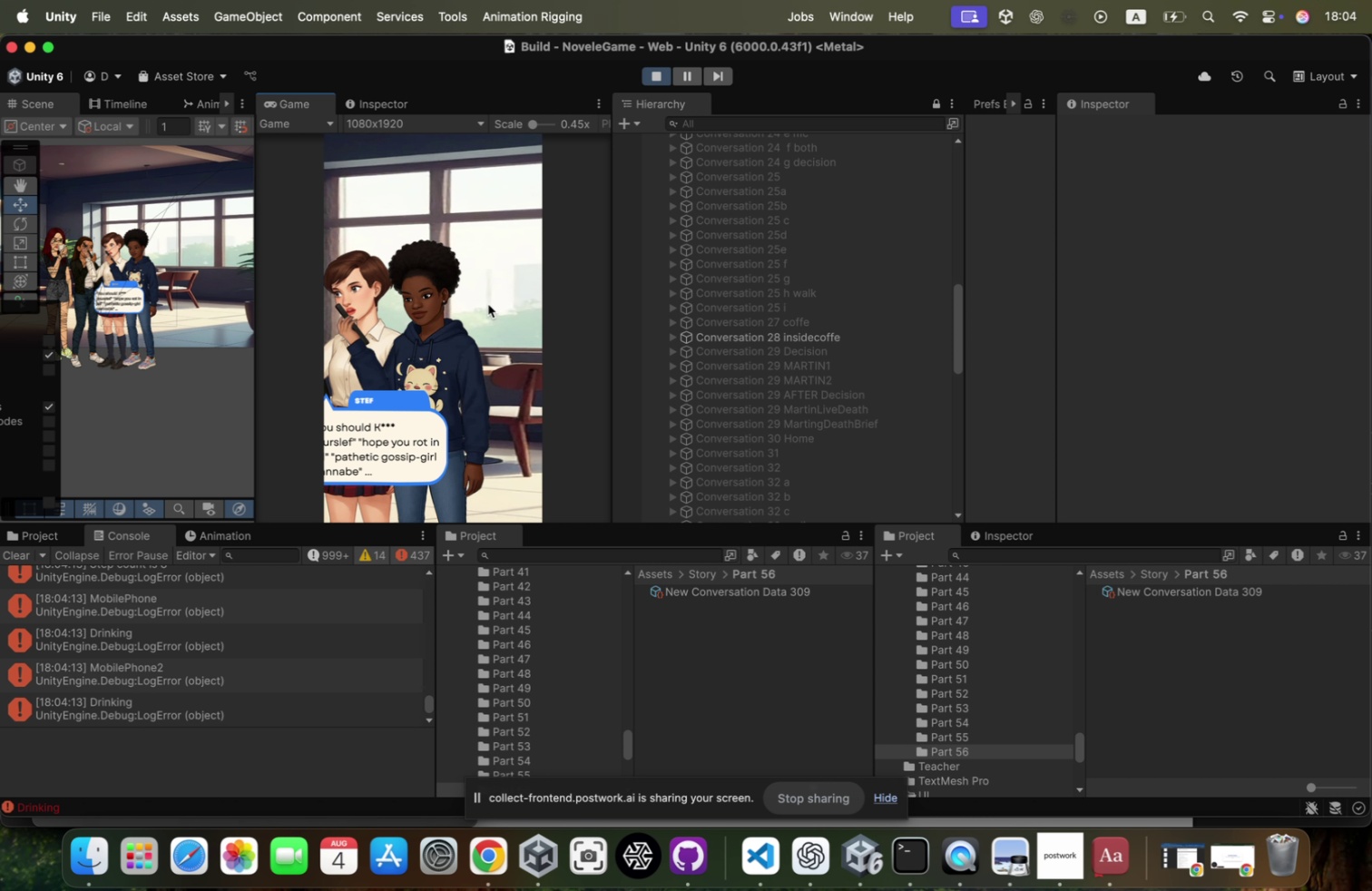 
left_click([488, 304])
 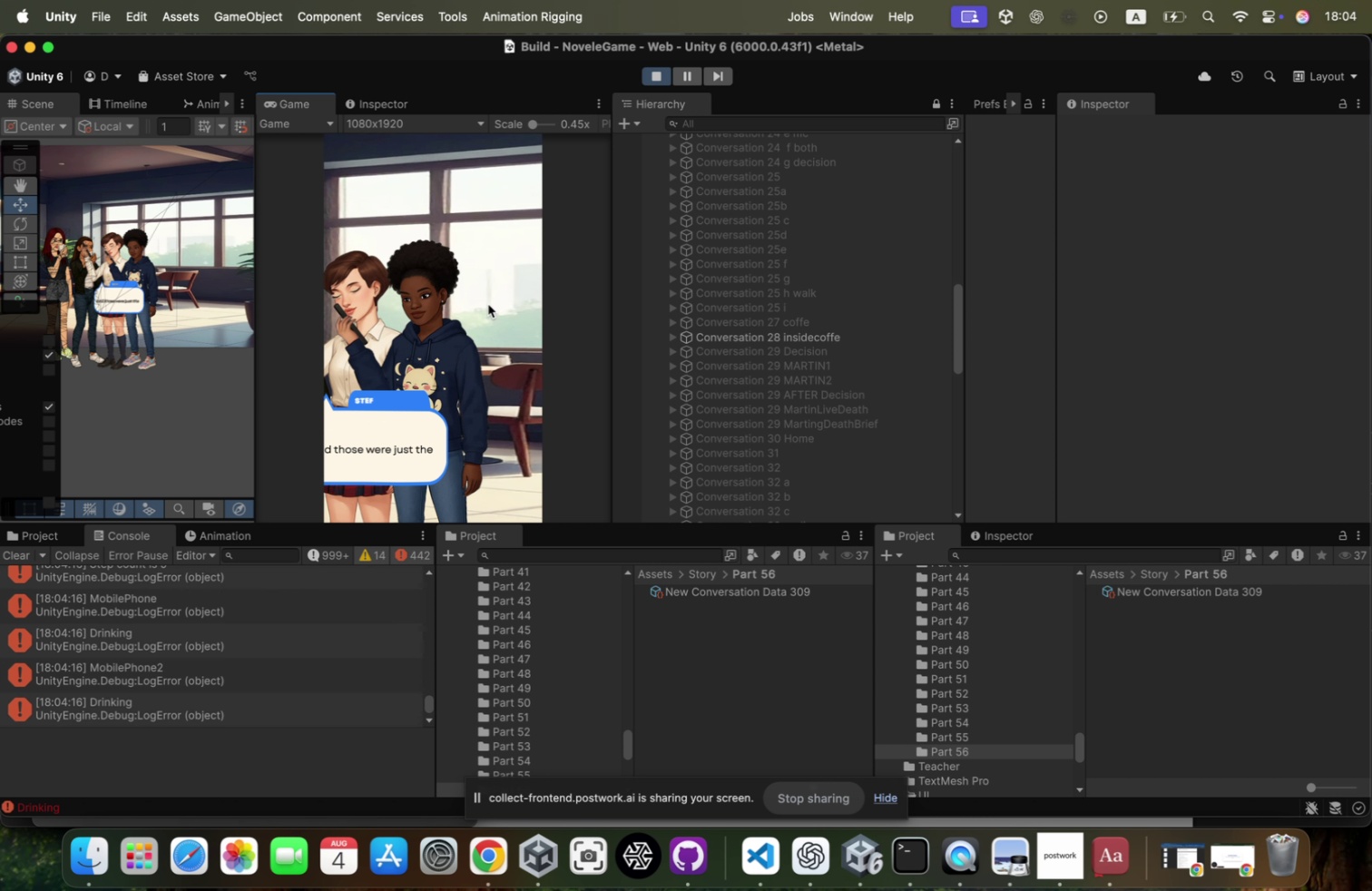 
left_click([488, 304])
 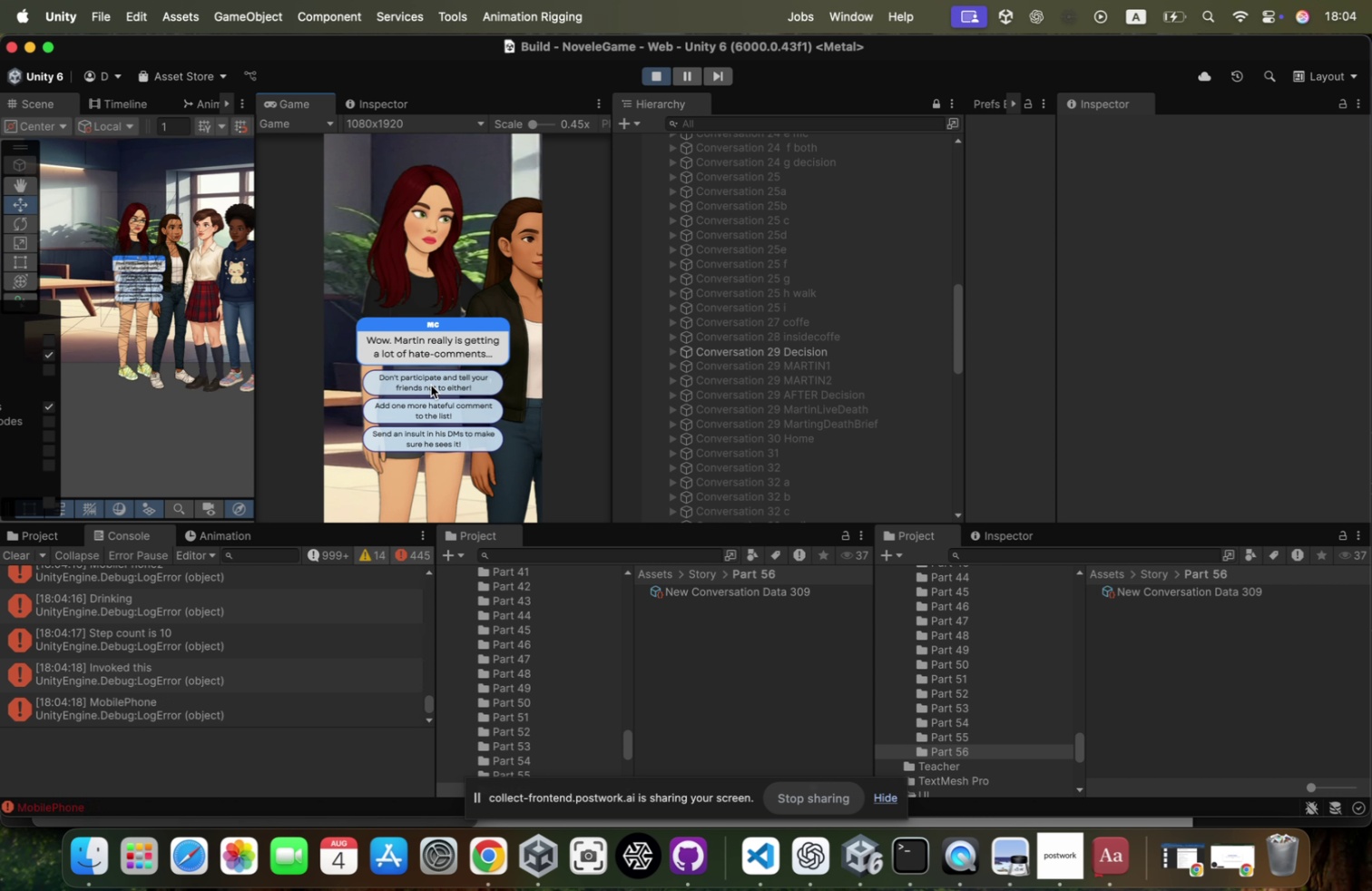 
left_click([431, 385])
 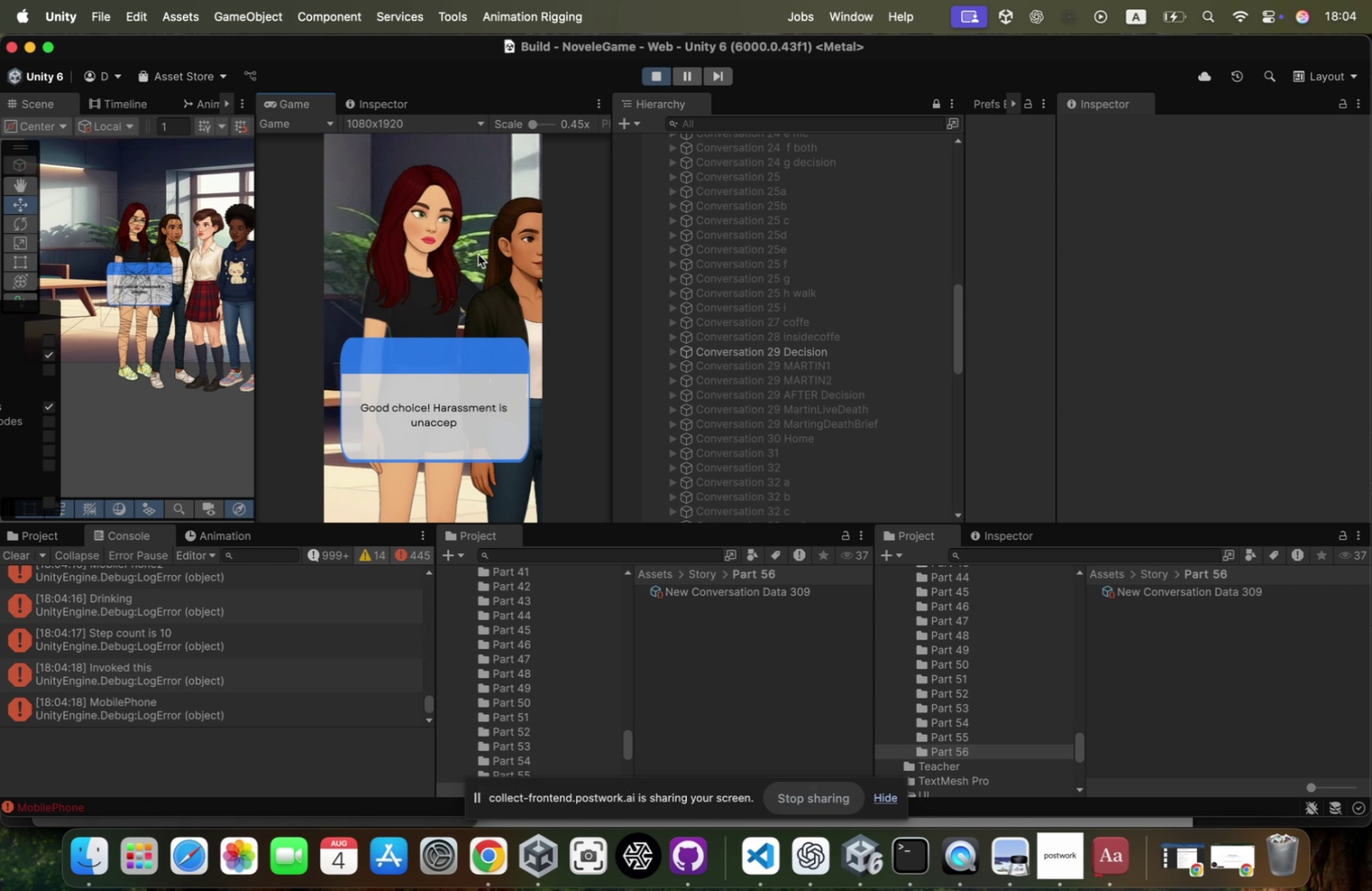 
left_click([481, 249])
 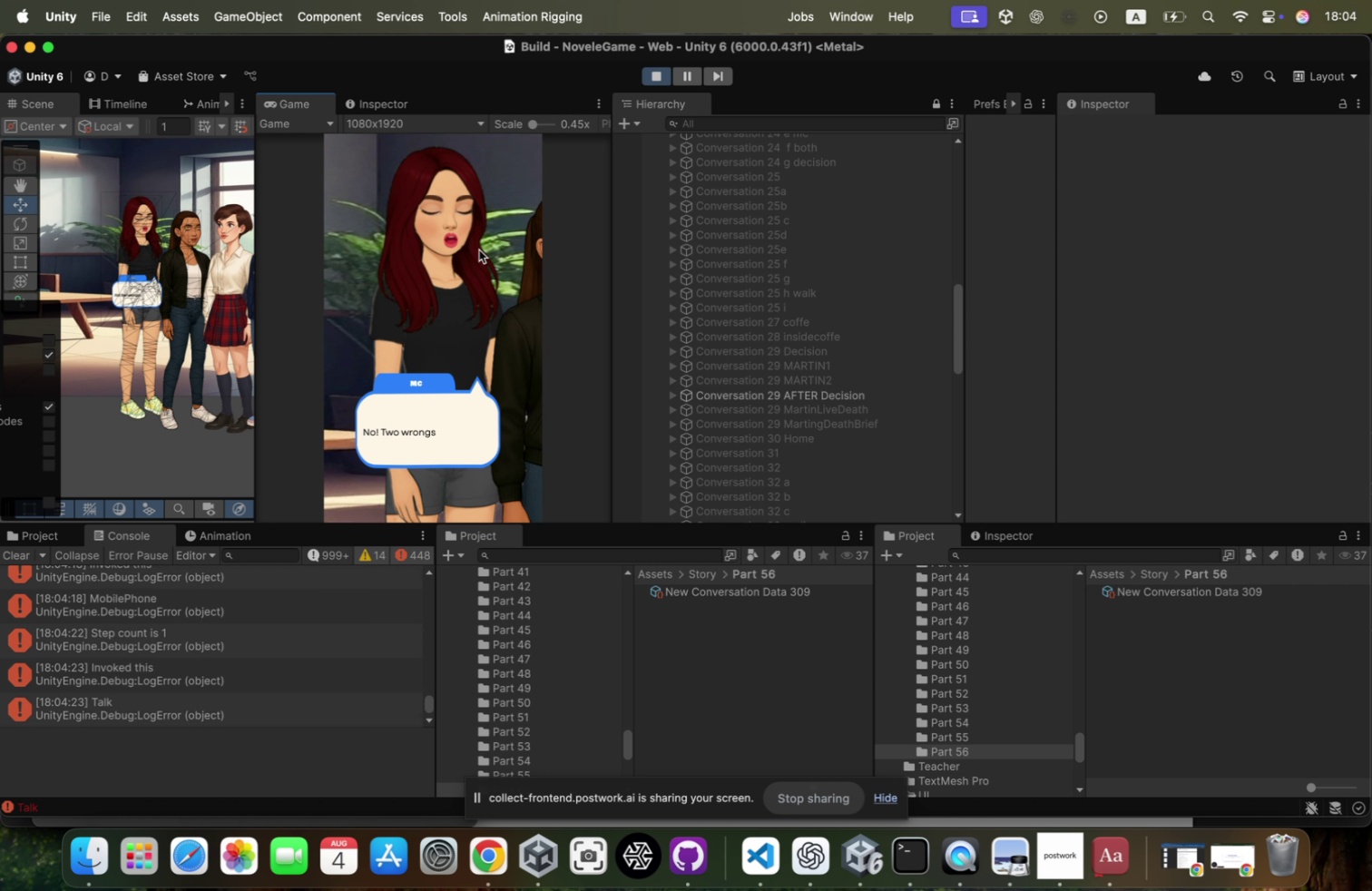 
left_click([478, 250])
 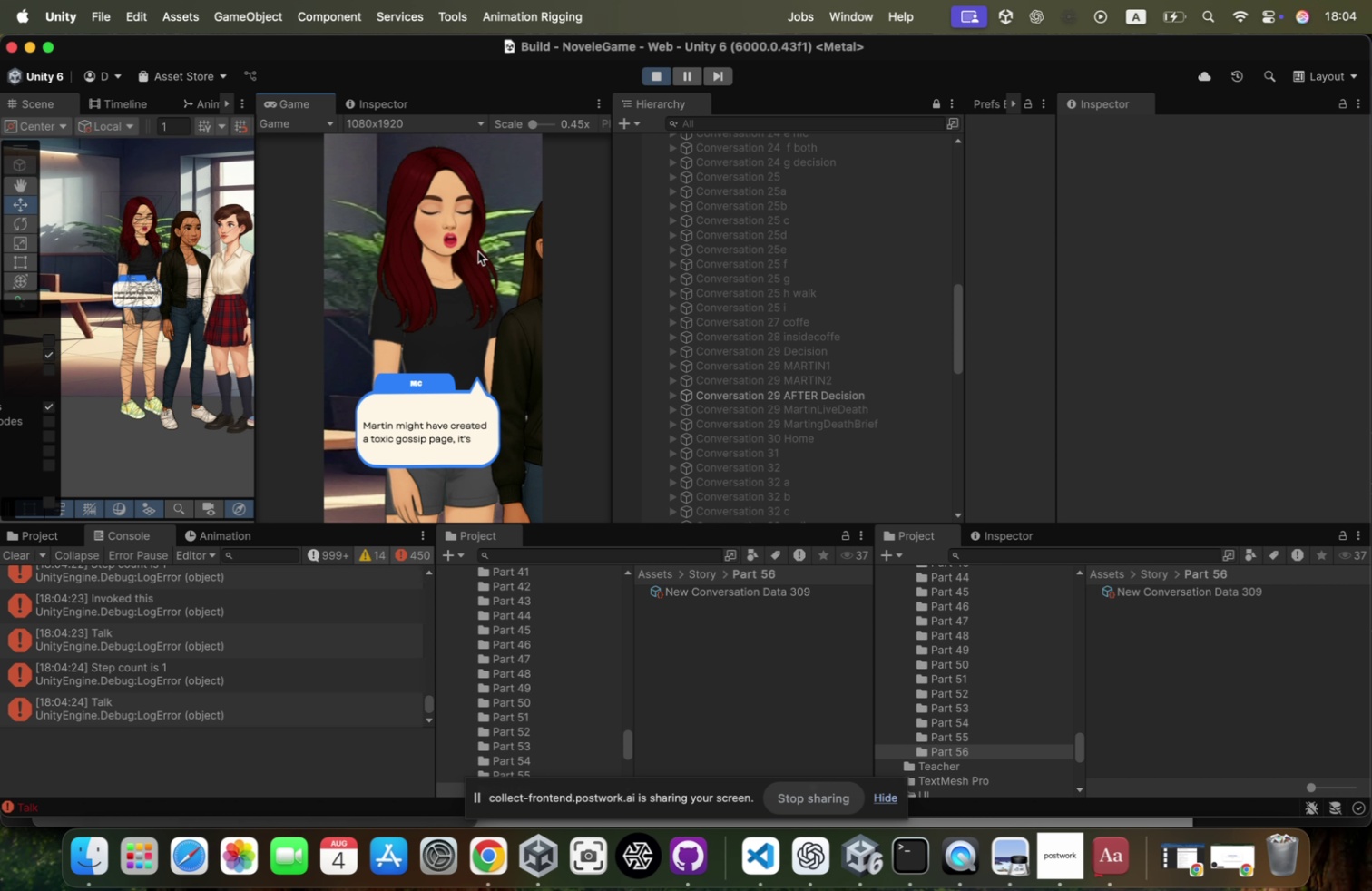 
left_click([478, 251])
 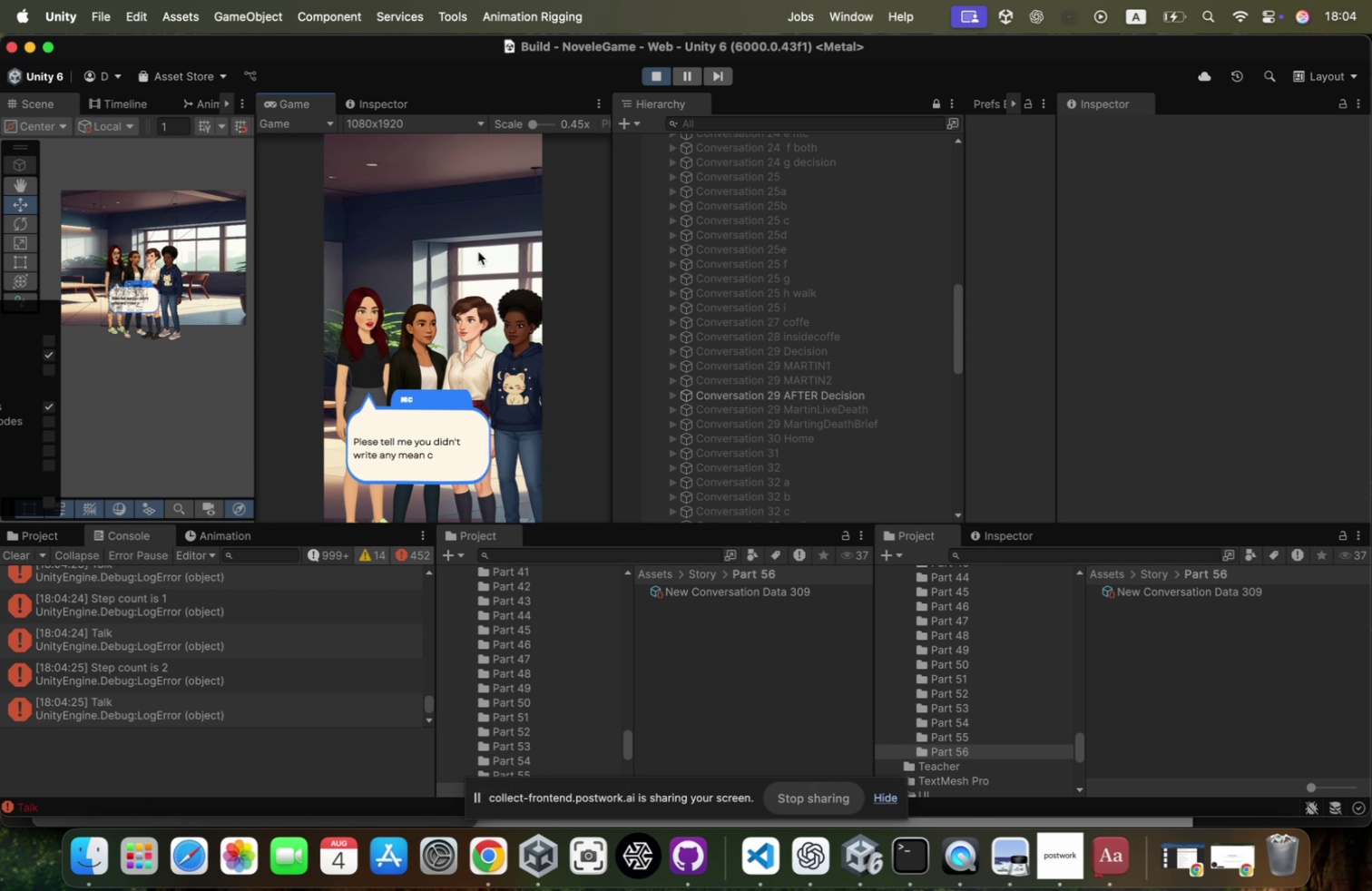 
left_click([478, 251])
 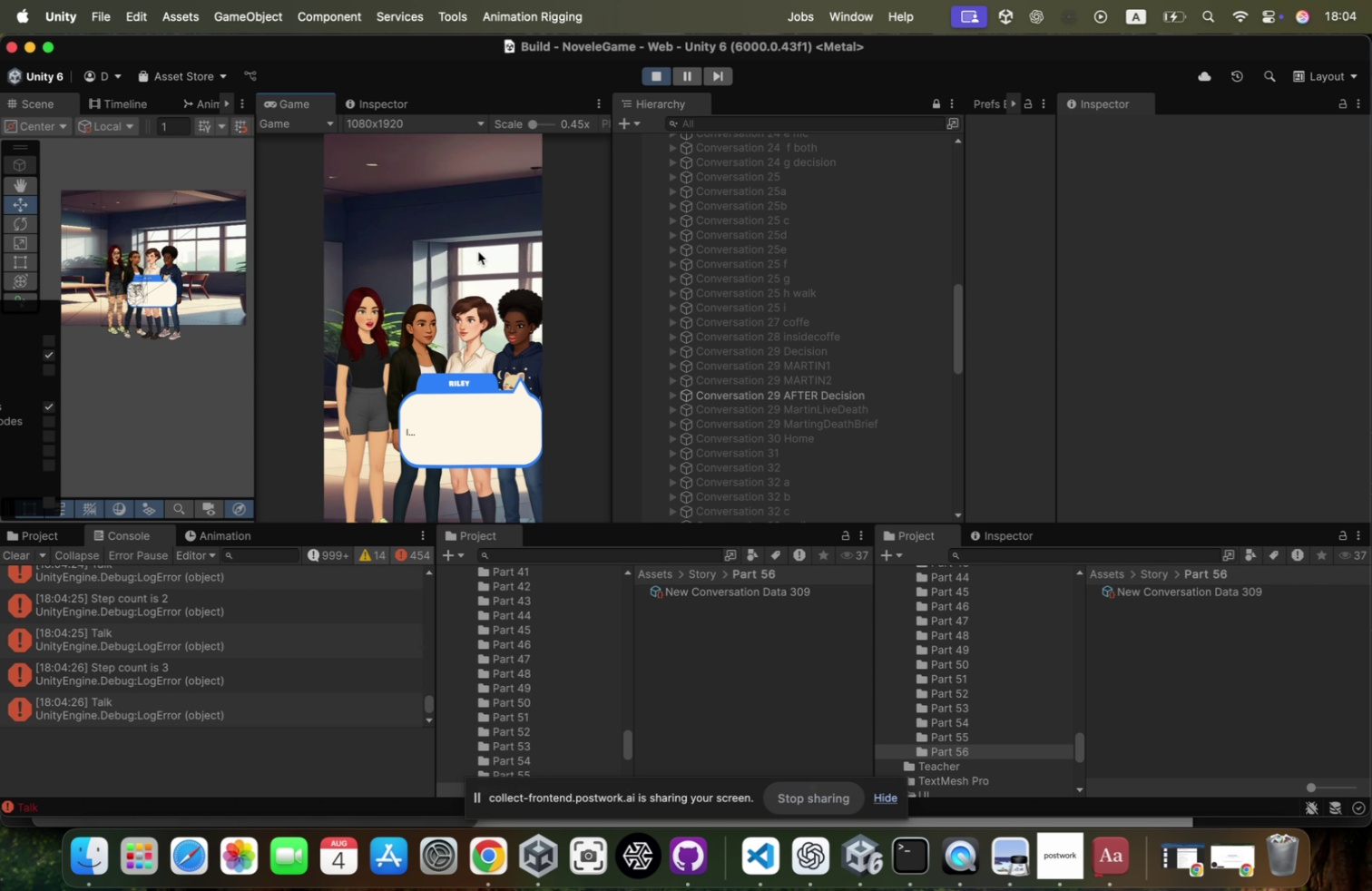 
left_click([478, 251])
 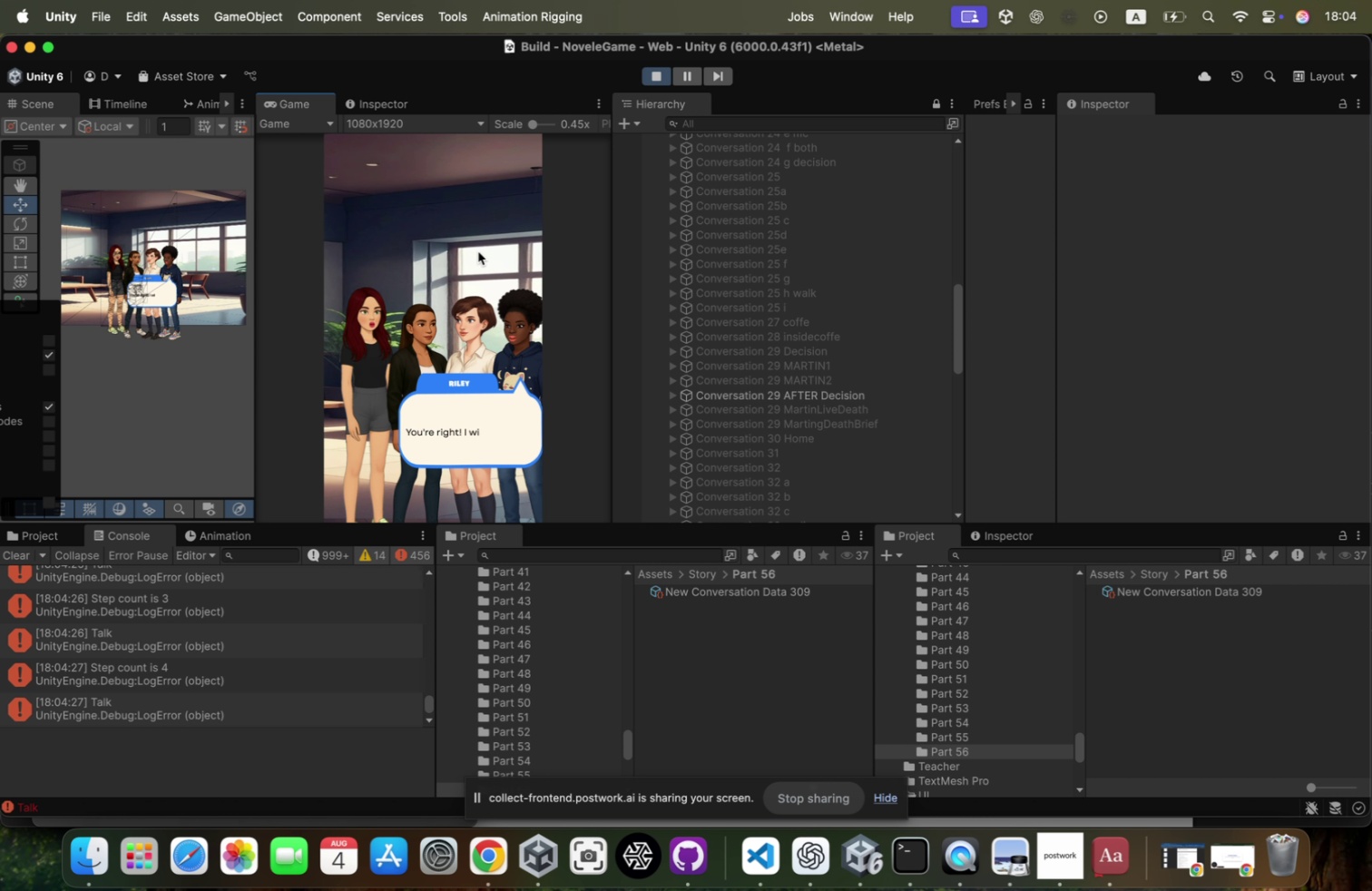 
left_click([478, 251])
 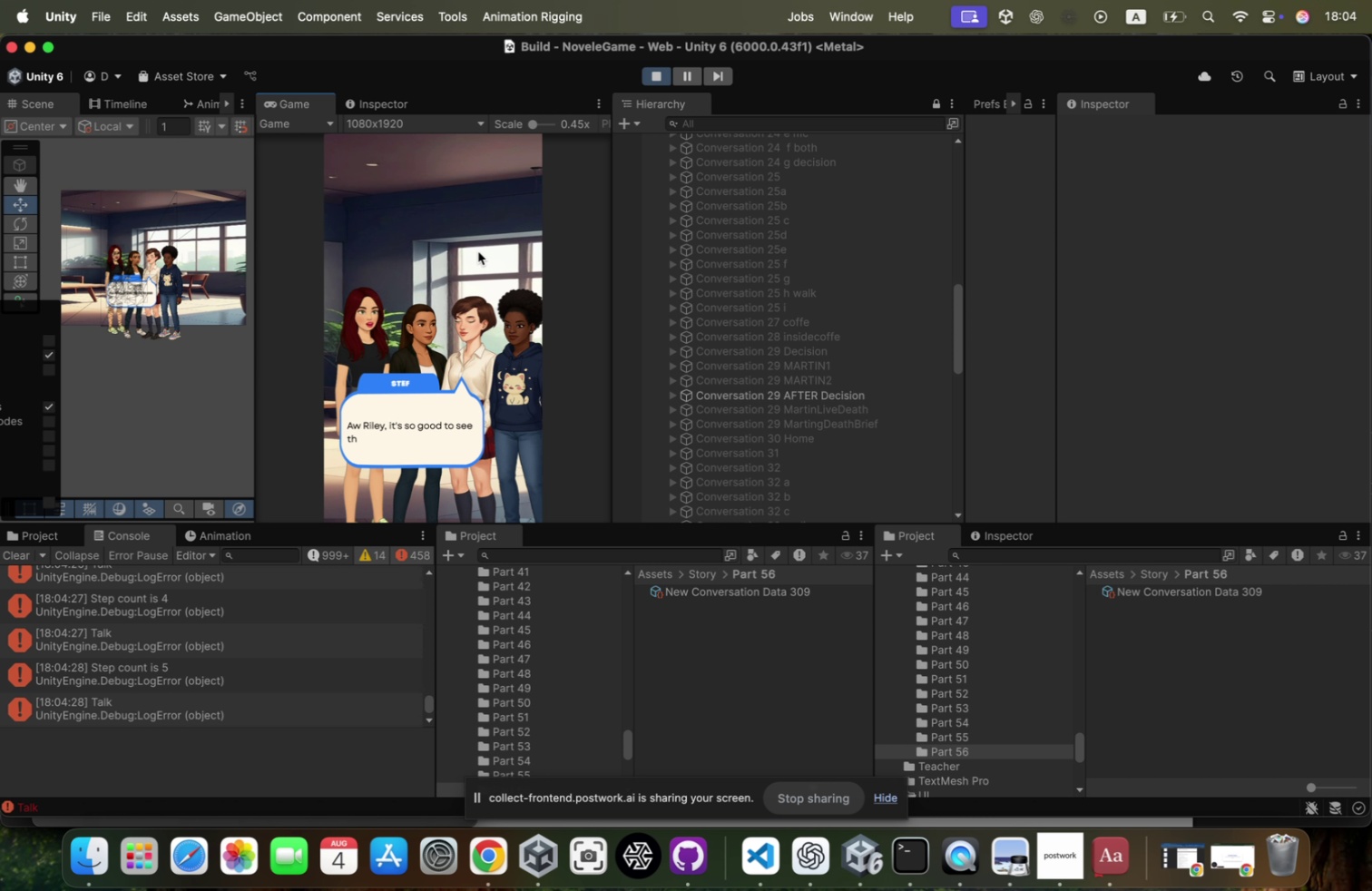 
left_click([478, 251])
 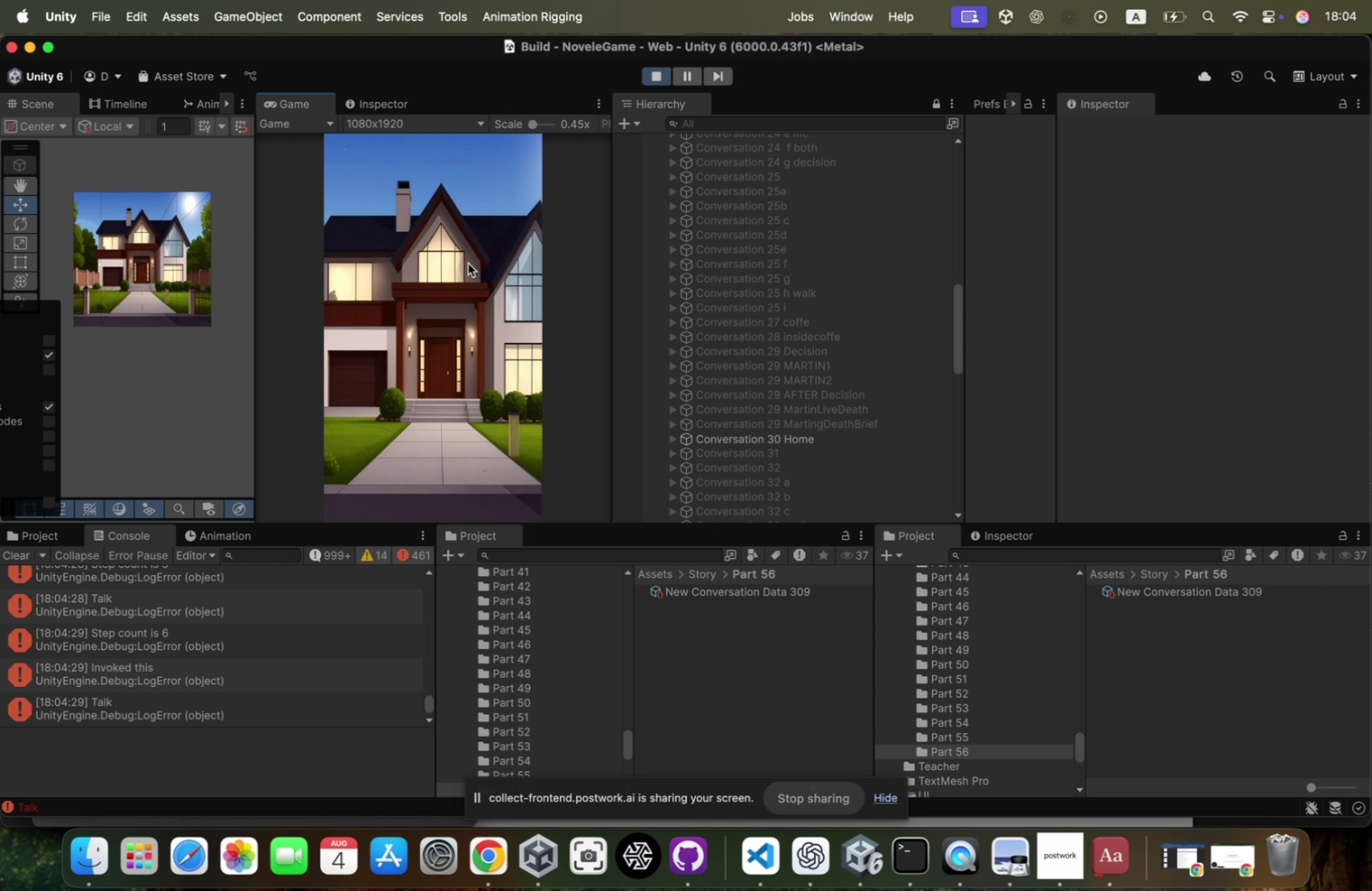 
left_click([468, 263])
 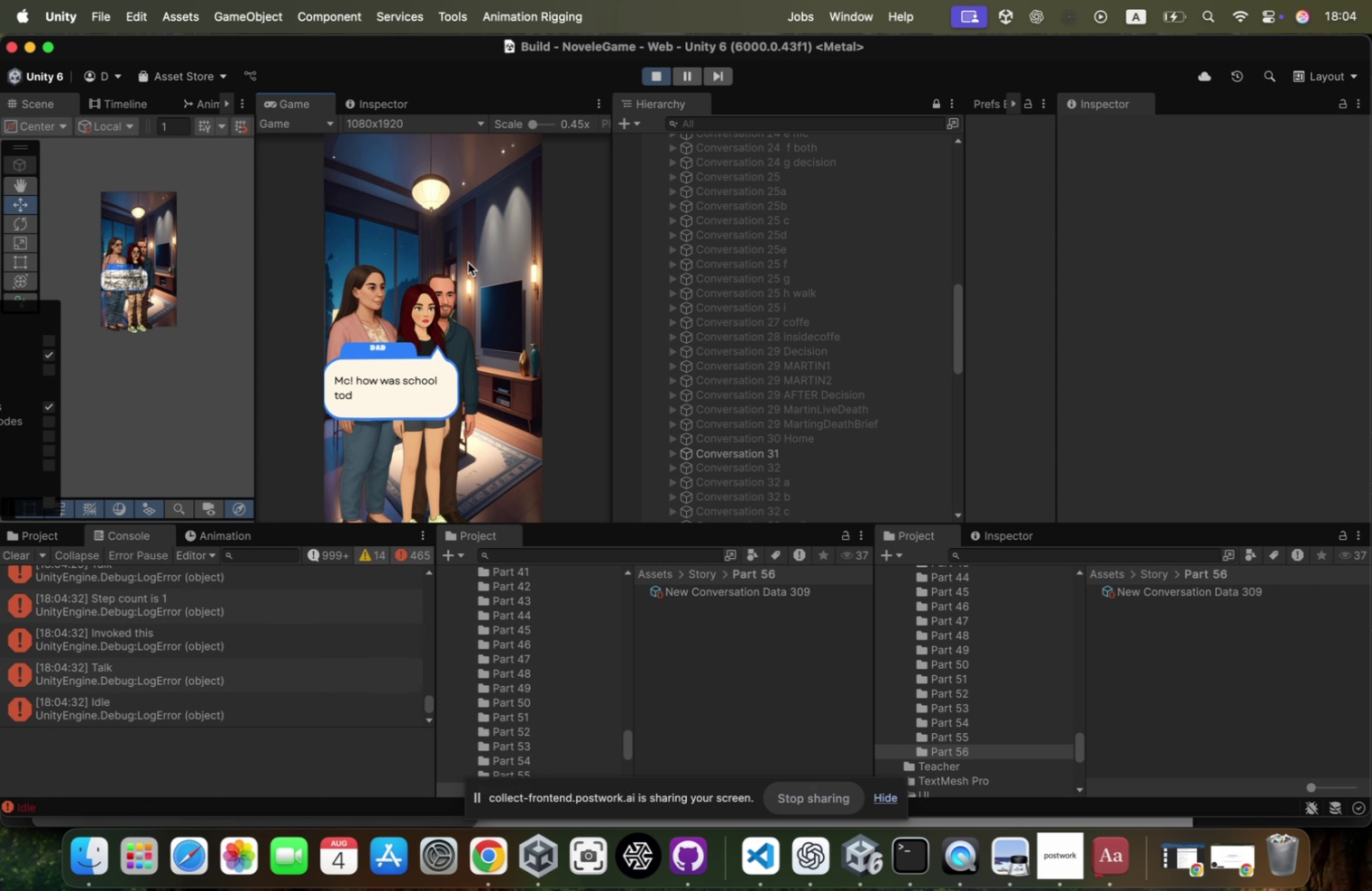 
left_click([468, 262])
 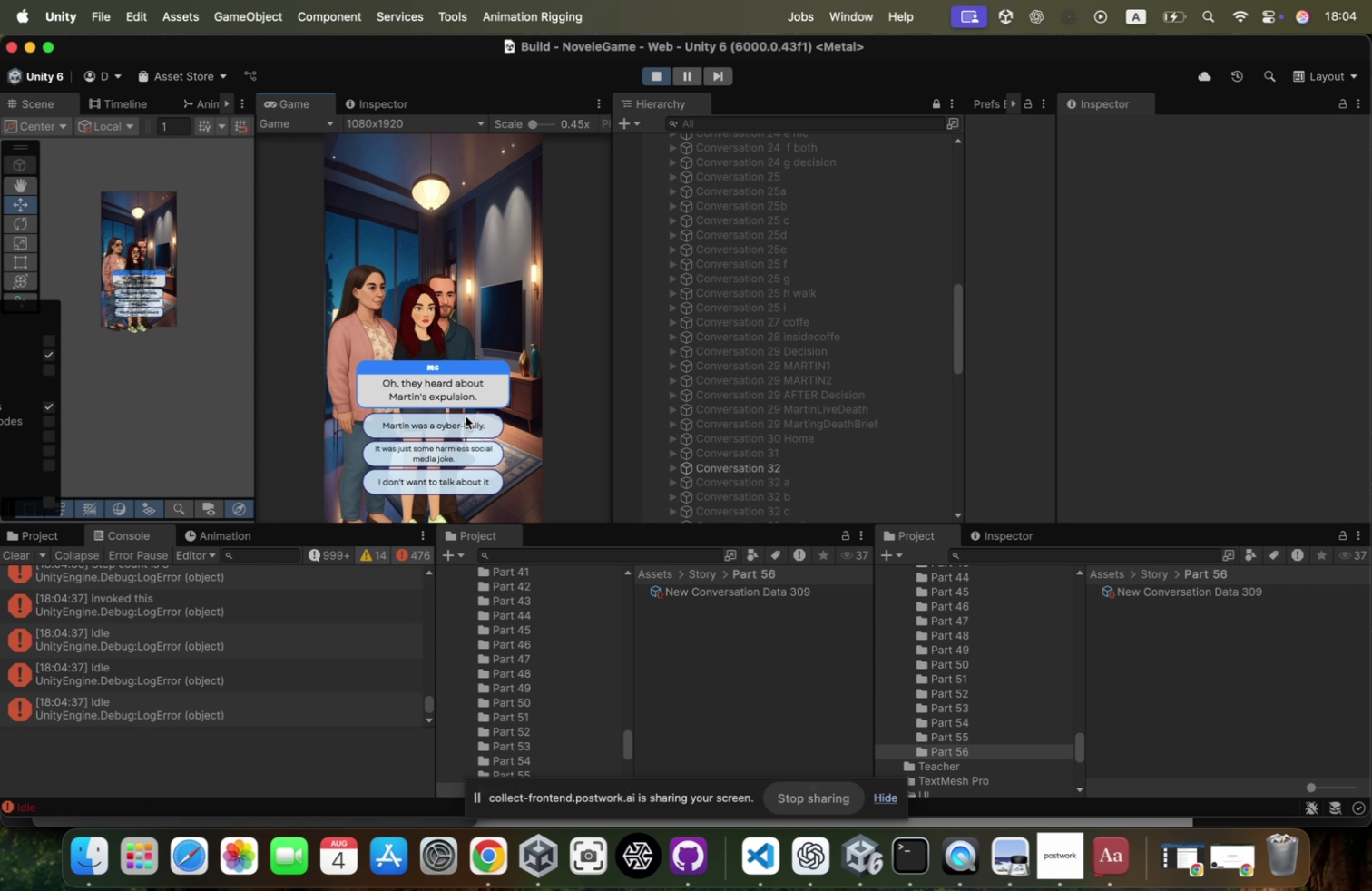 
wait(5.75)
 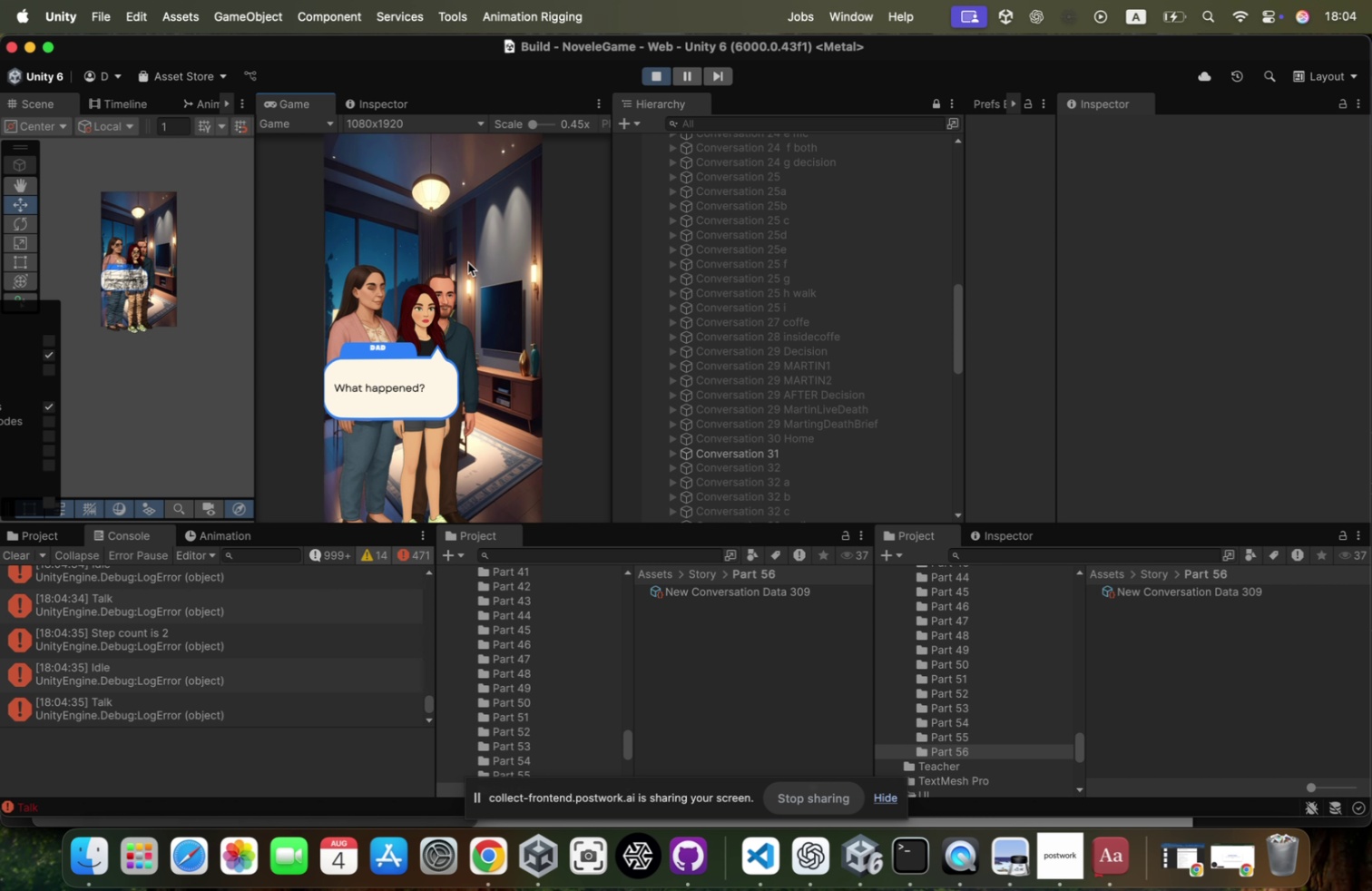 
left_click([495, 344])
 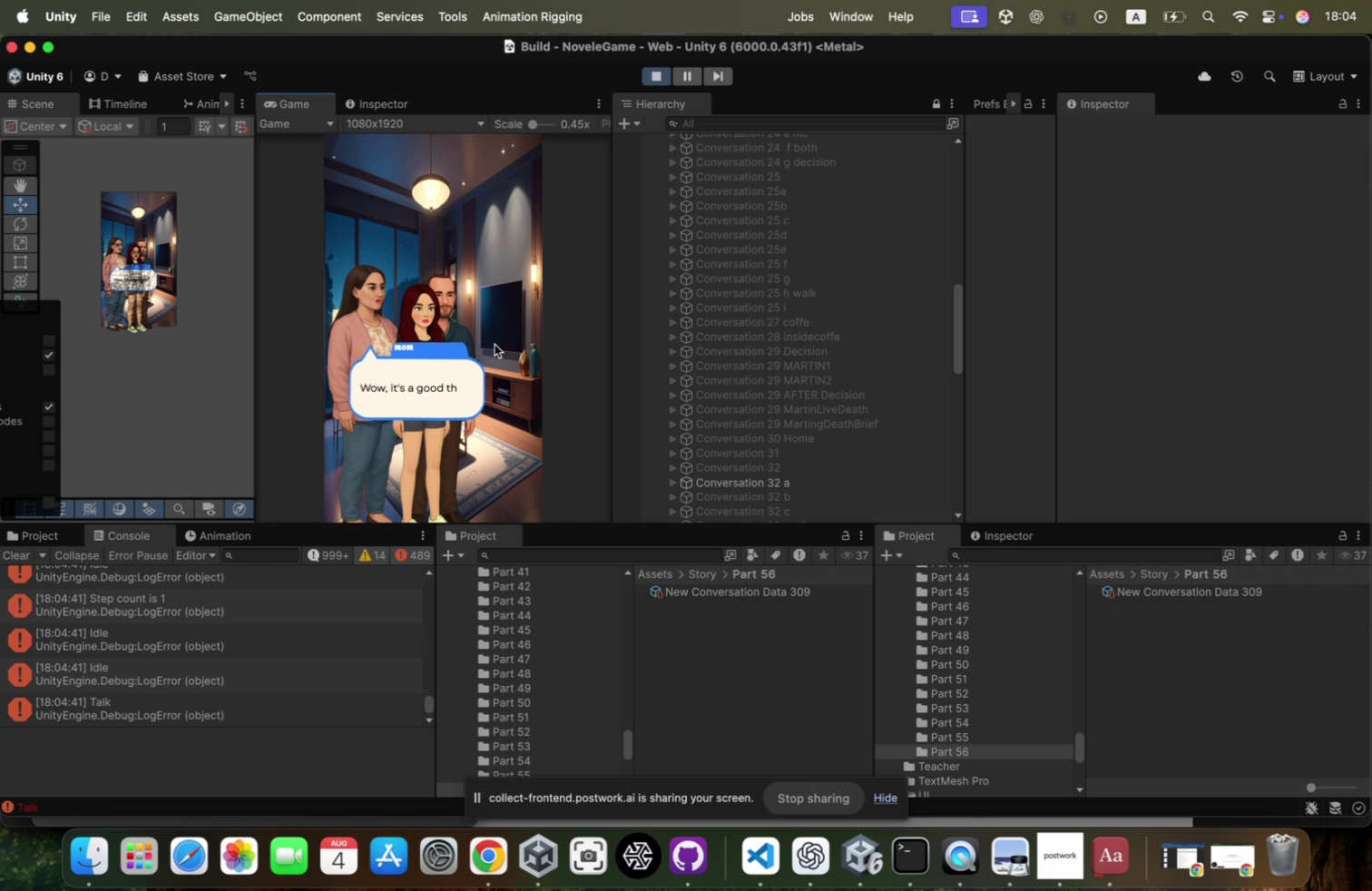 
left_click([496, 329])
 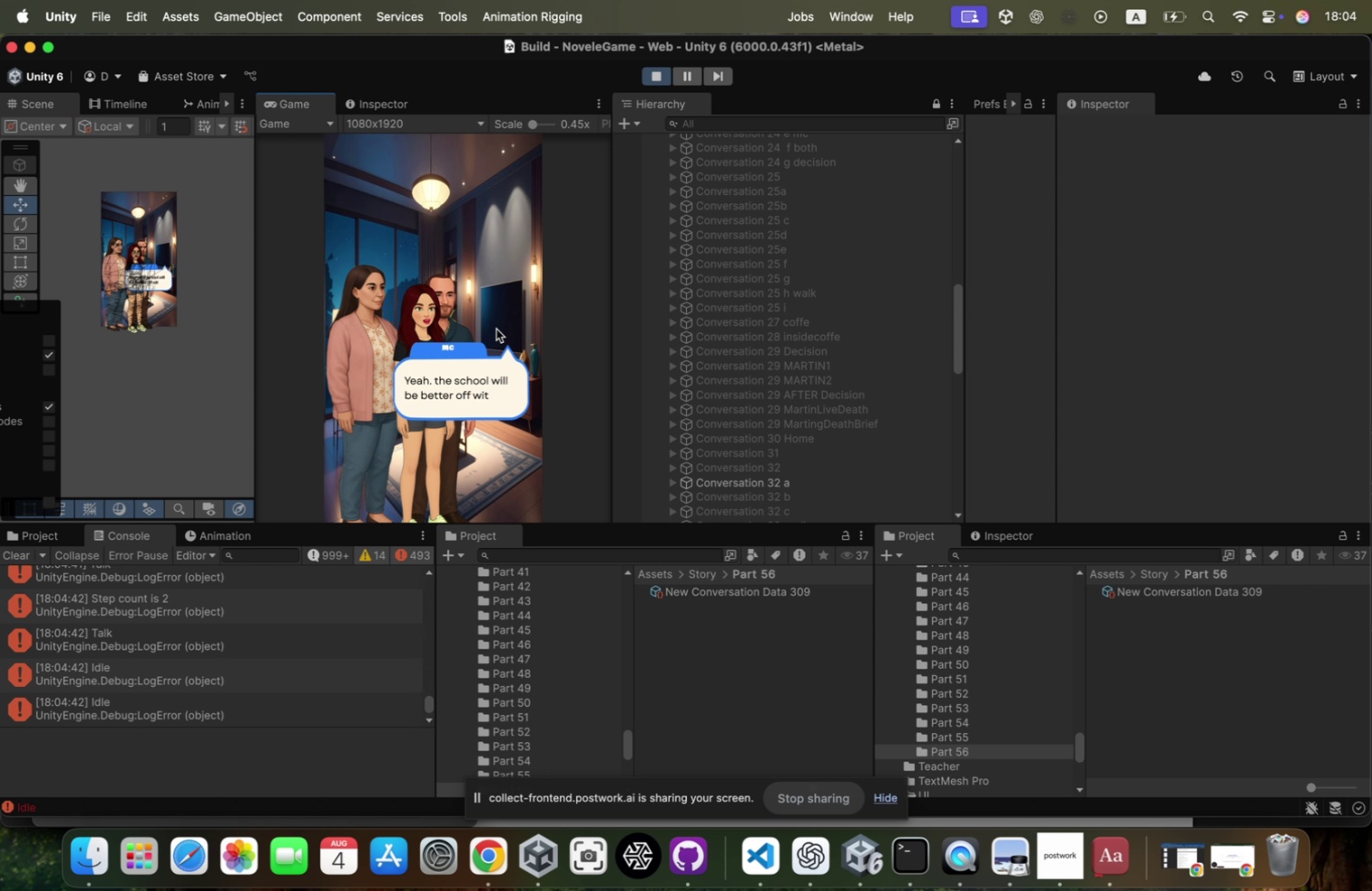 
left_click([496, 328])
 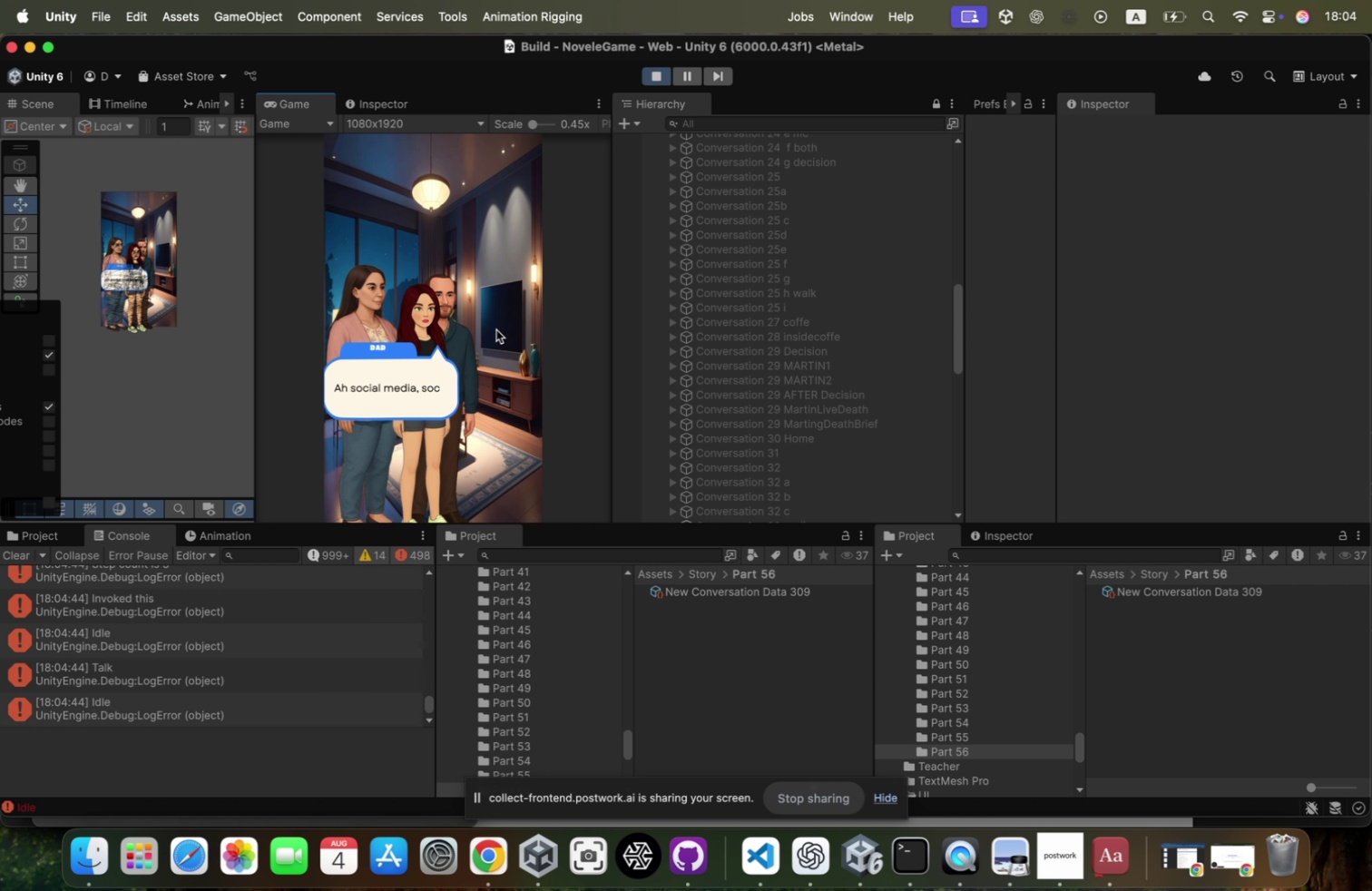 
left_click([494, 331])
 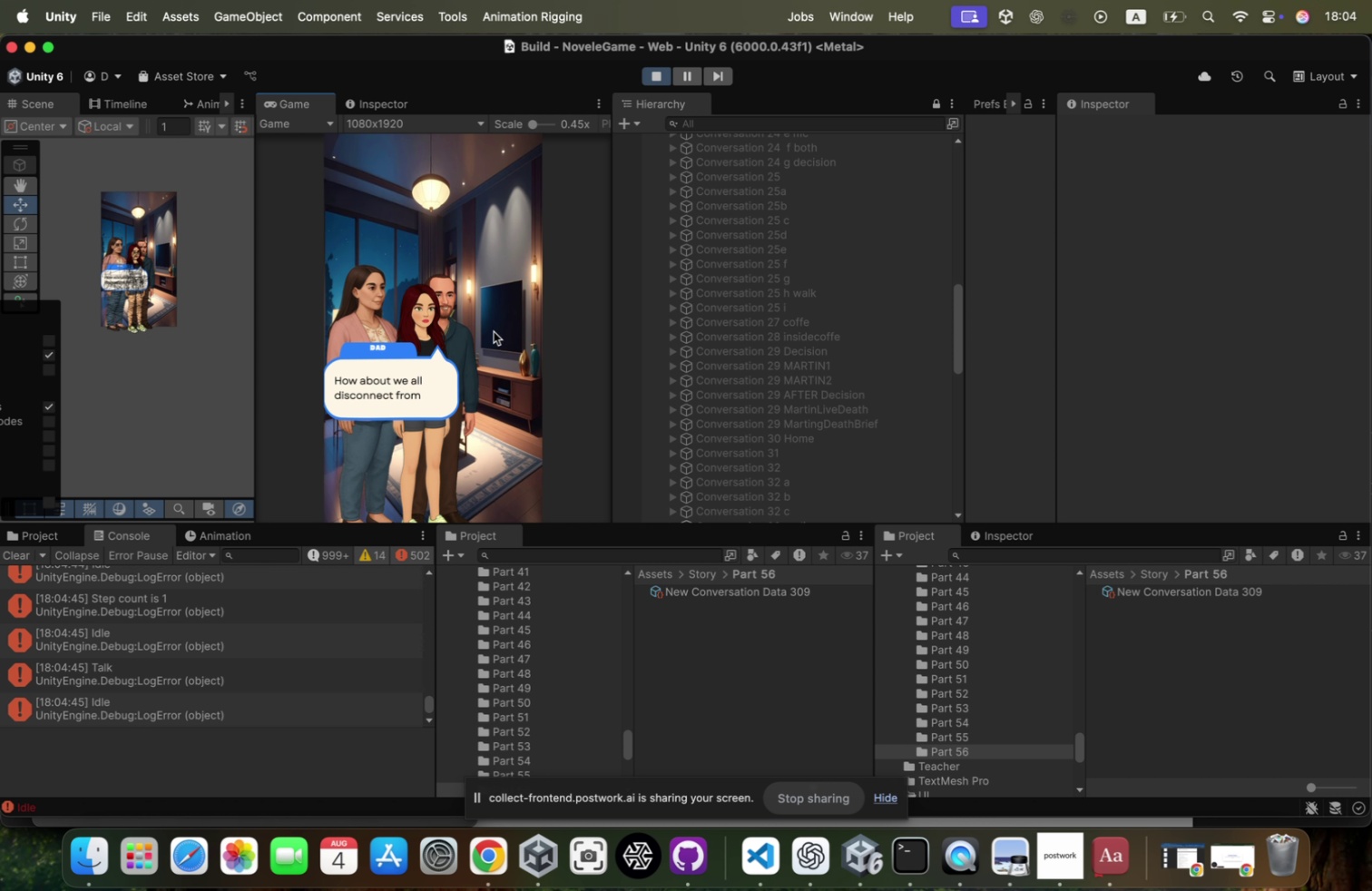 
left_click([494, 331])
 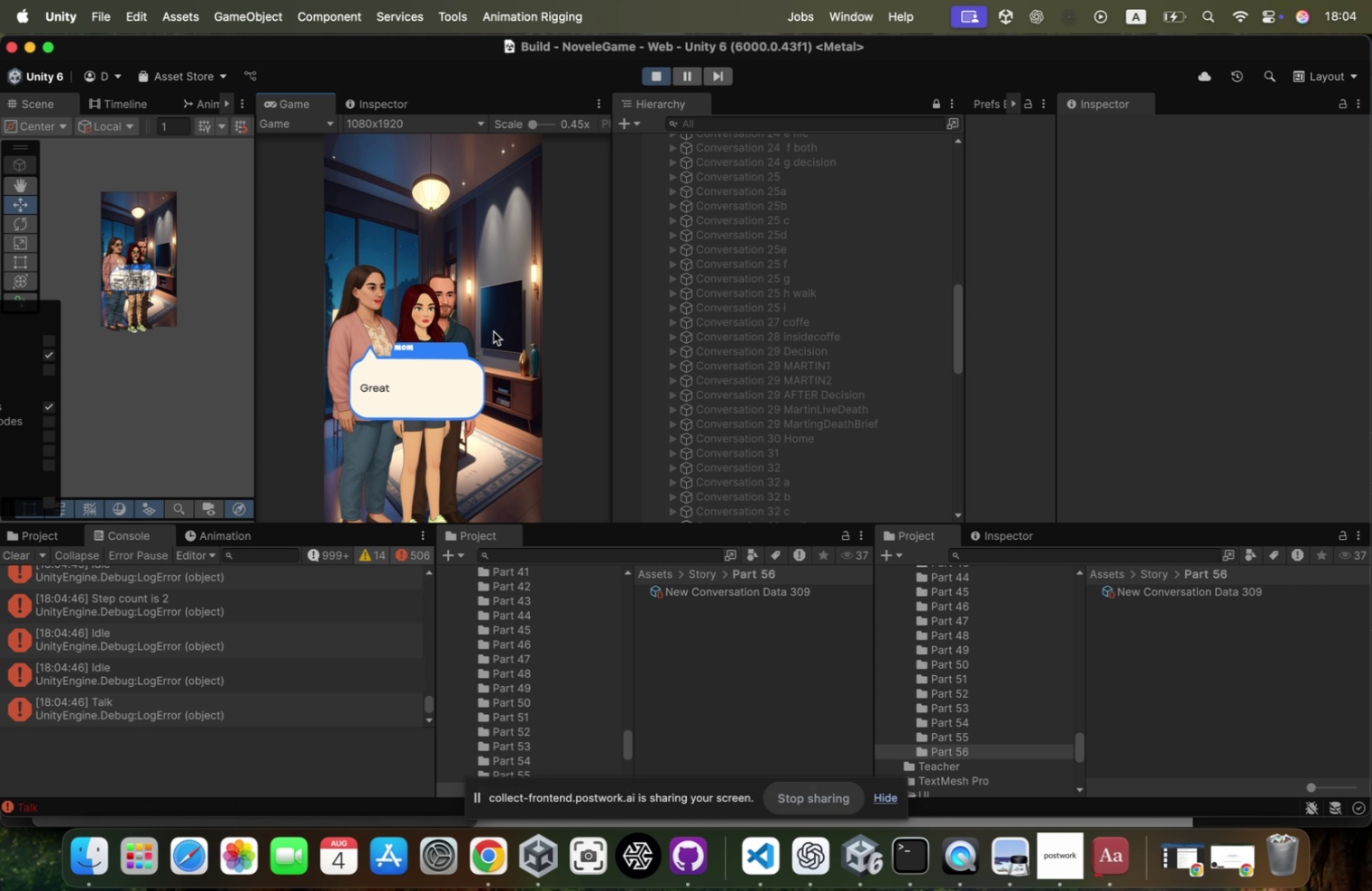 
left_click([494, 331])
 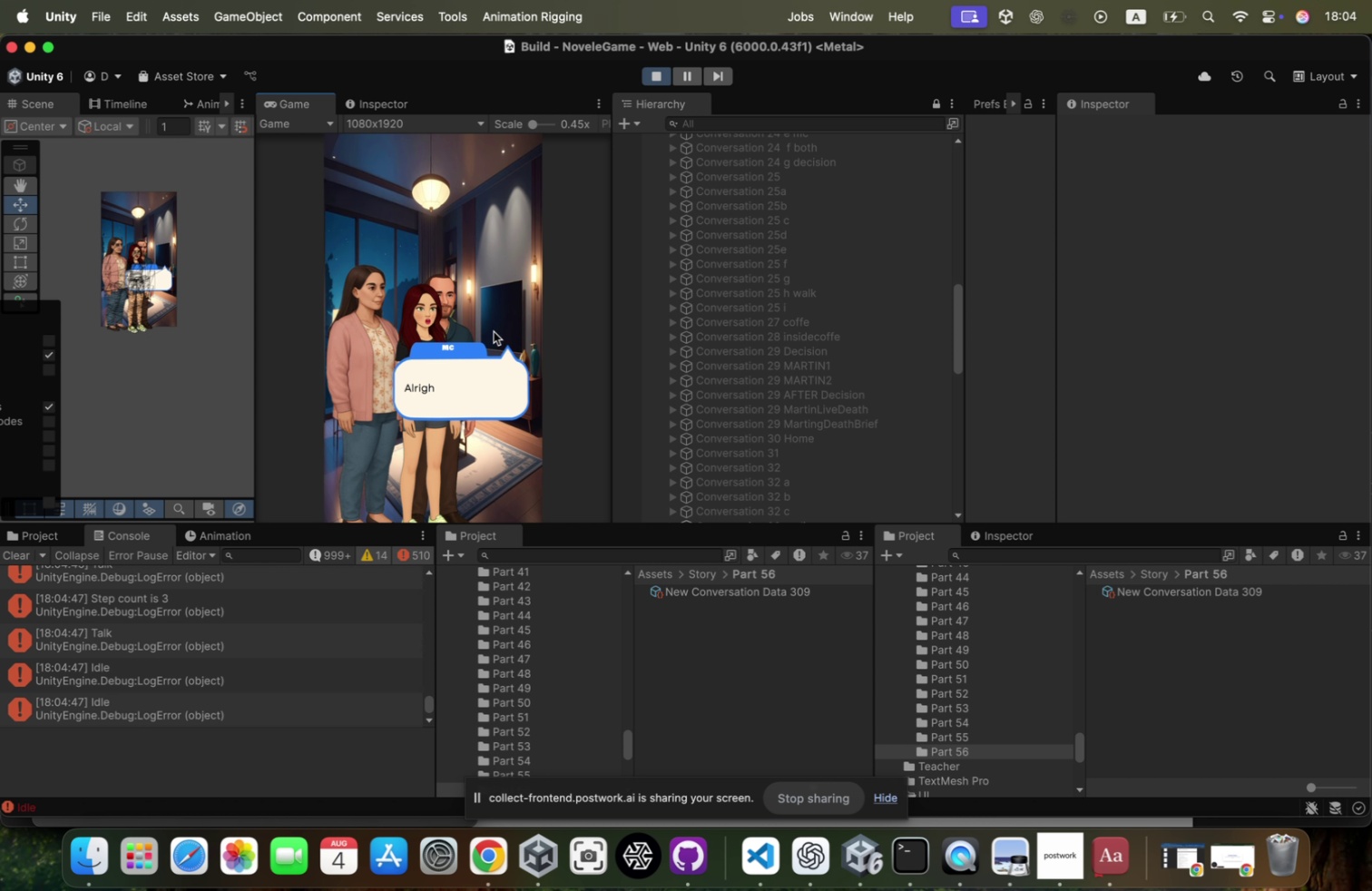 
left_click([494, 331])
 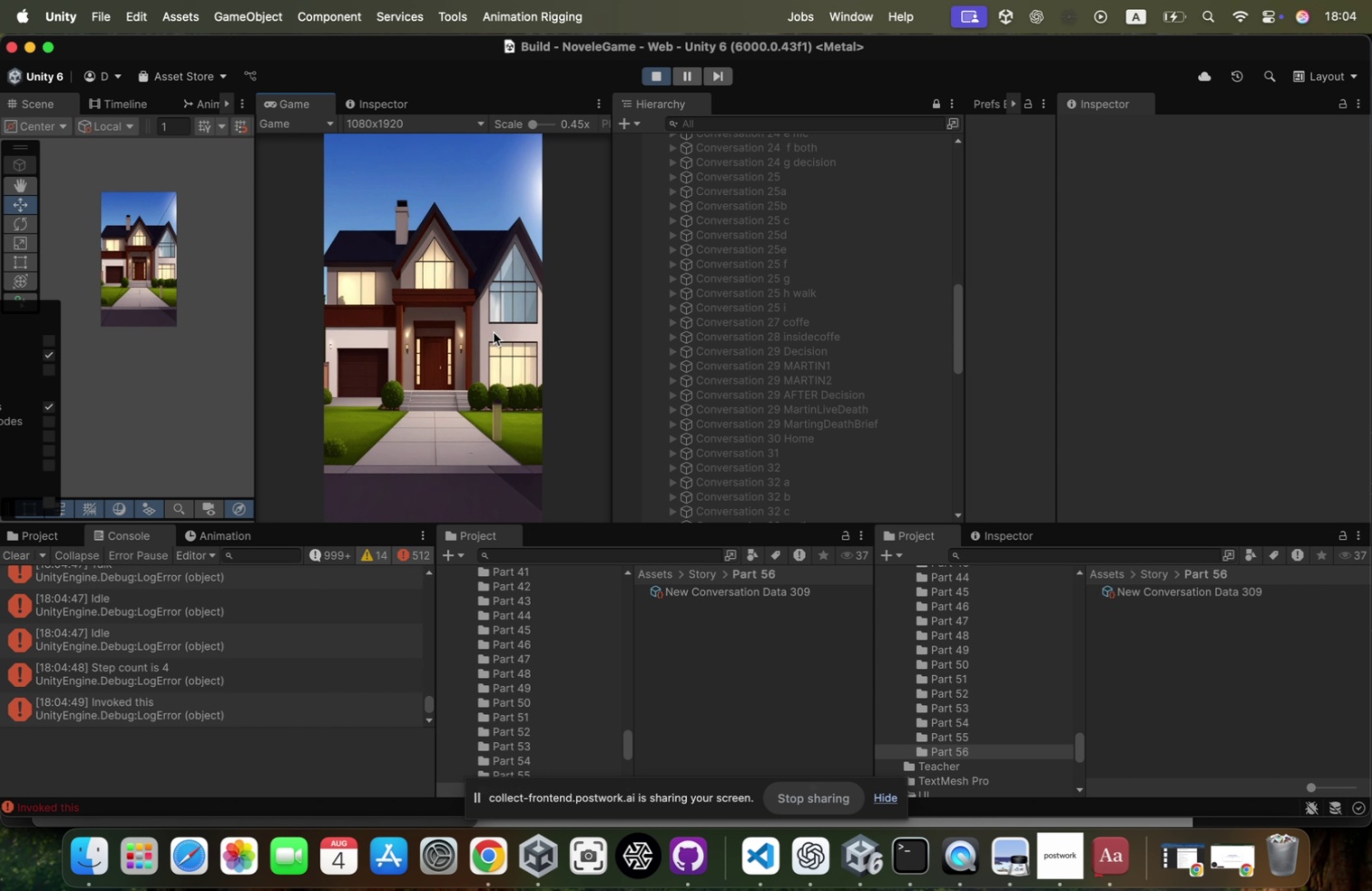 
left_click([494, 332])
 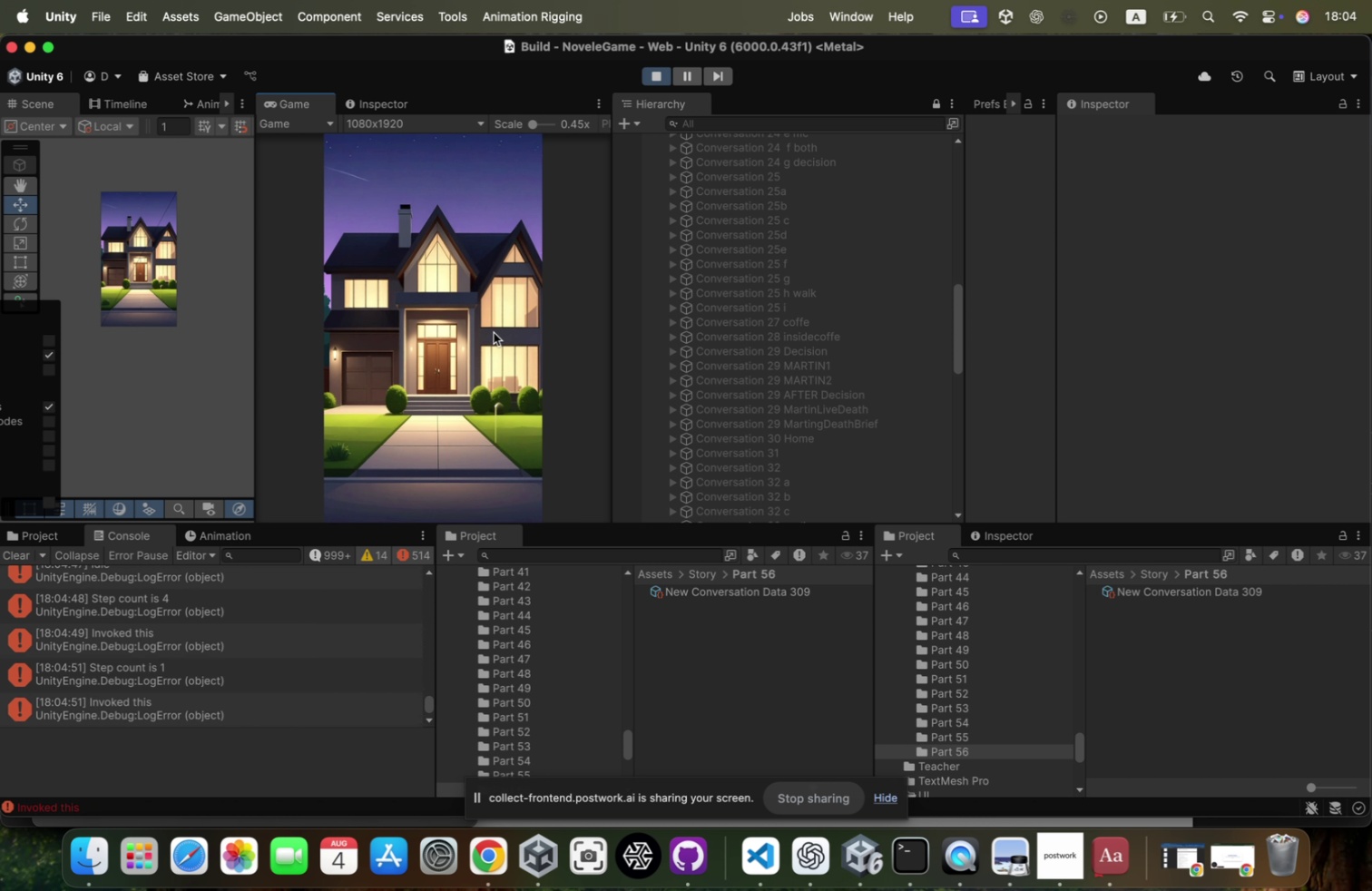 
left_click([494, 332])
 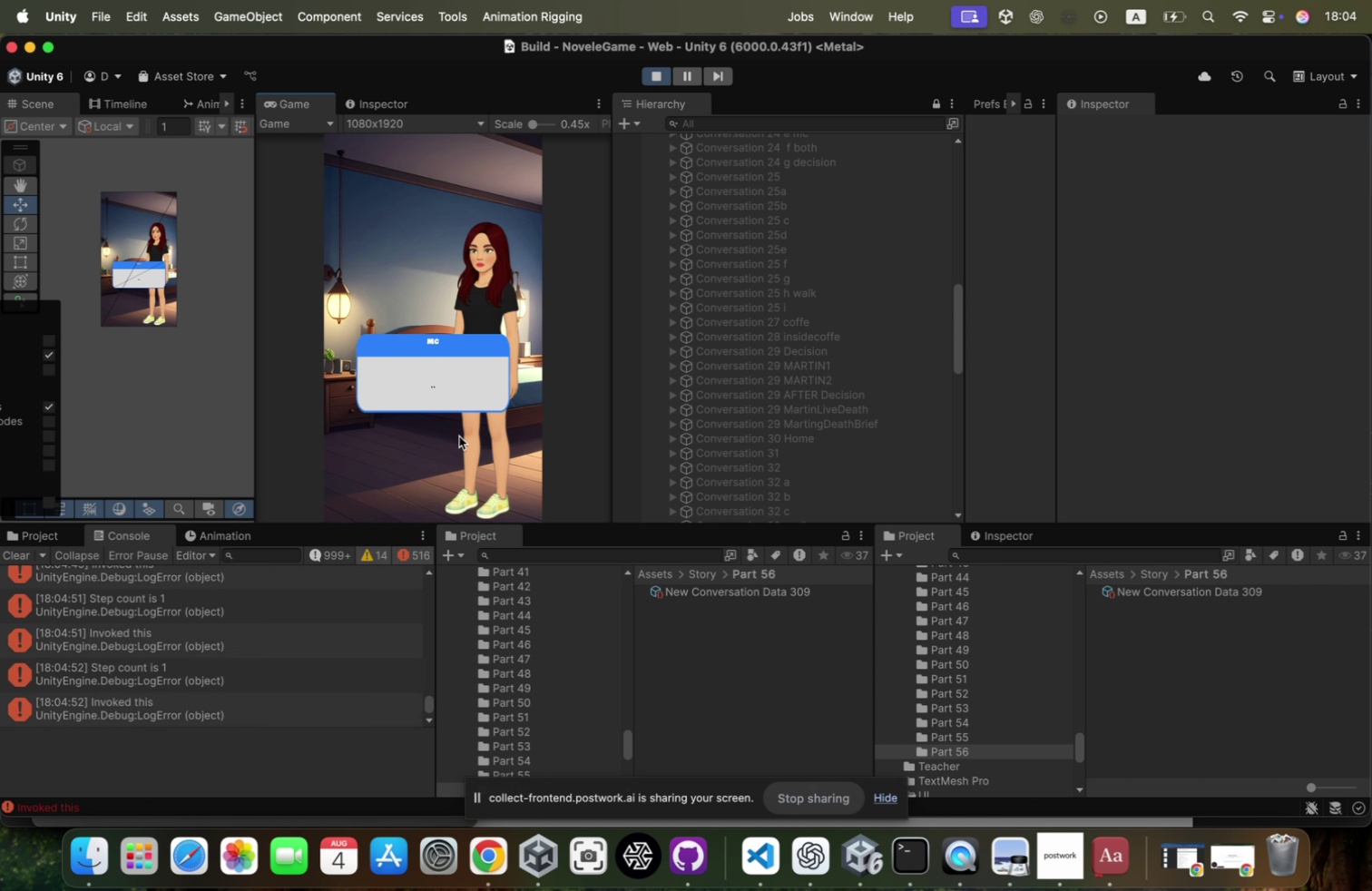 
left_click([459, 437])
 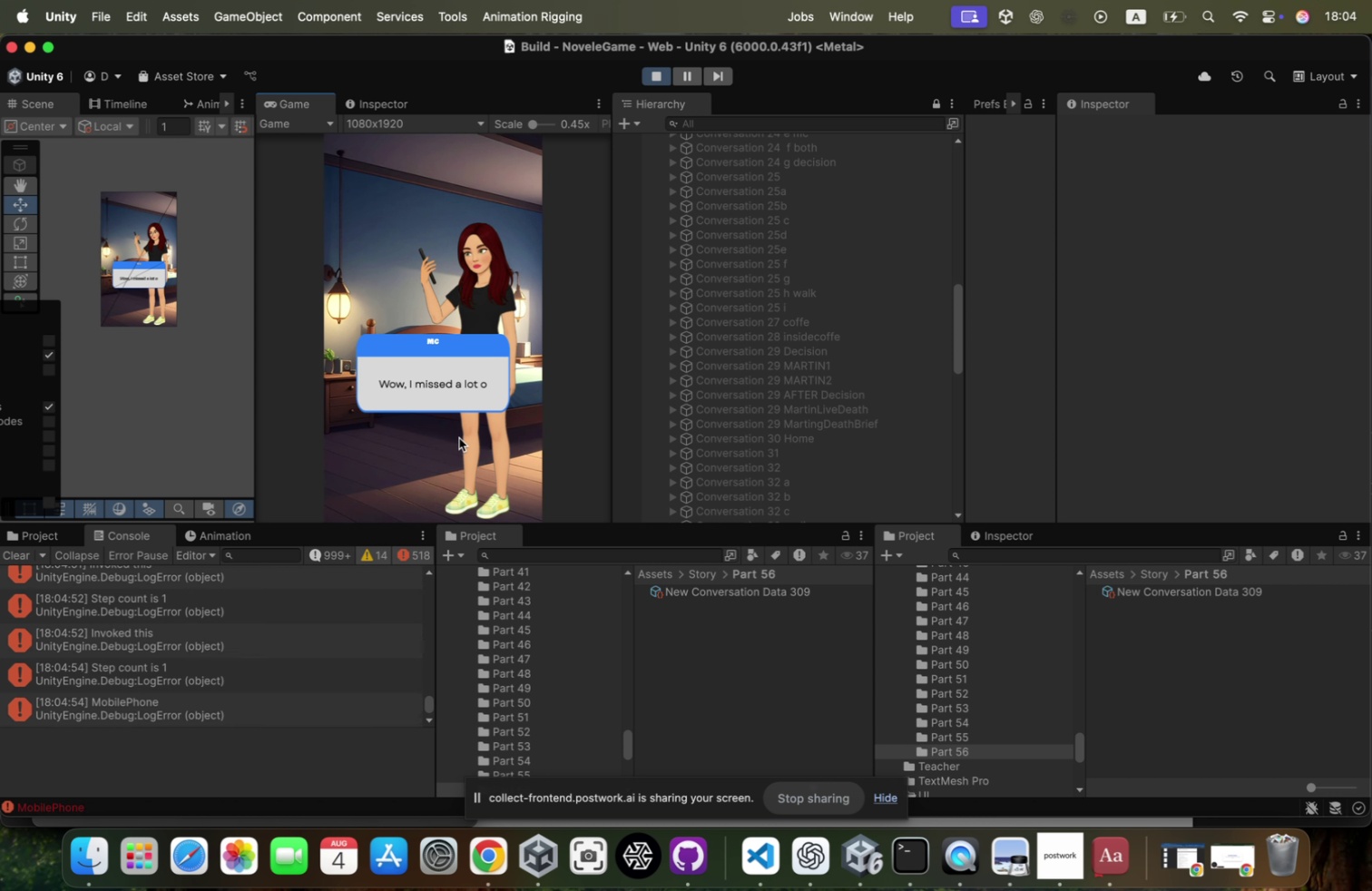 
left_click([459, 437])
 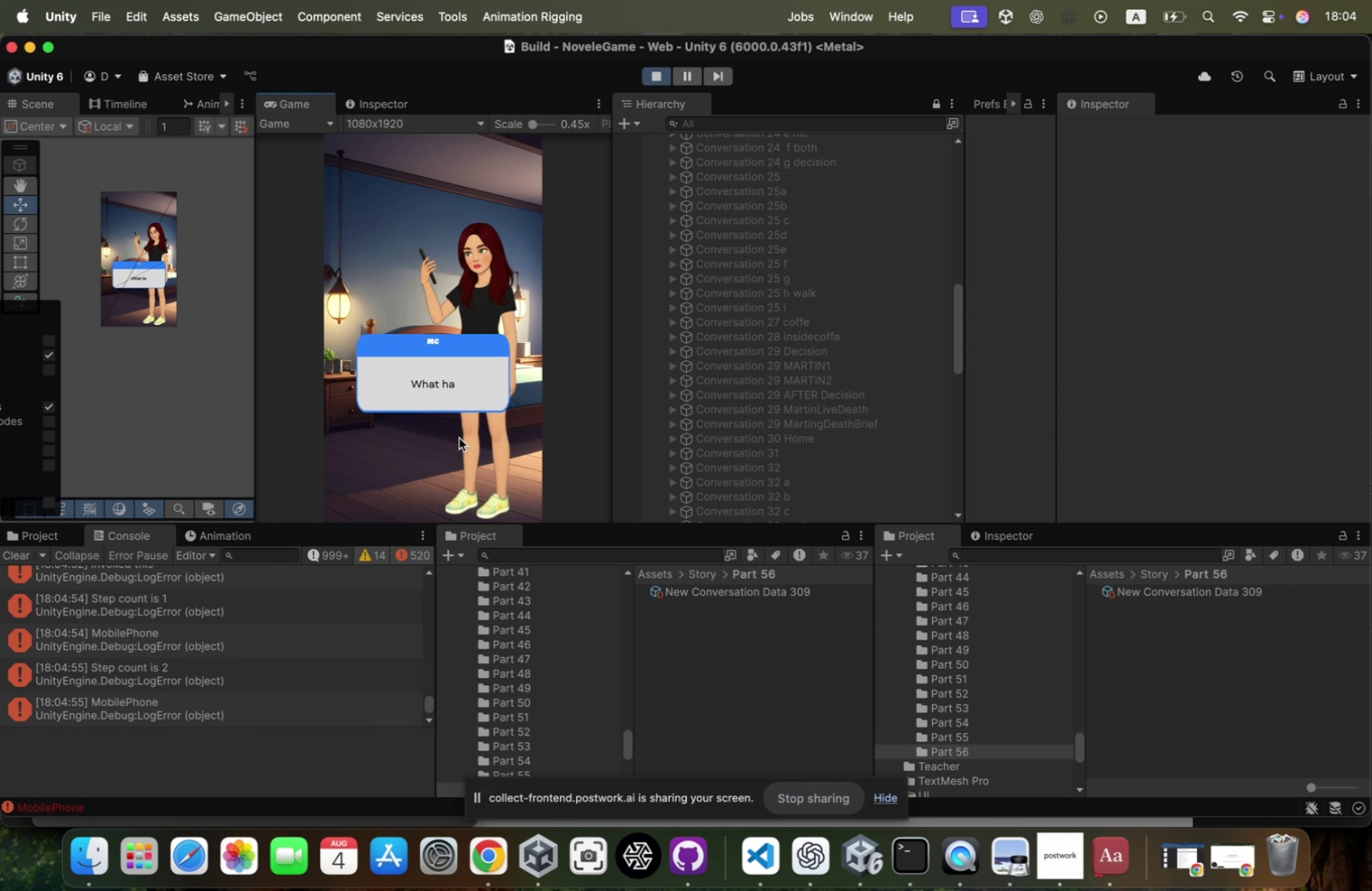 
left_click([459, 437])
 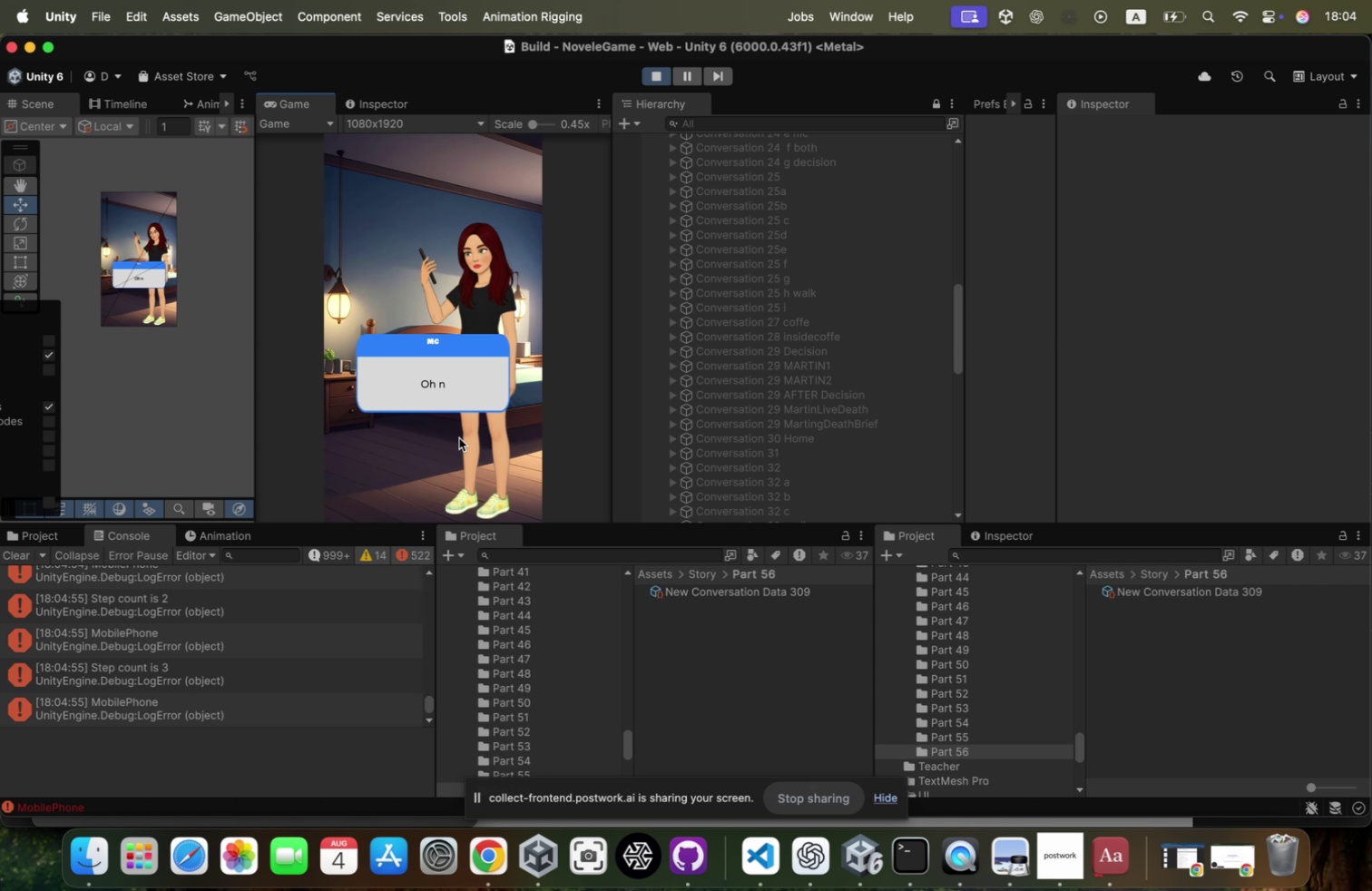 
left_click([459, 437])
 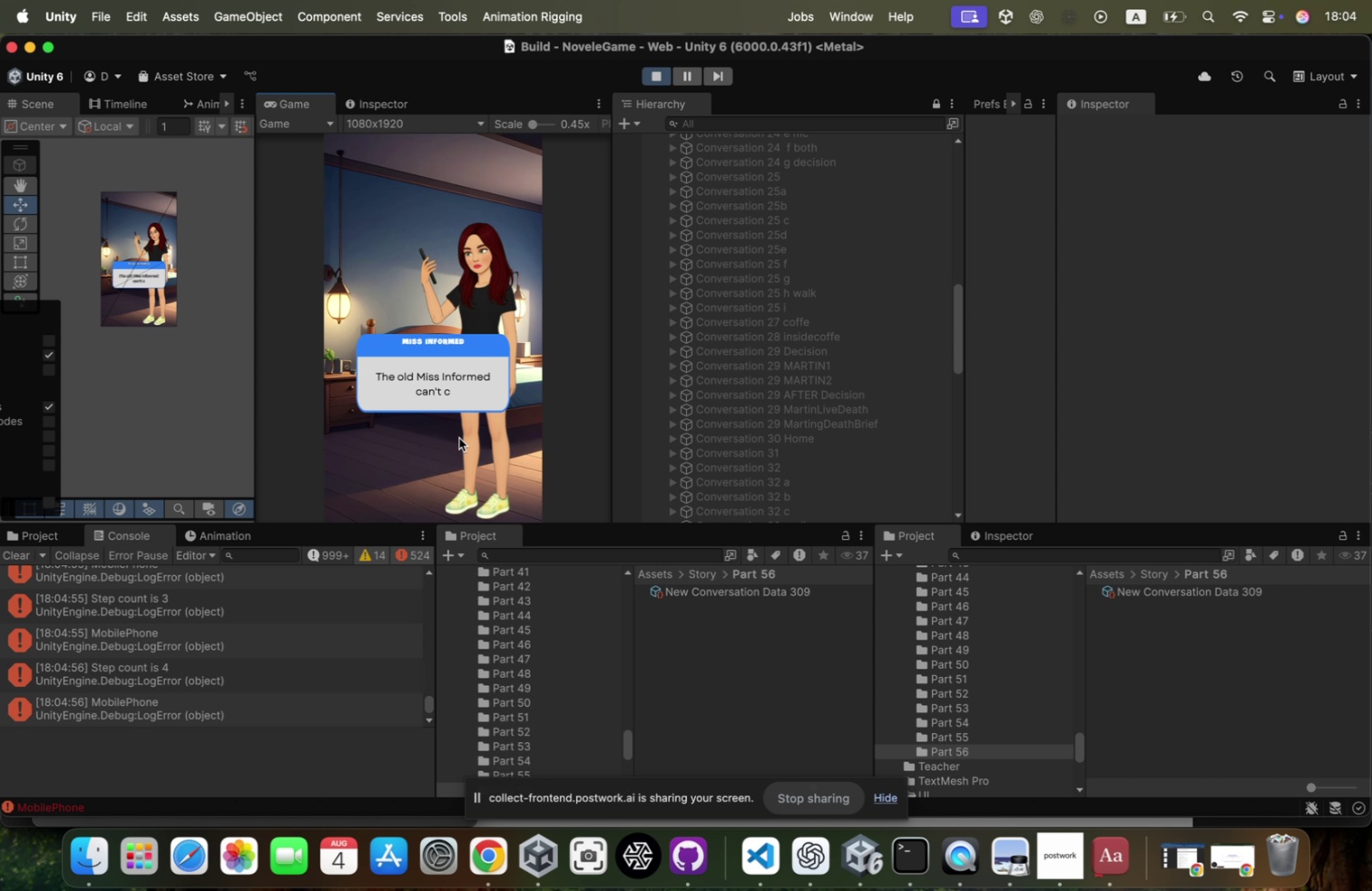 
left_click([459, 437])
 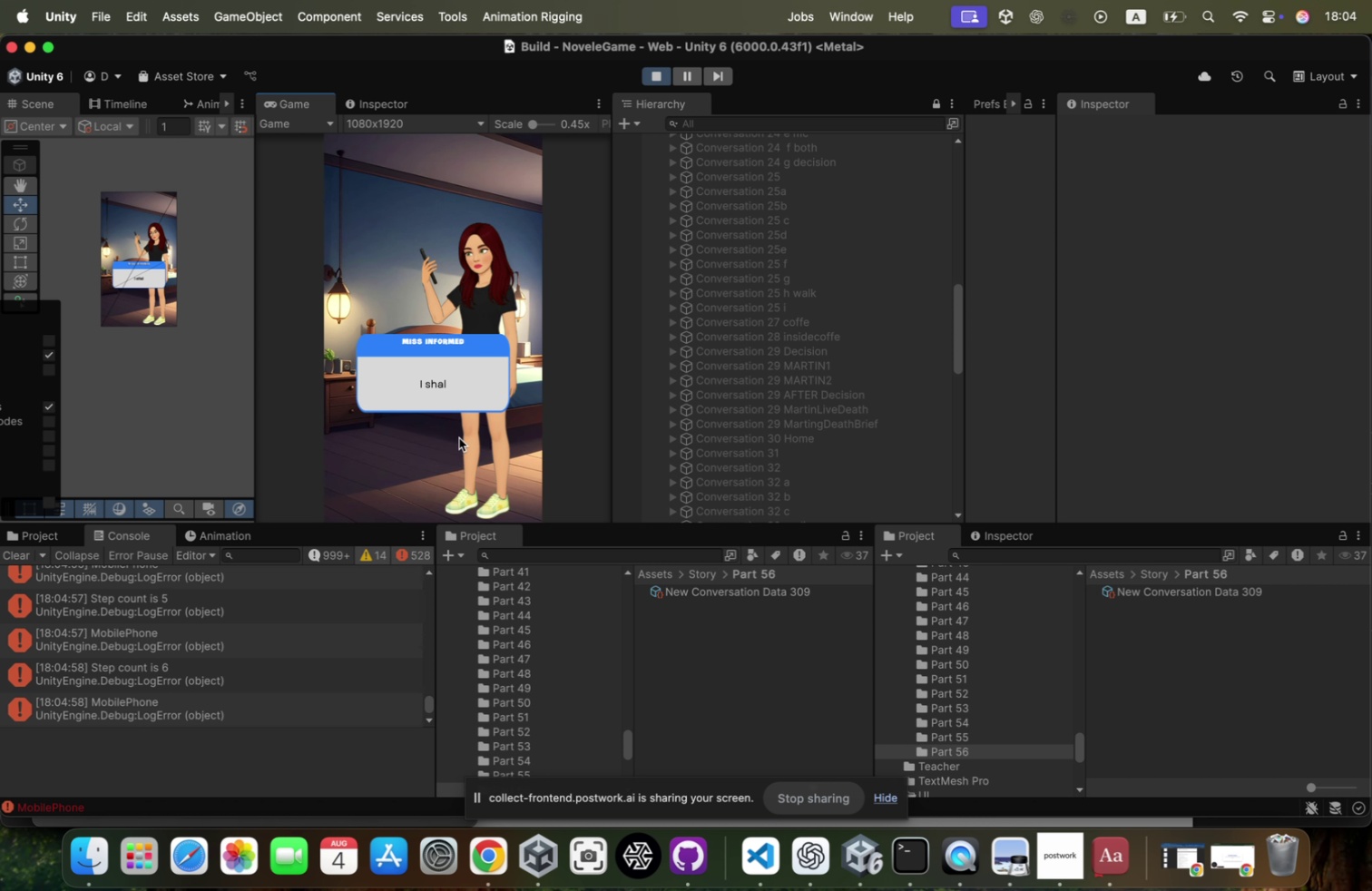 
scroll: coordinate [821, 392], scroll_direction: down, amount: 39.0
 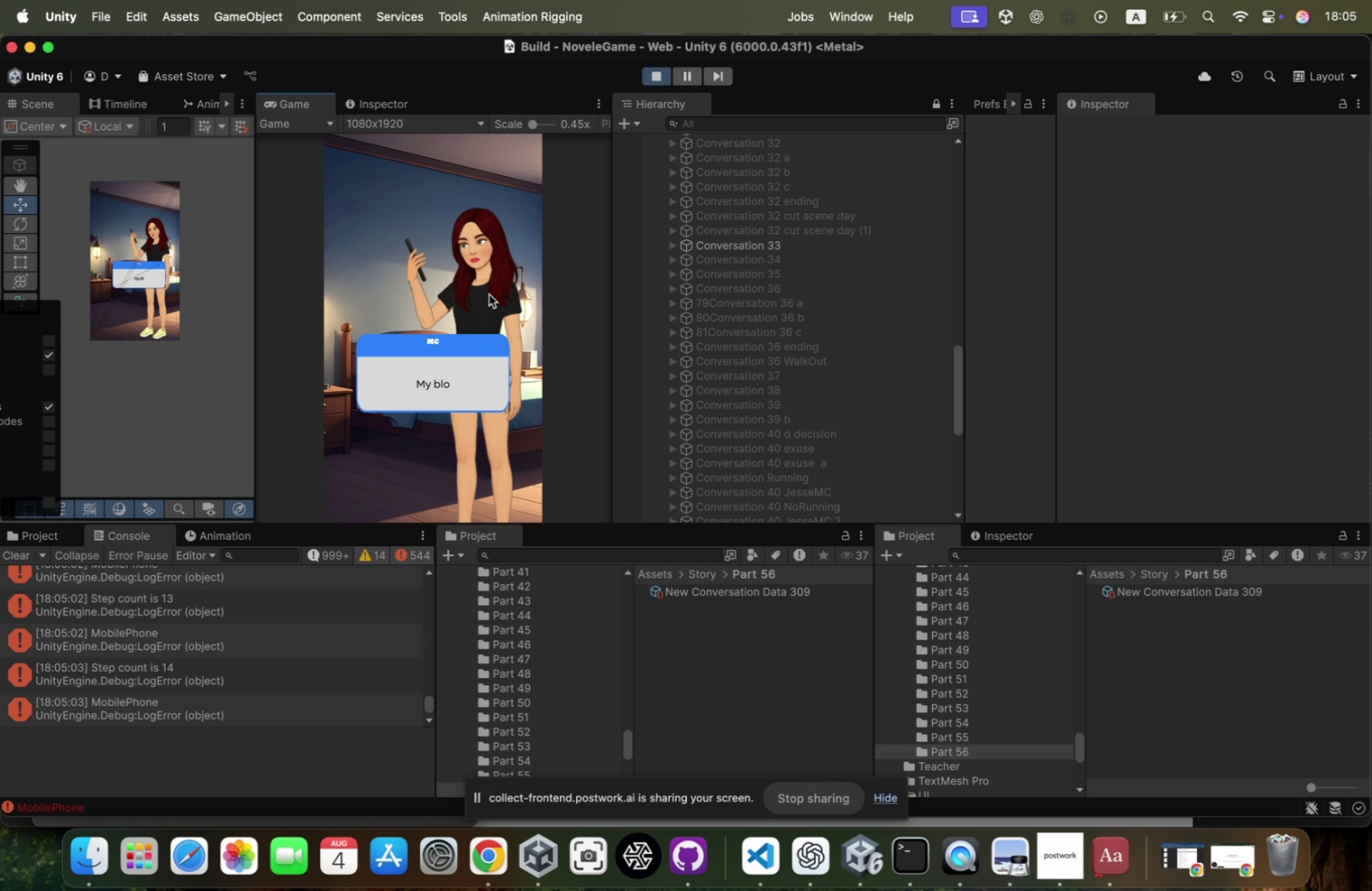 
wait(8.99)
 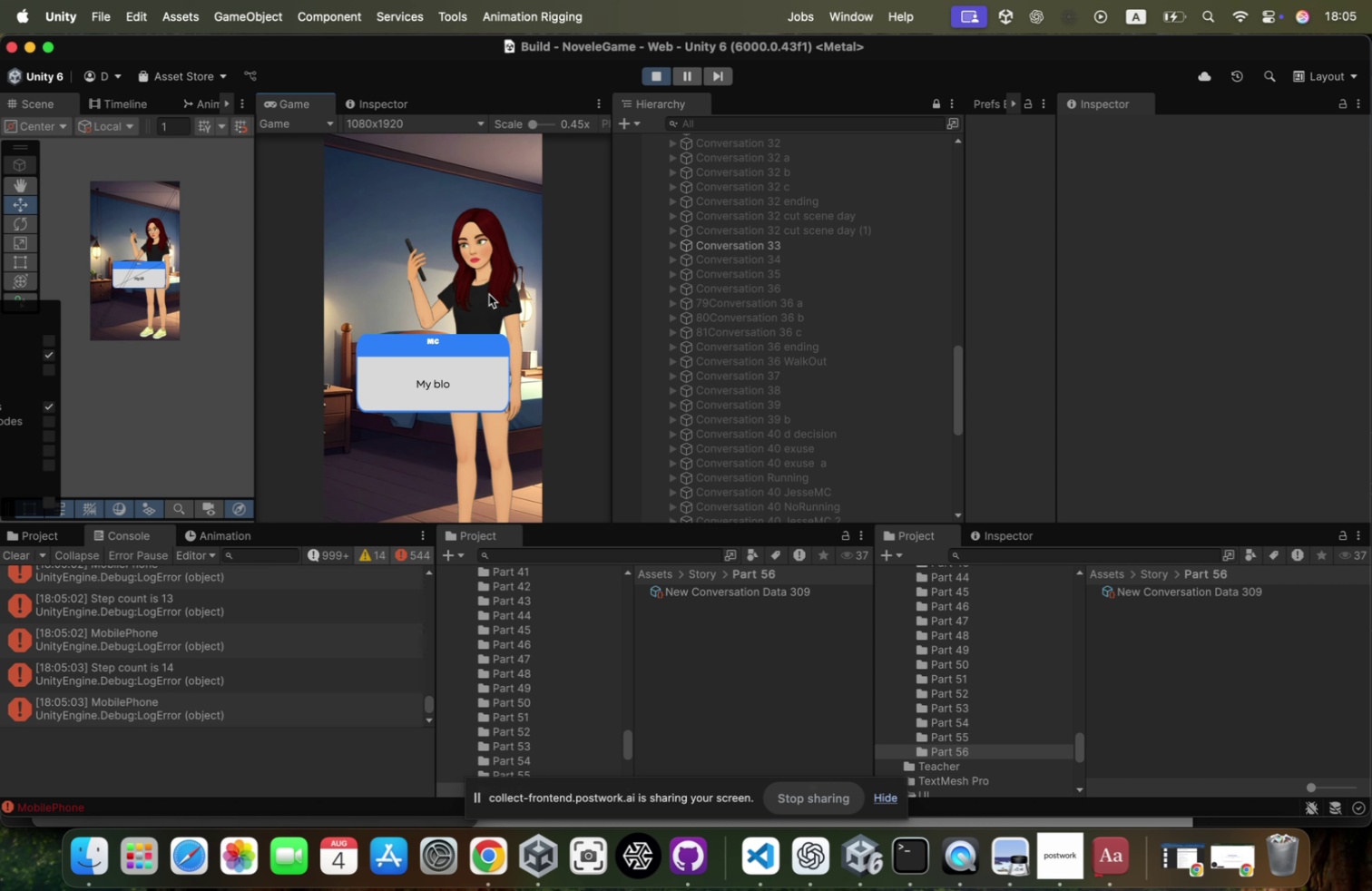 
left_click([489, 295])
 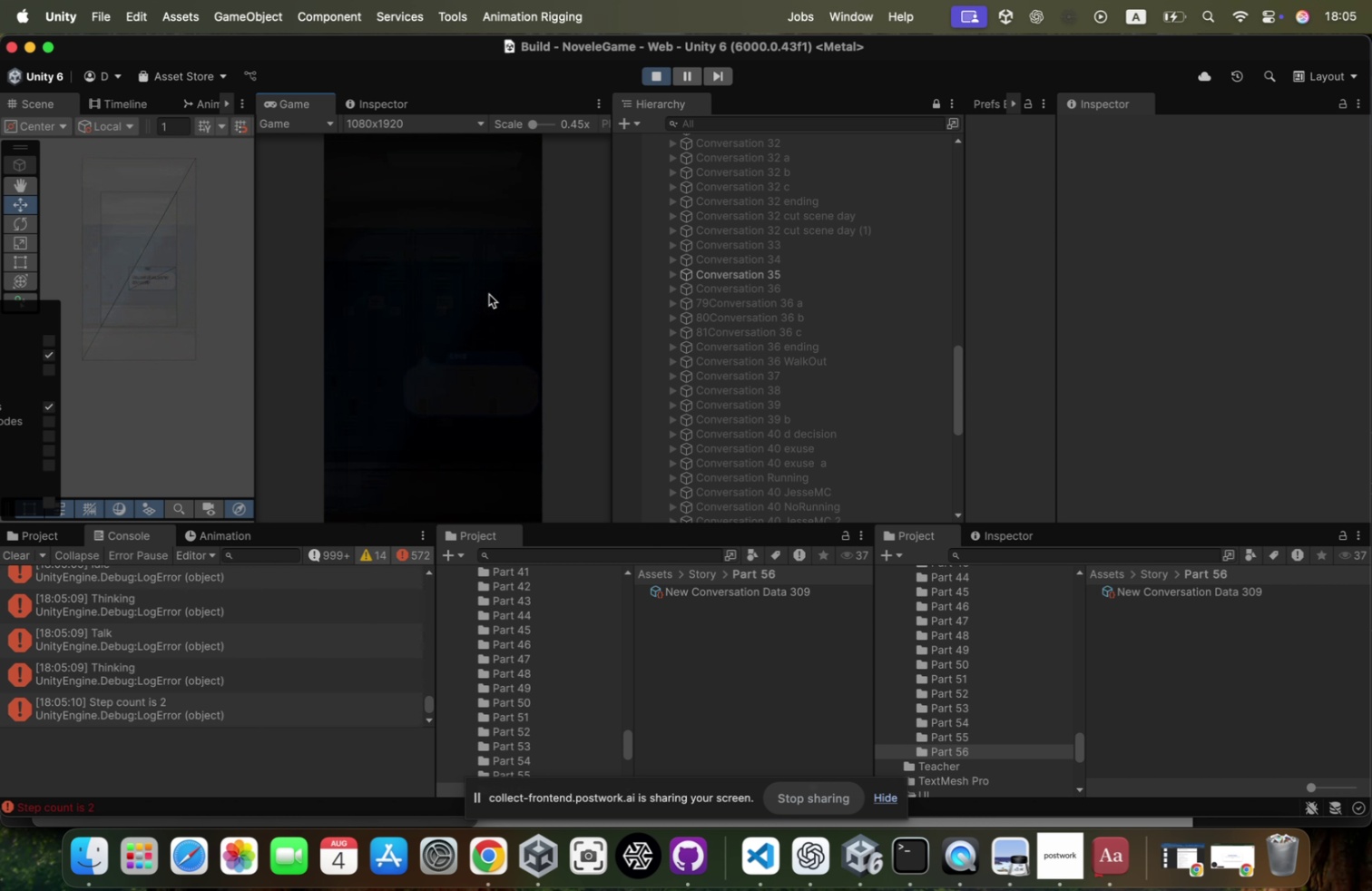 
left_click([489, 295])
 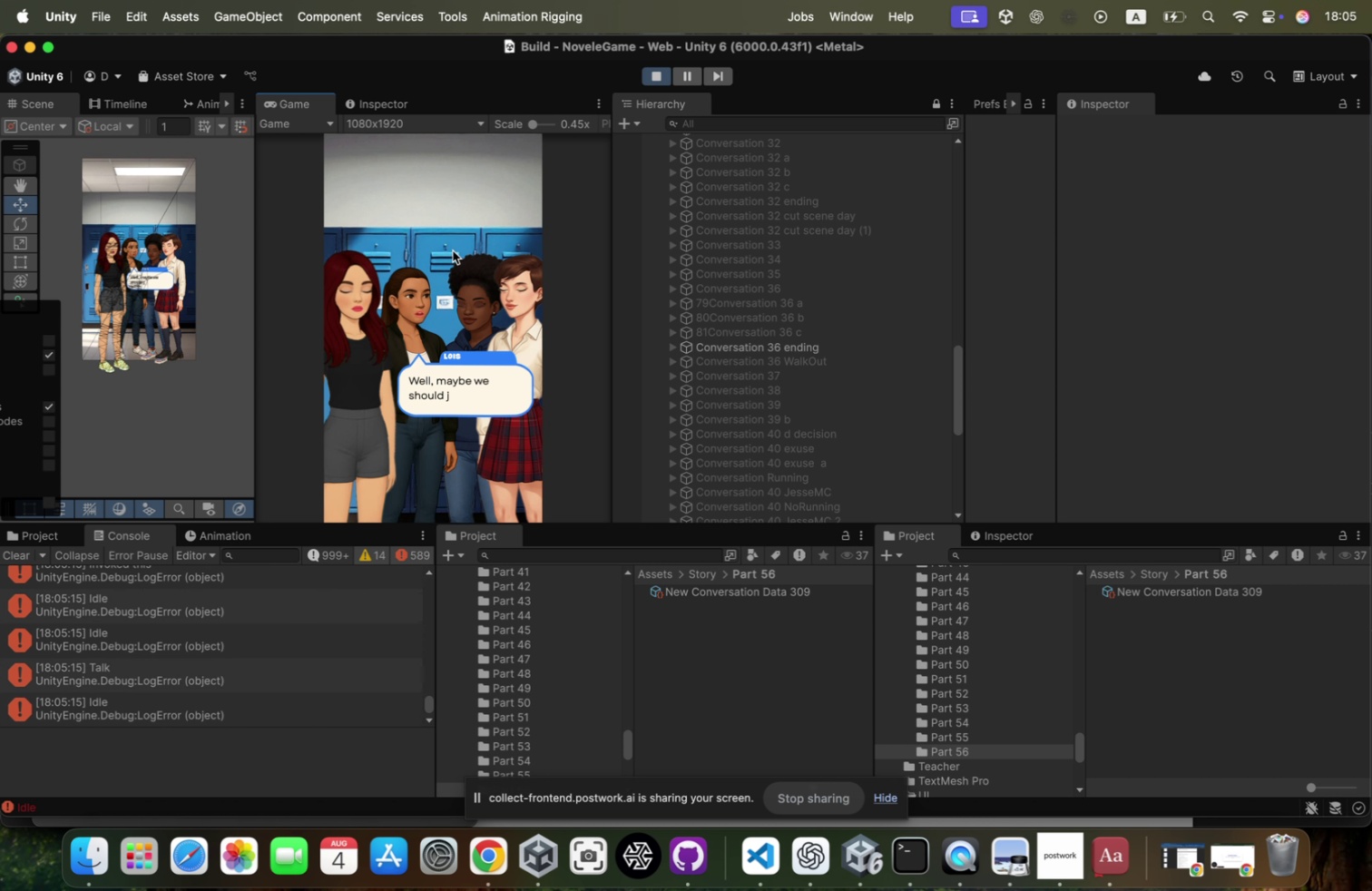 
wait(6.23)
 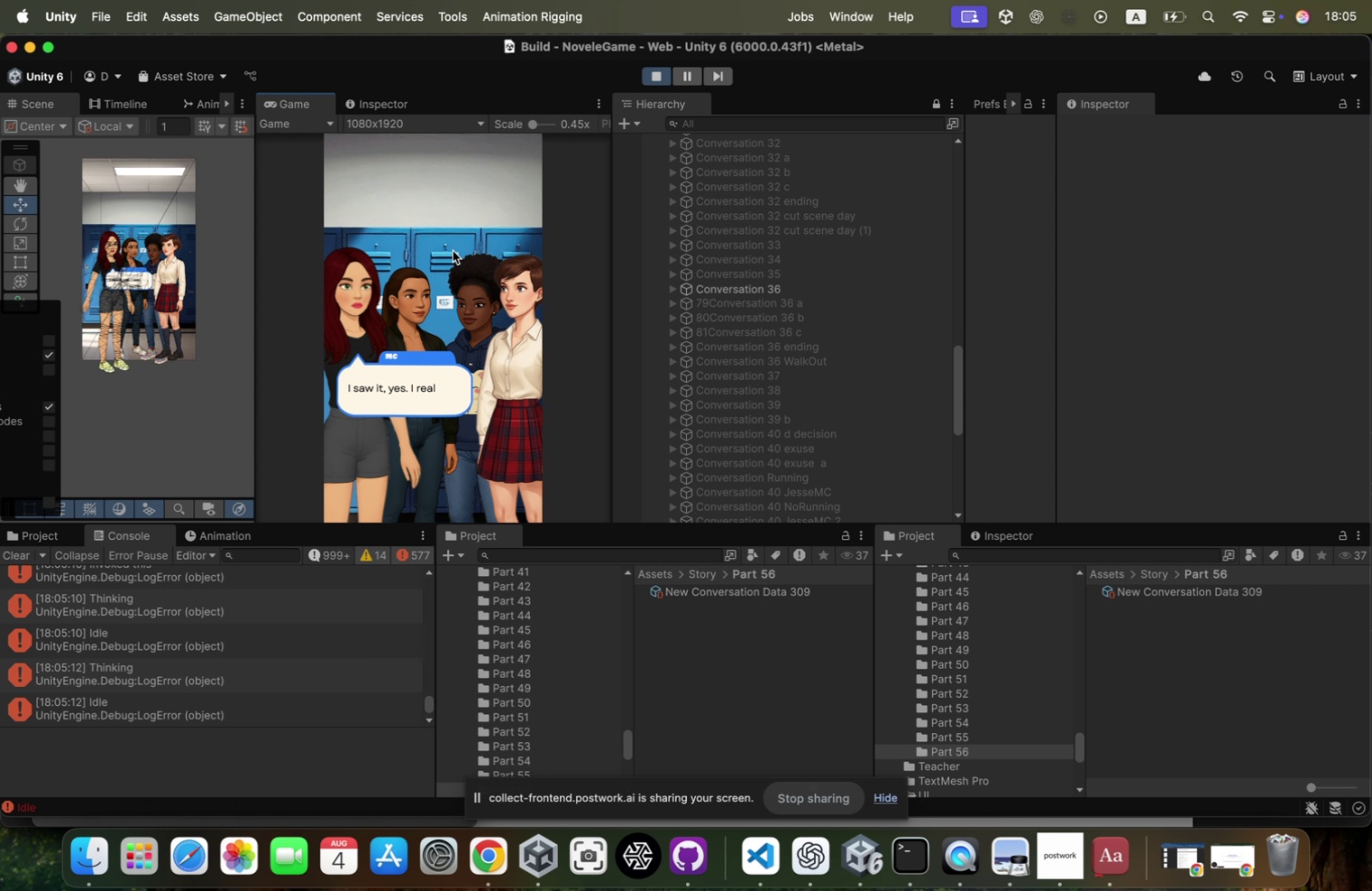 
left_click([453, 251])
 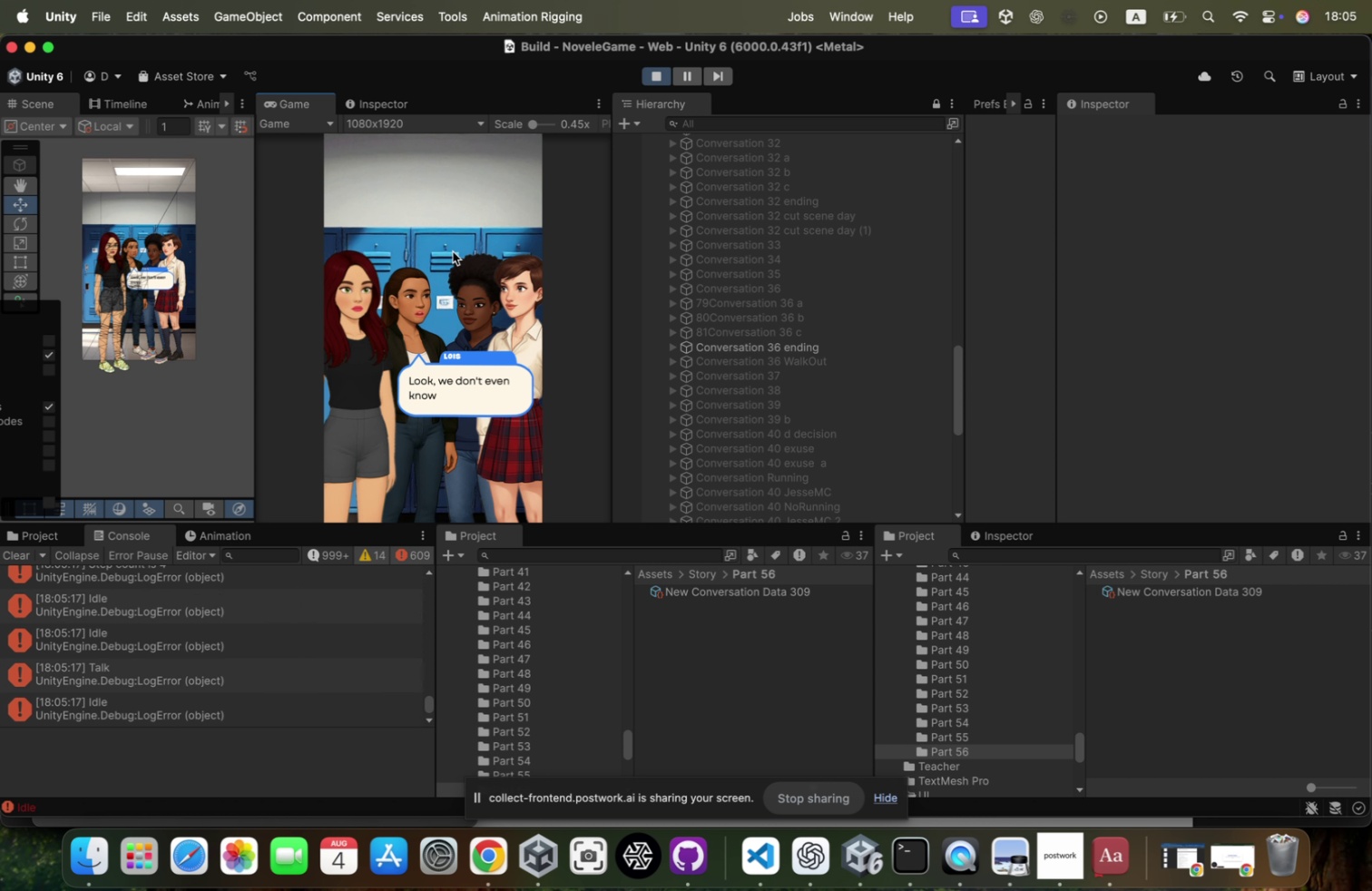 
left_click([453, 251])
 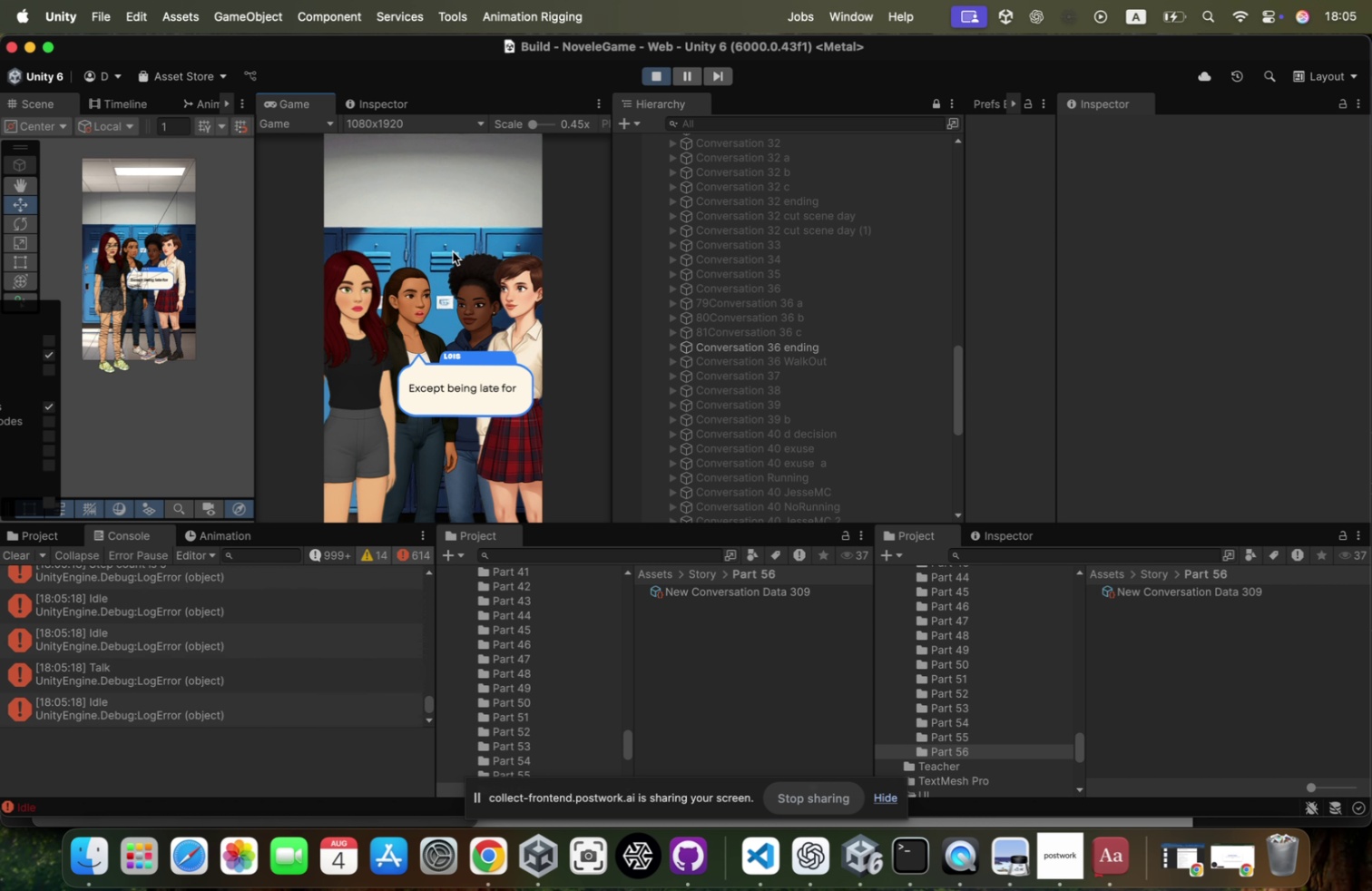 
left_click([453, 251])
 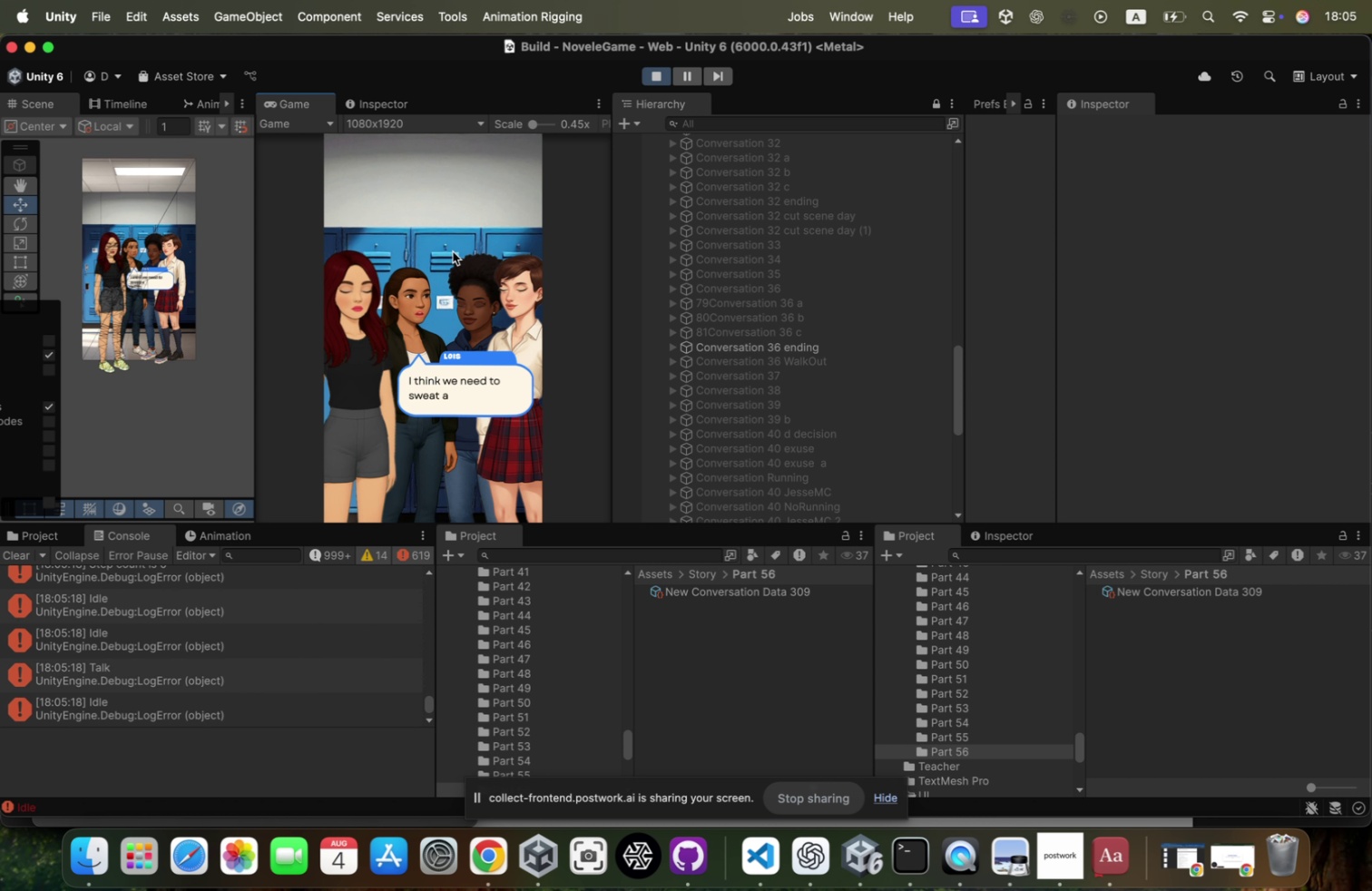 
left_click([453, 251])
 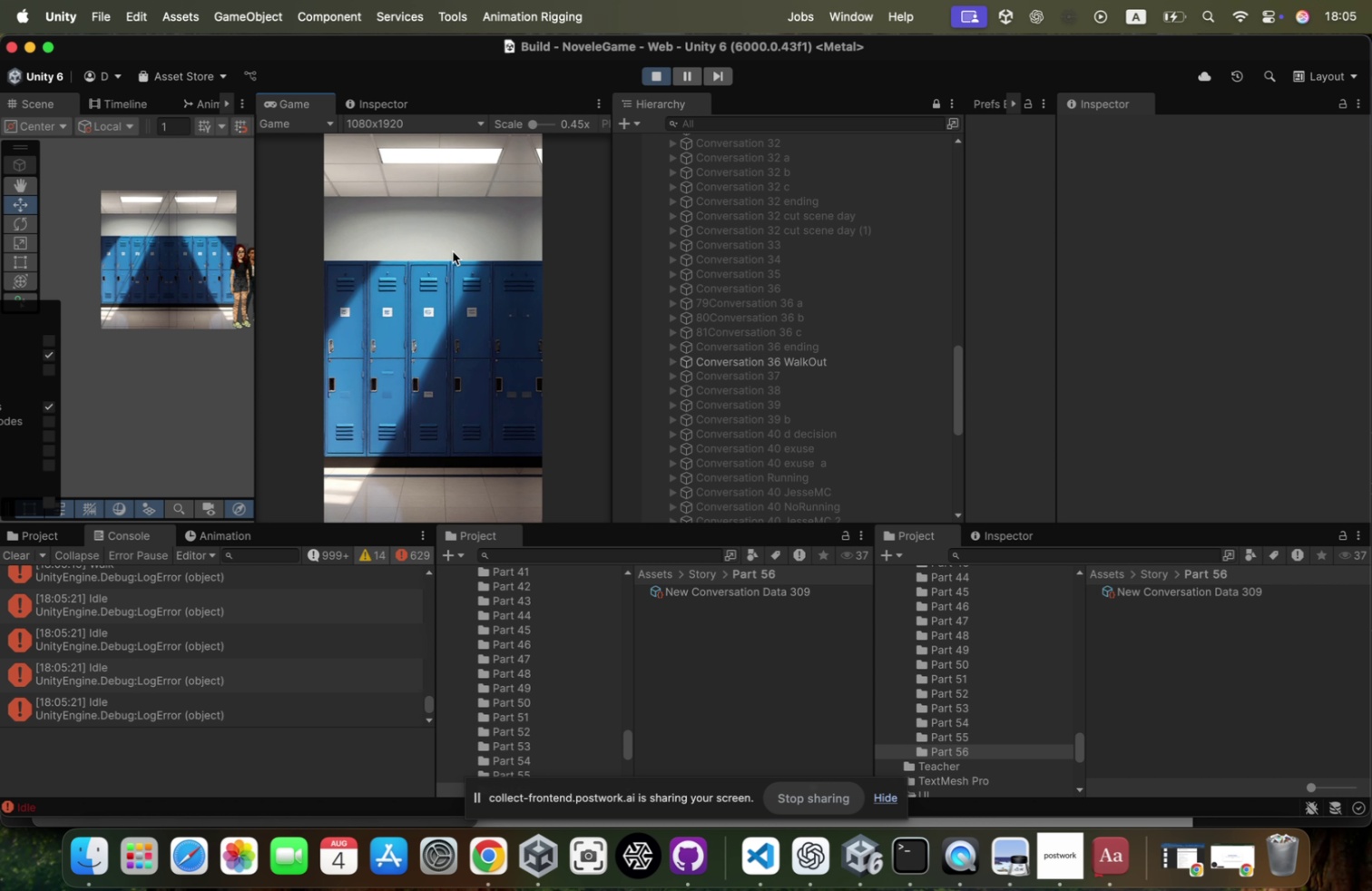 
wait(8.68)
 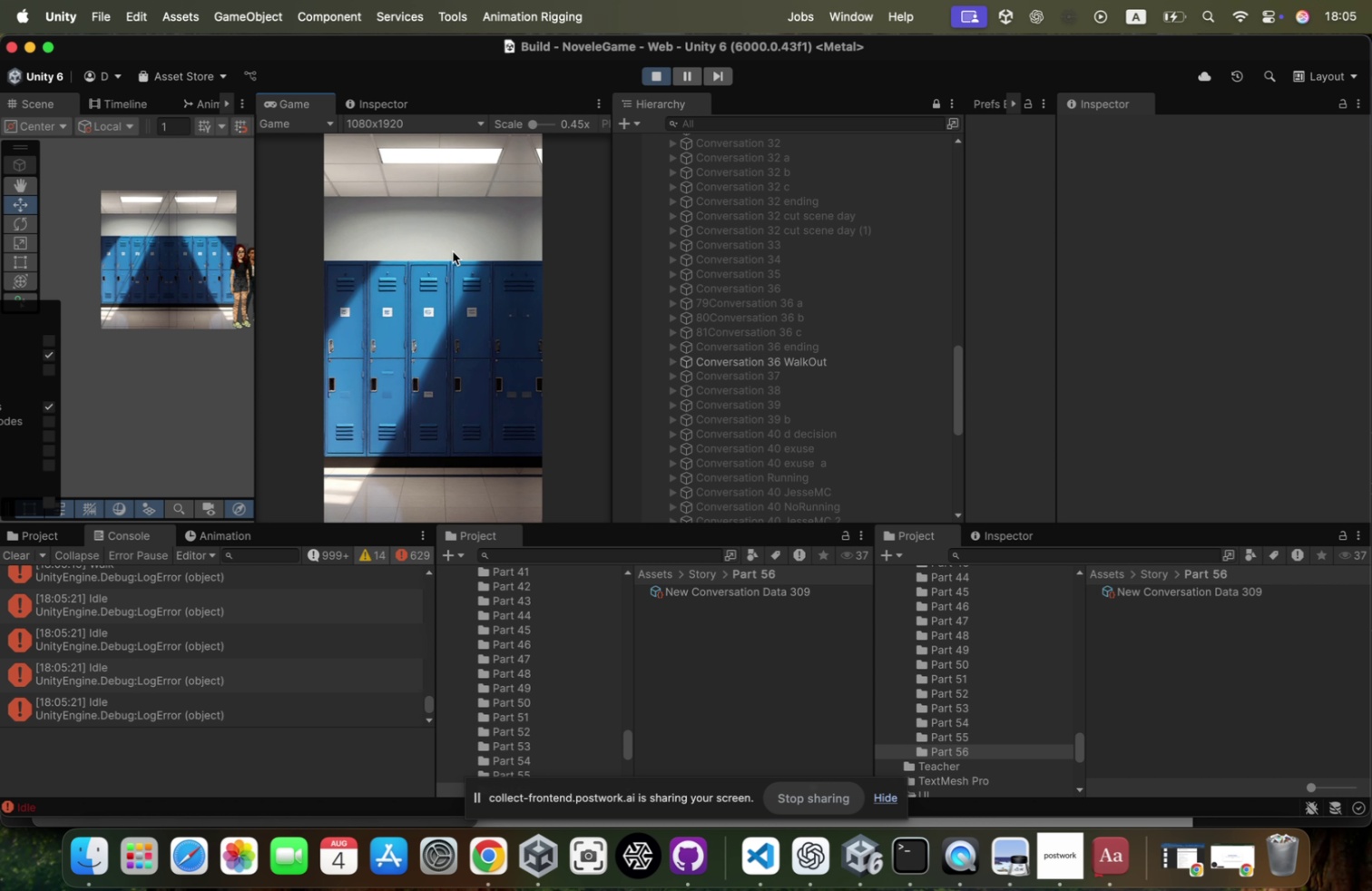 
mouse_move([416, 222])
 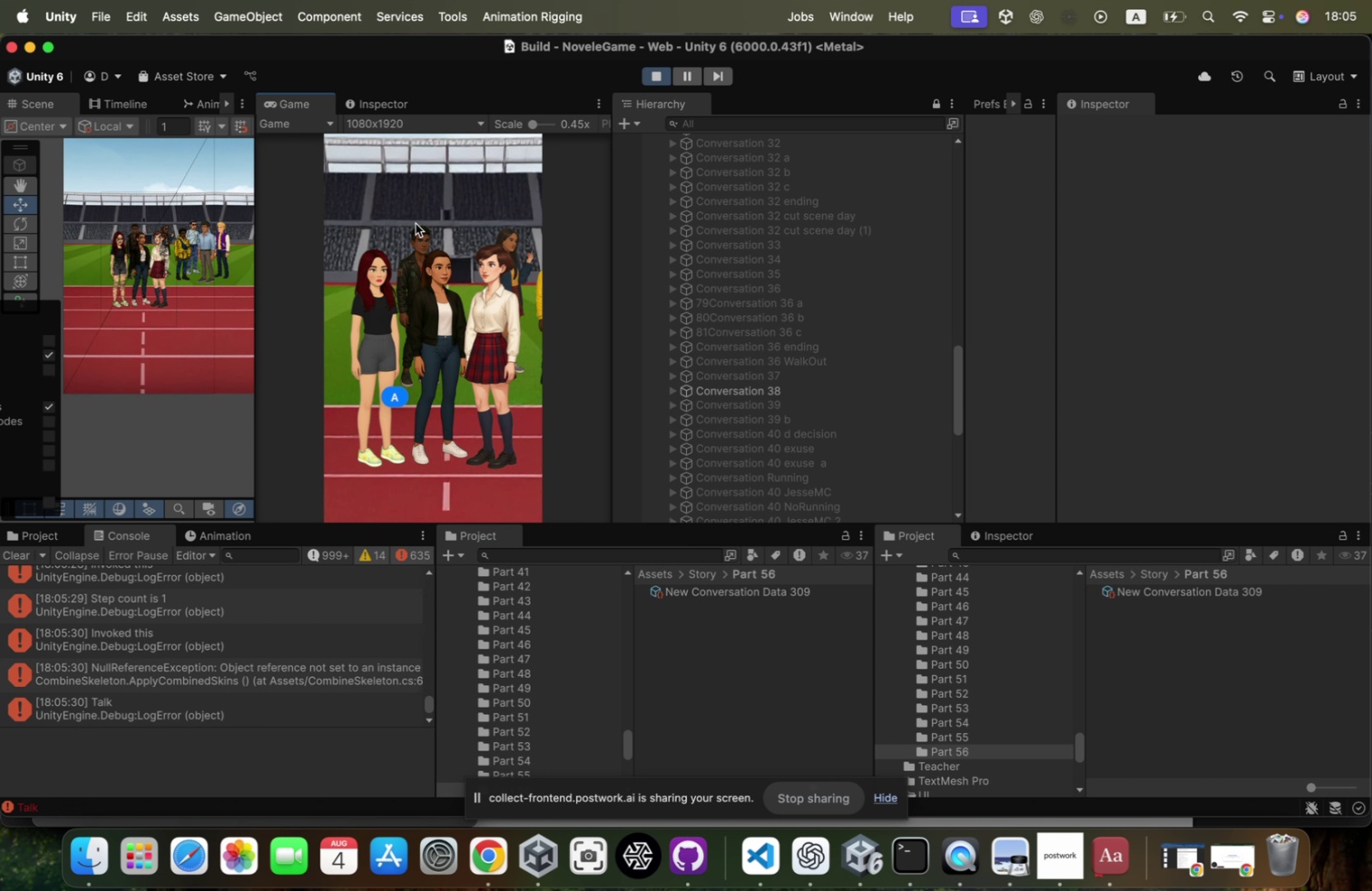 
left_click([416, 223])
 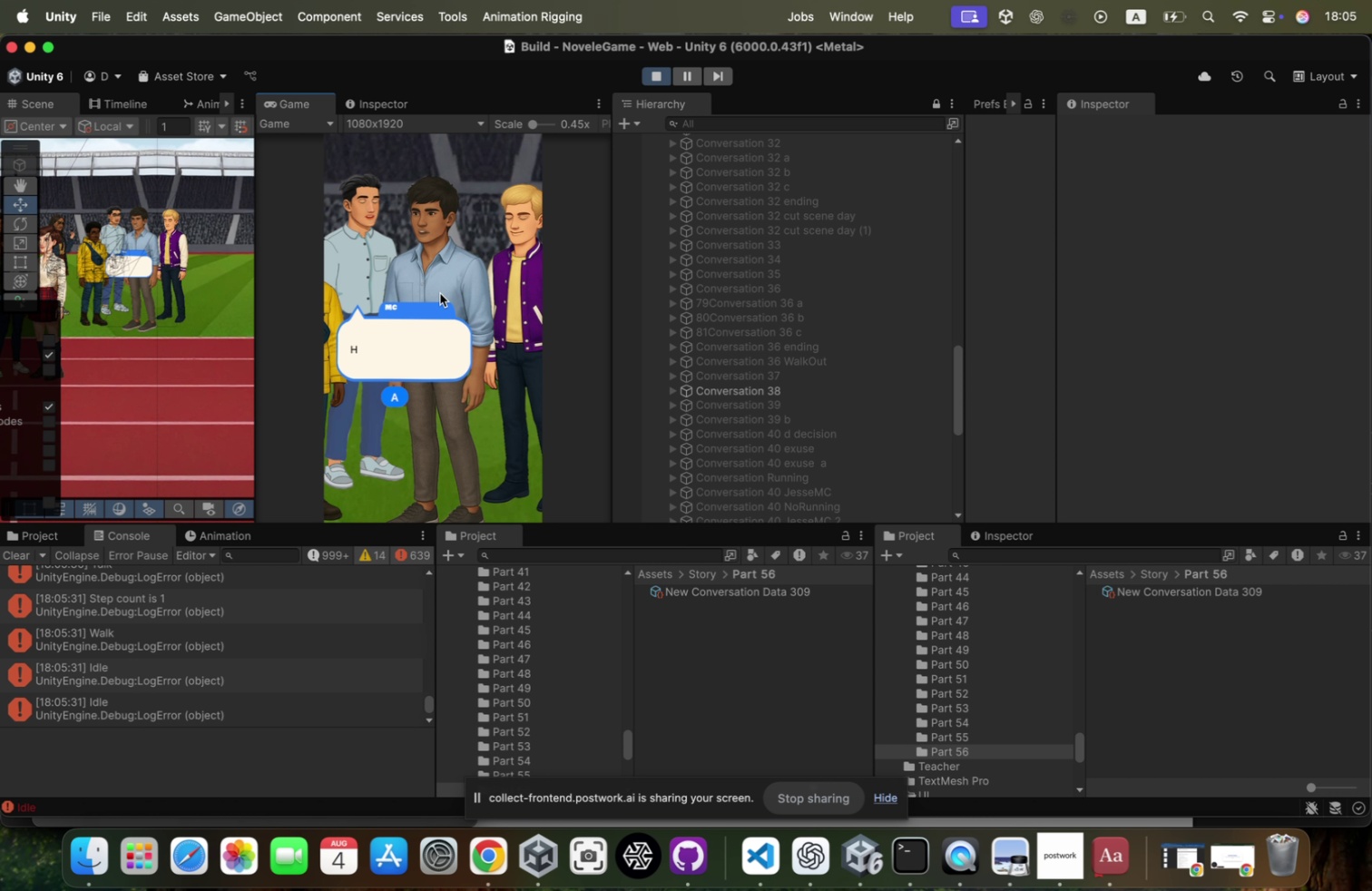 
left_click([440, 293])
 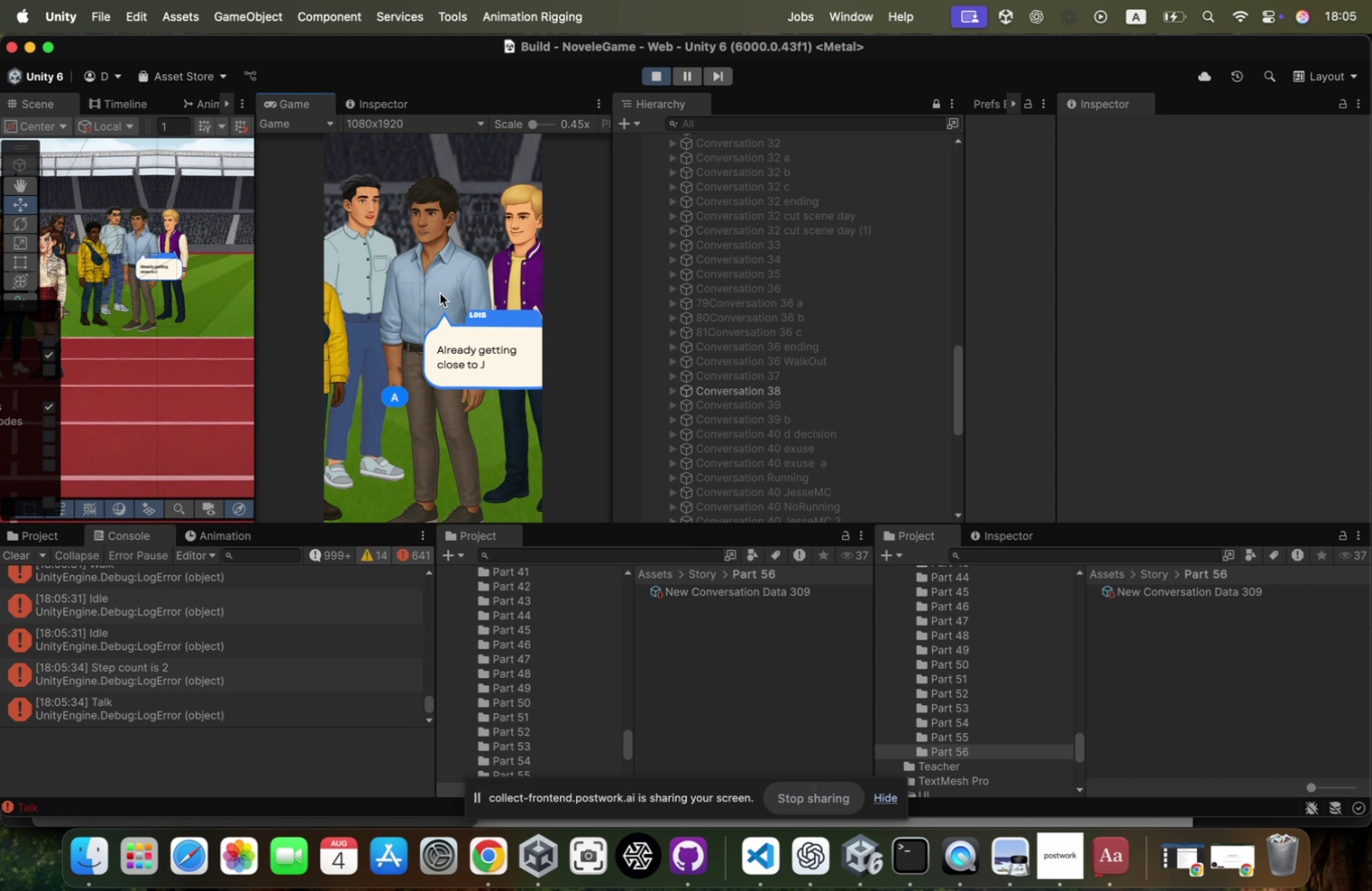 
left_click([440, 293])
 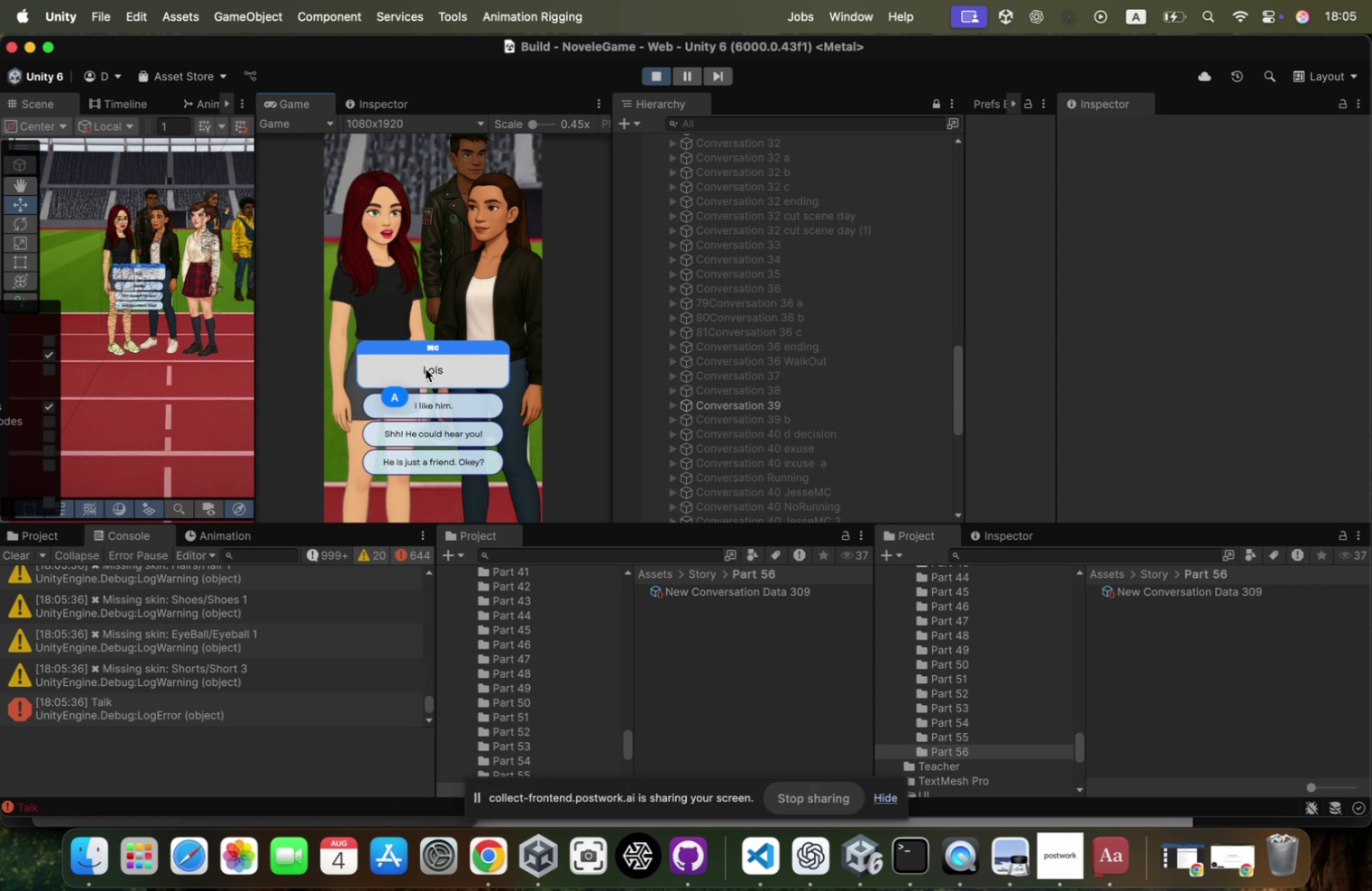 
left_click([420, 397])
 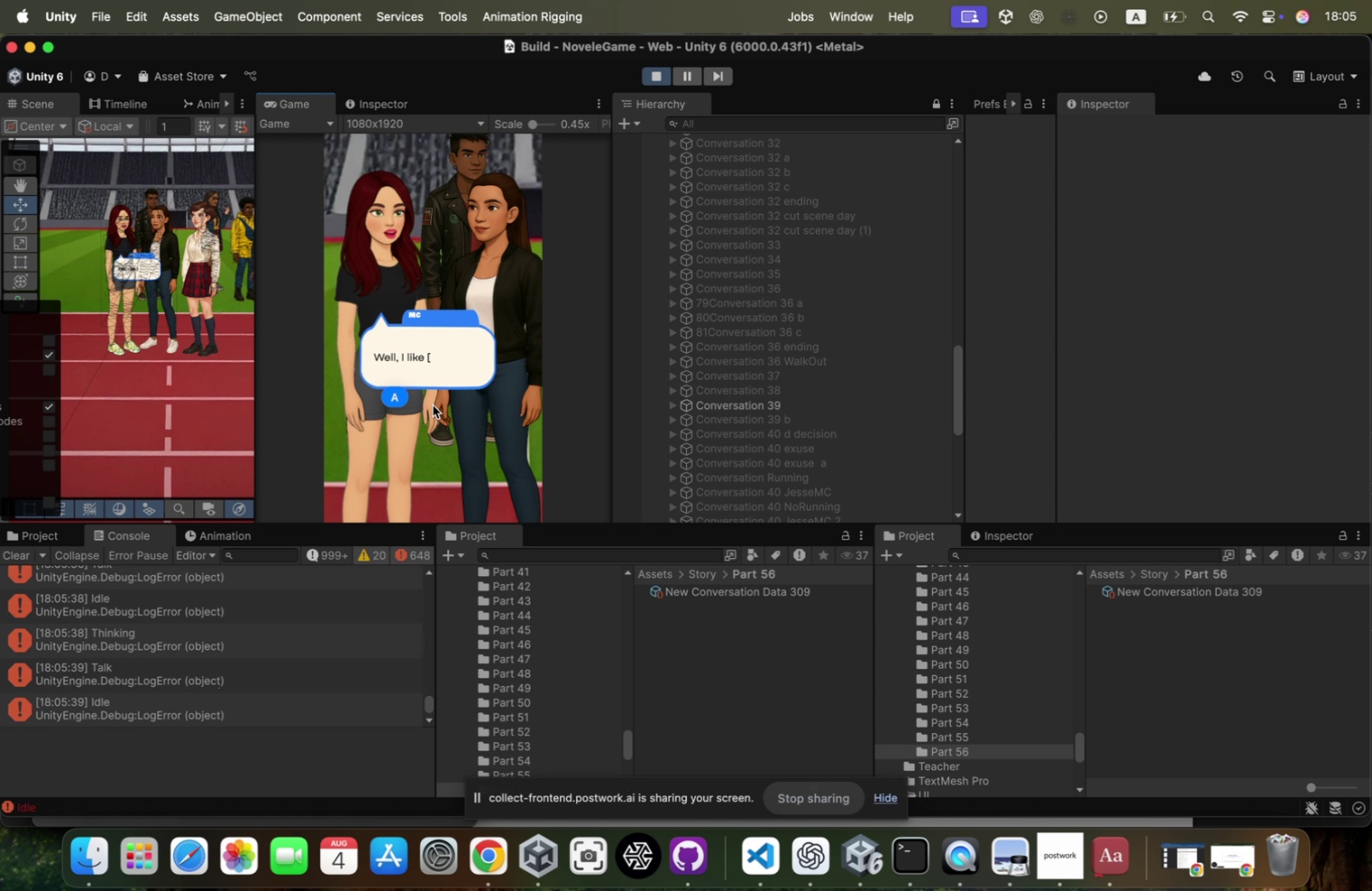 
left_click([443, 433])
 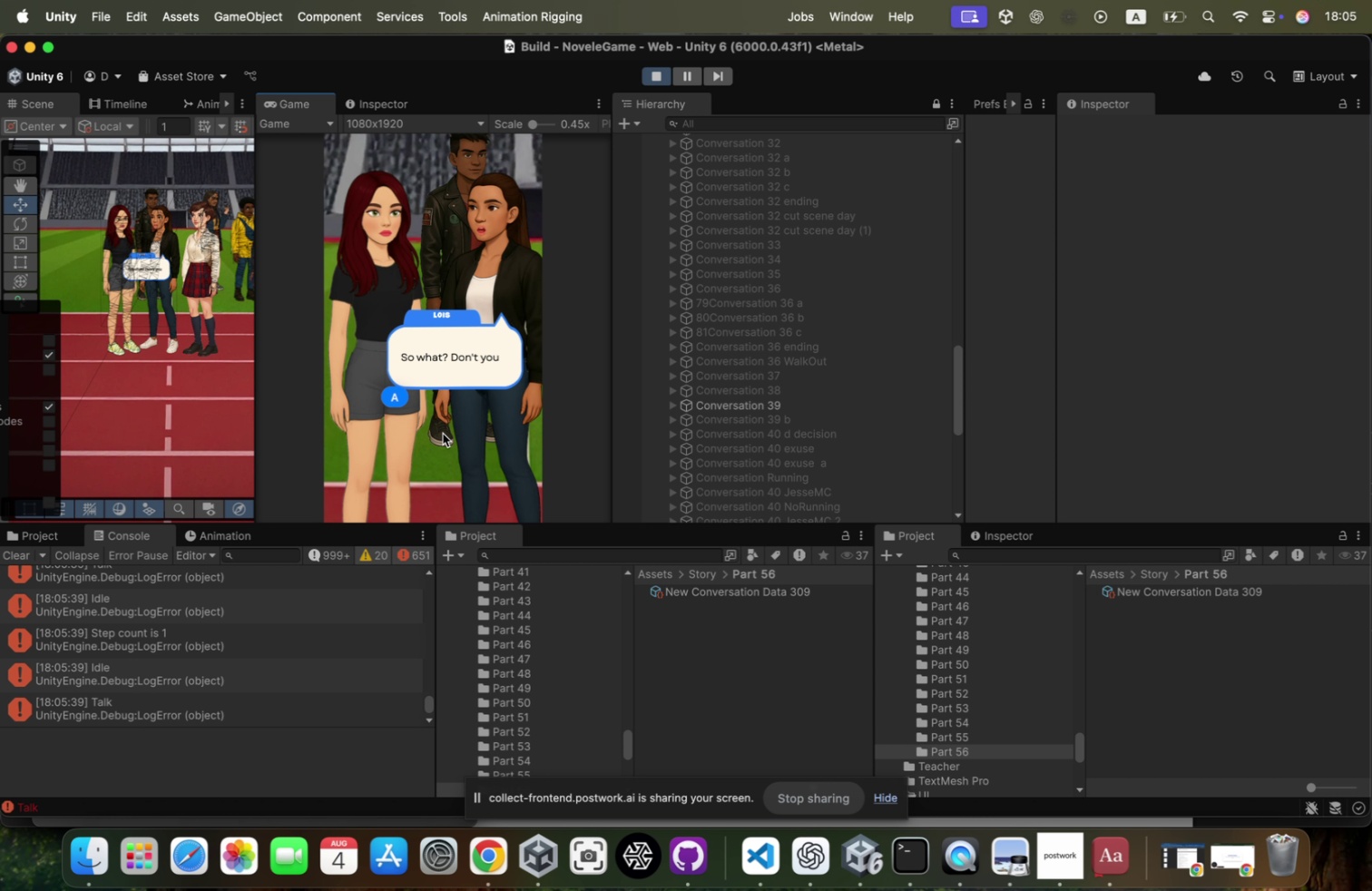 
left_click([443, 433])
 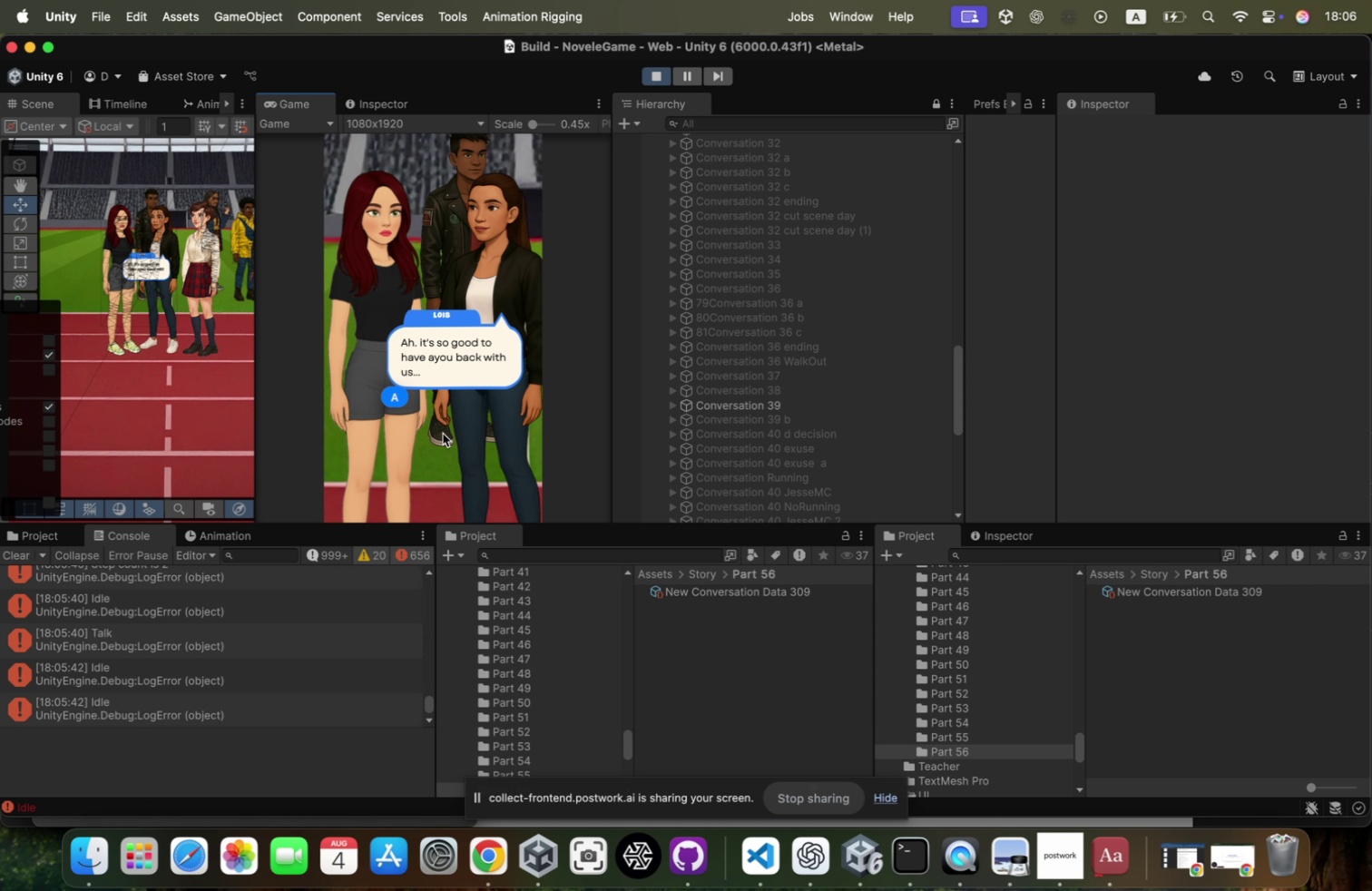 
wait(26.15)
 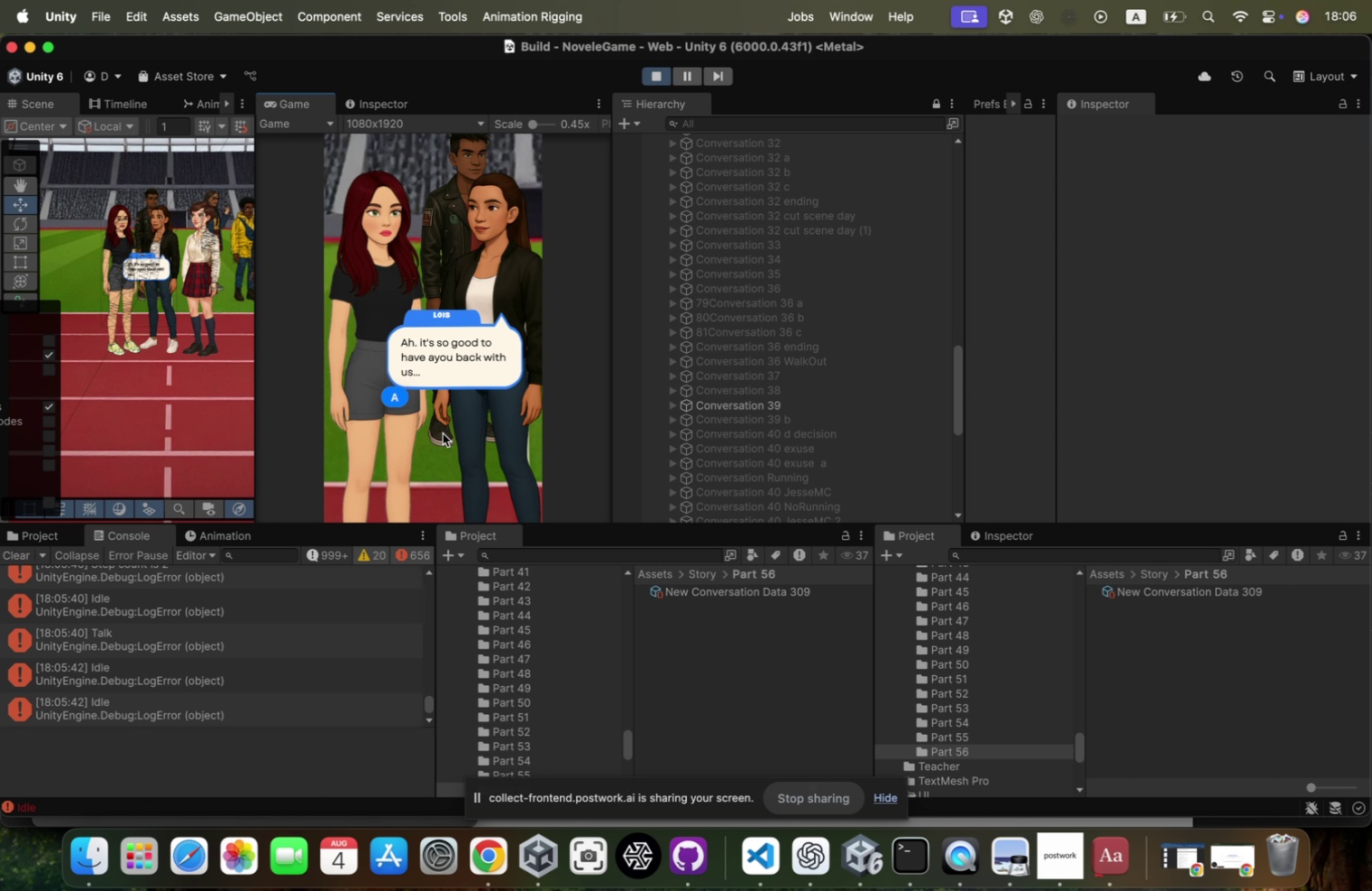 
left_click([438, 300])
 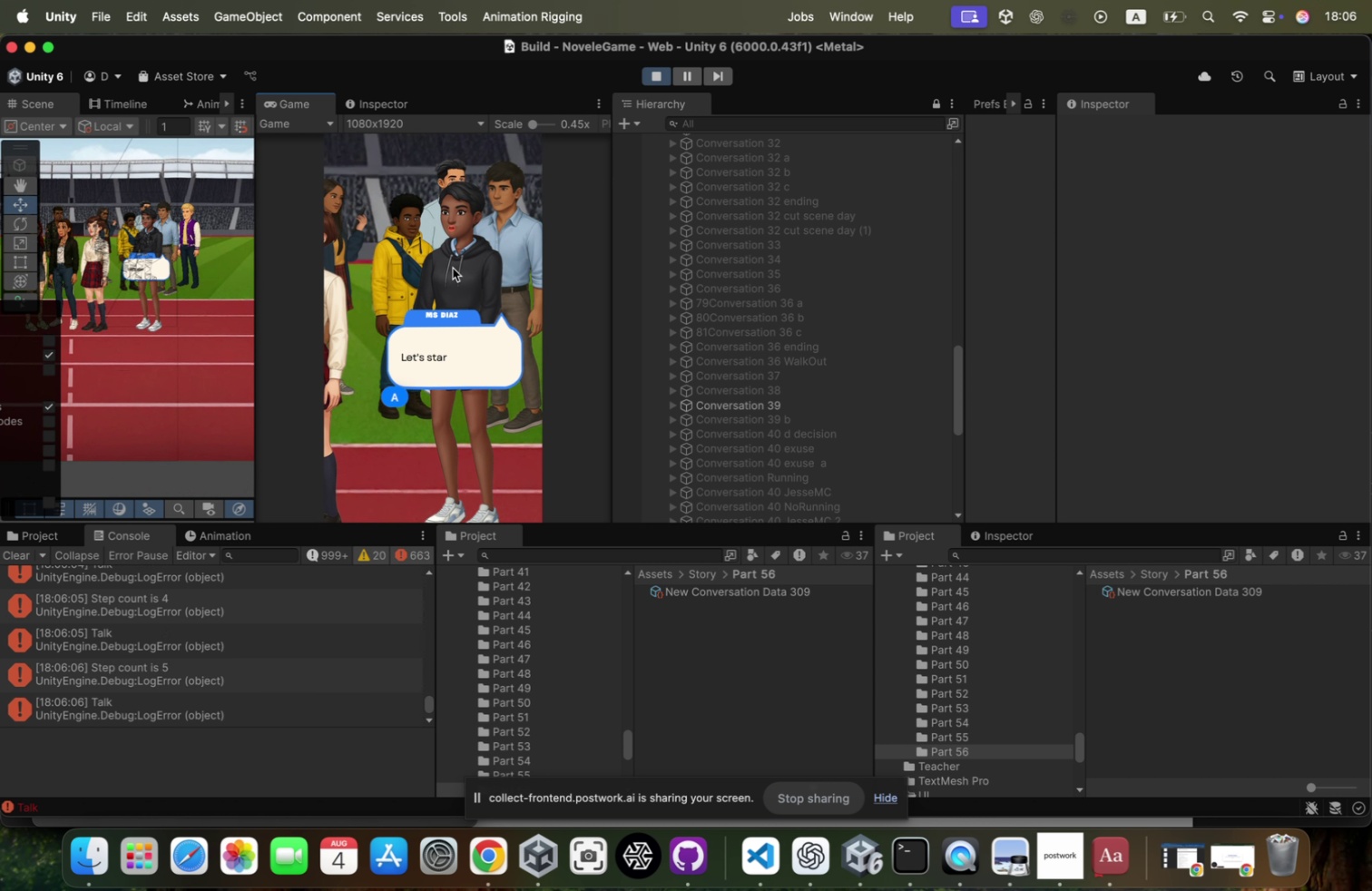 
left_click([453, 268])
 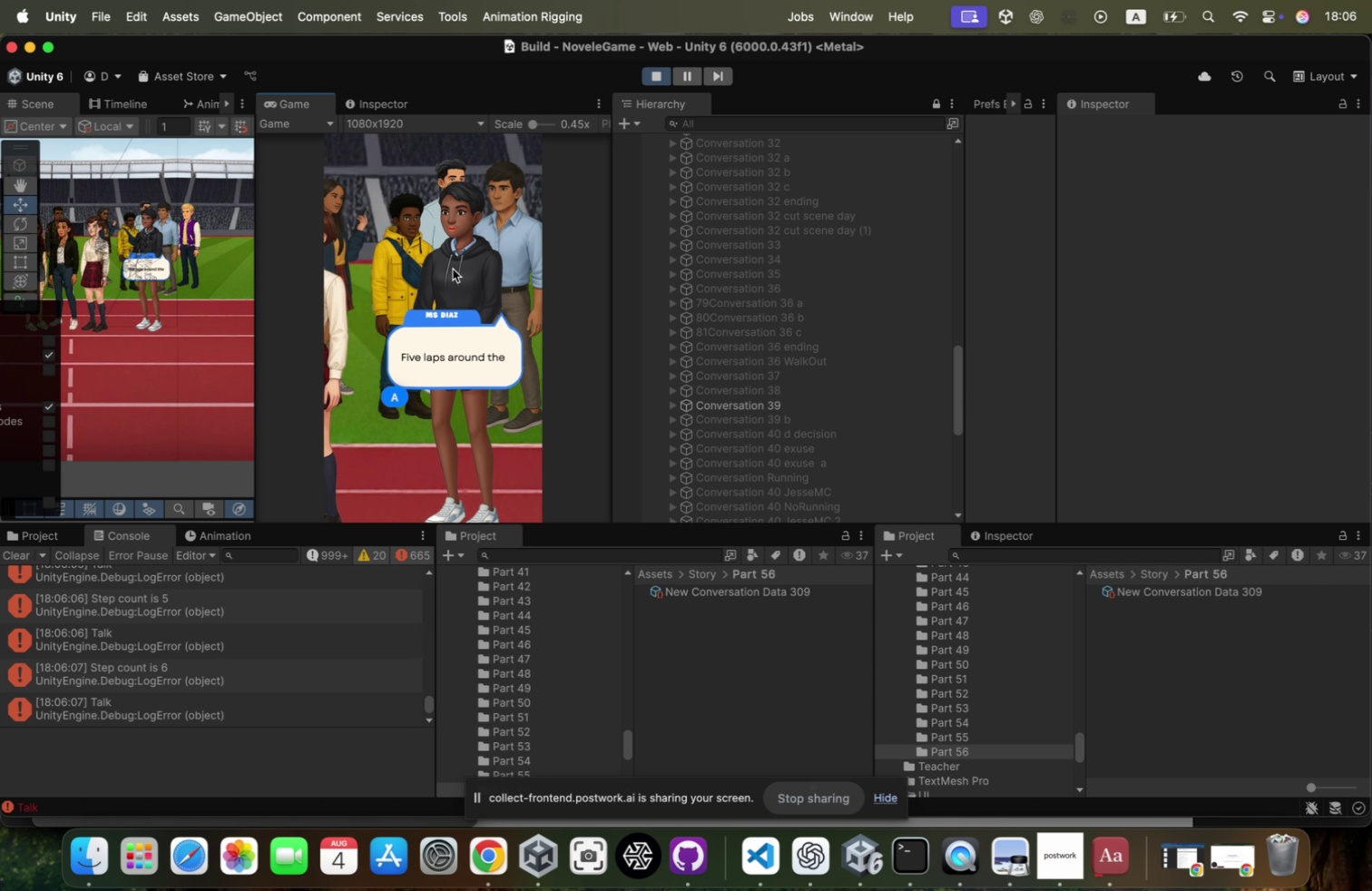 
left_click([453, 269])
 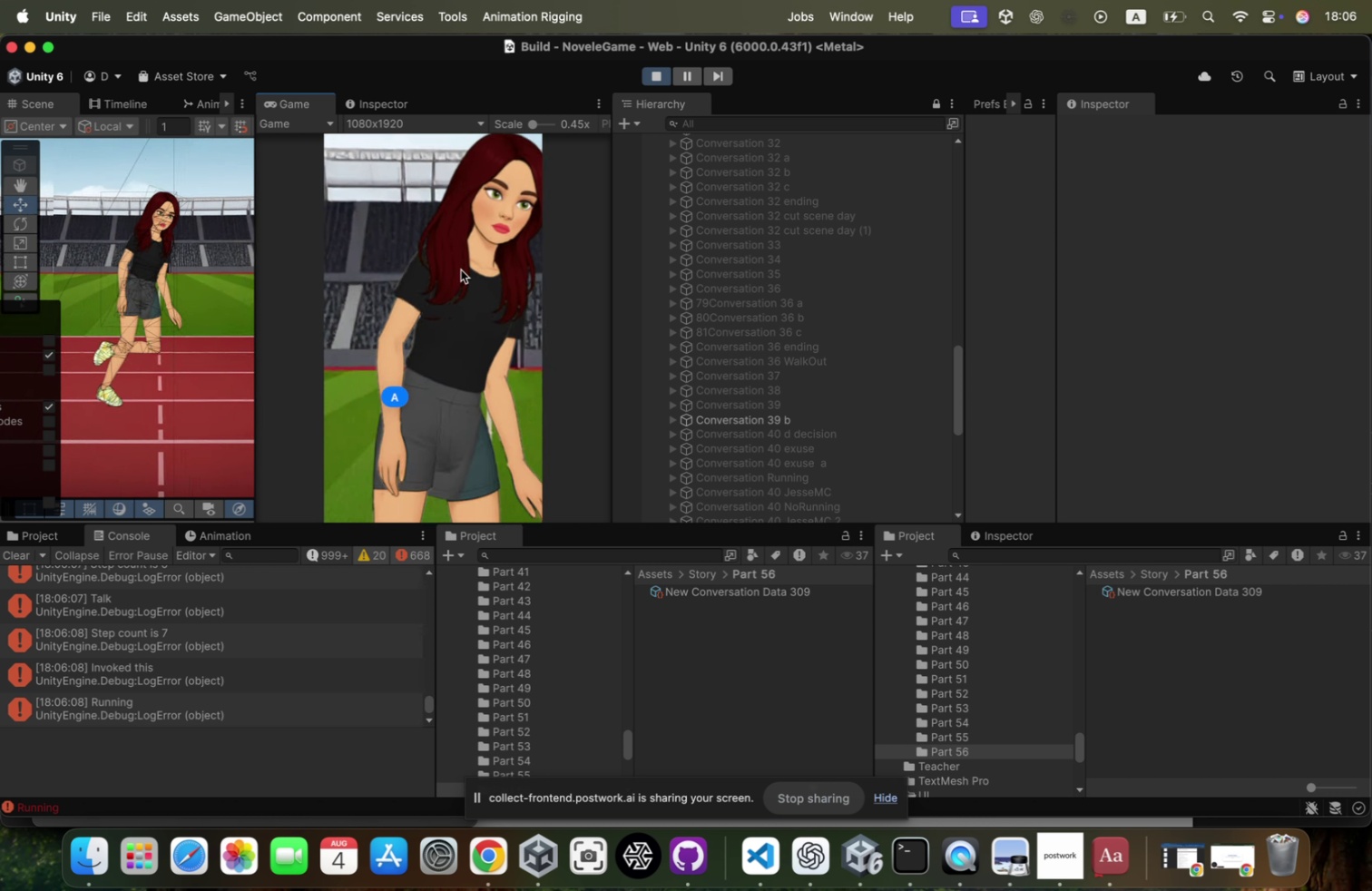 
wait(6.63)
 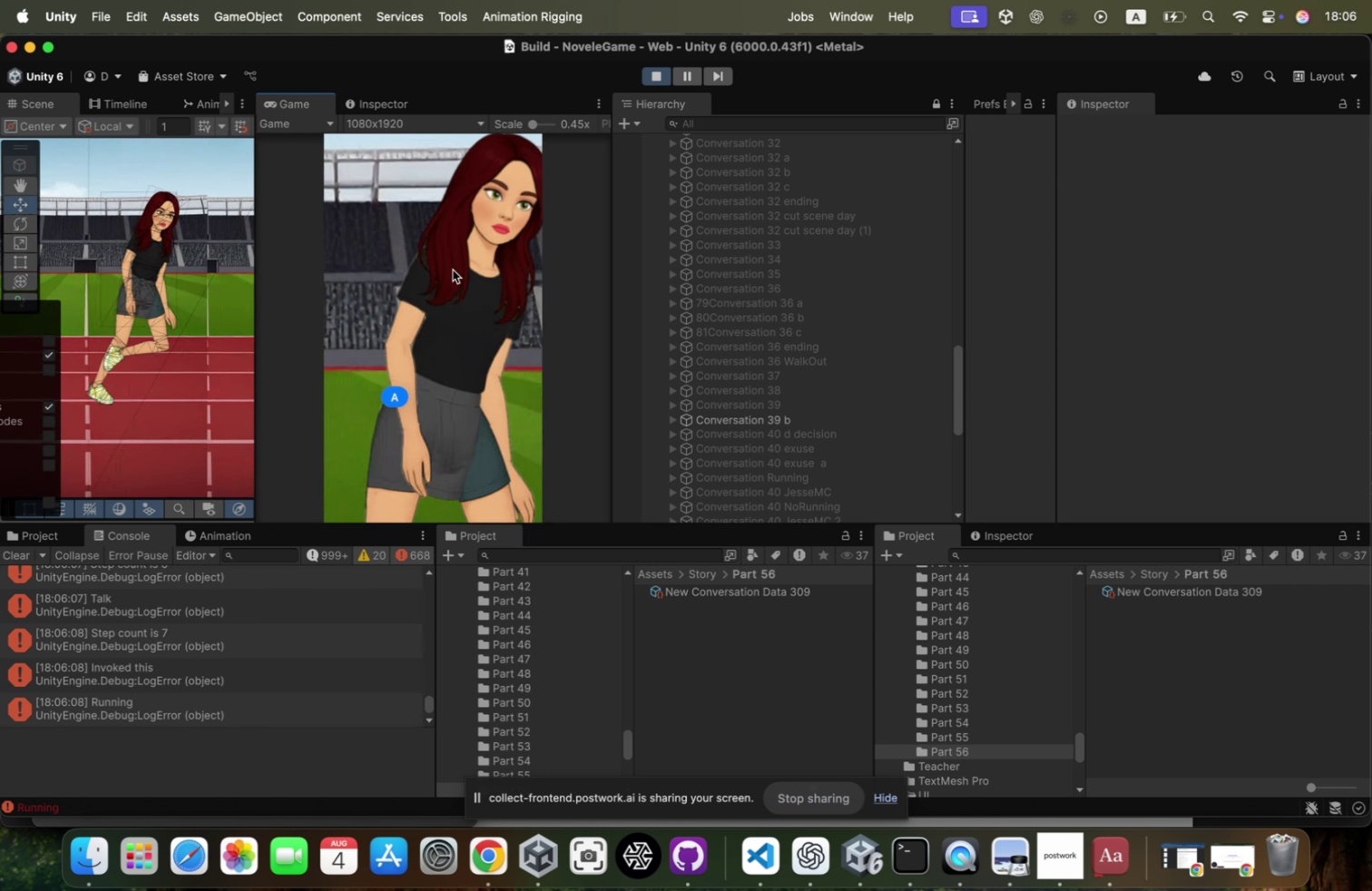 
left_click([409, 266])
 